 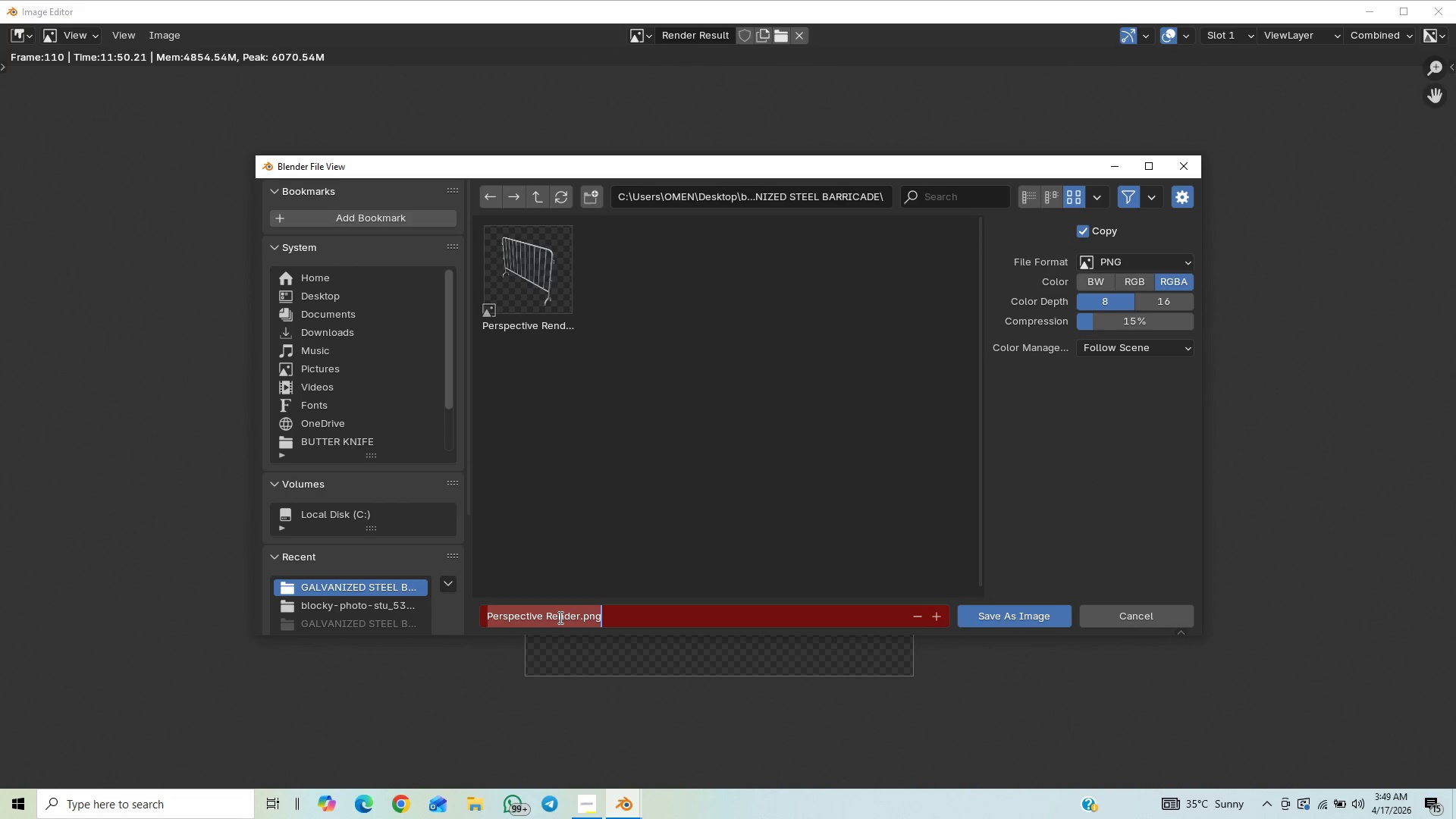 
key(Control+V)
 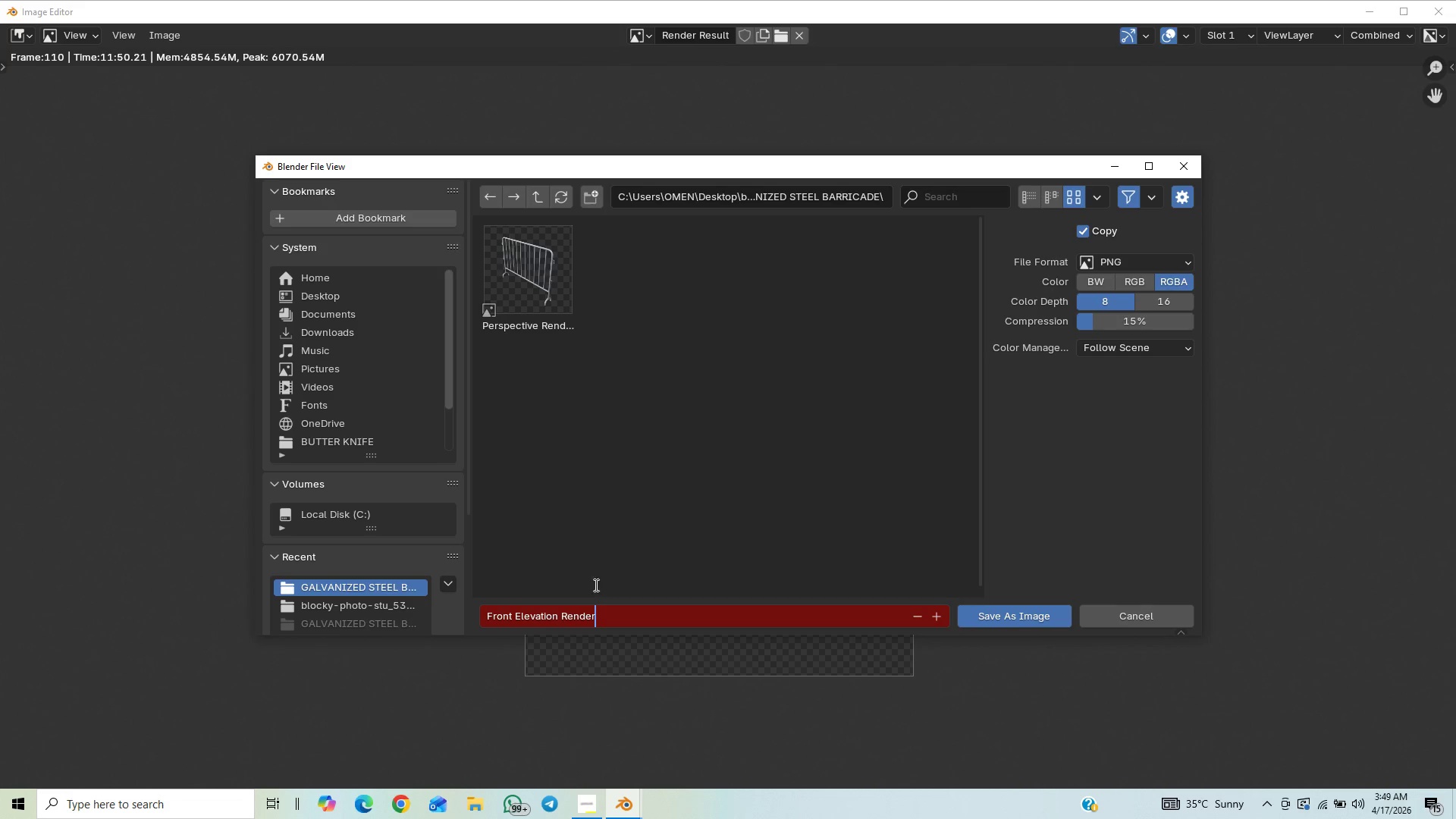 
left_click([604, 568])
 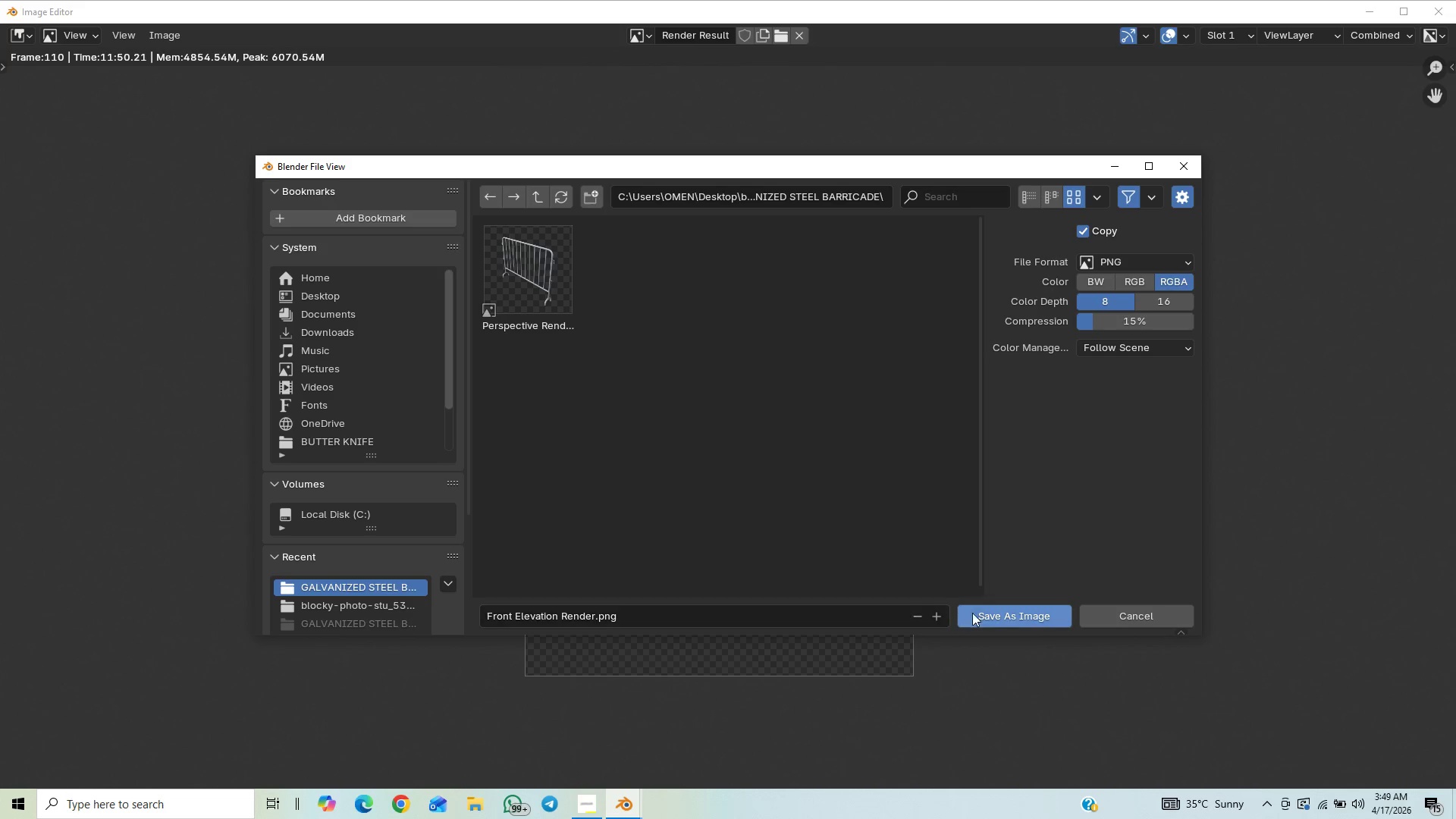 
left_click([987, 611])
 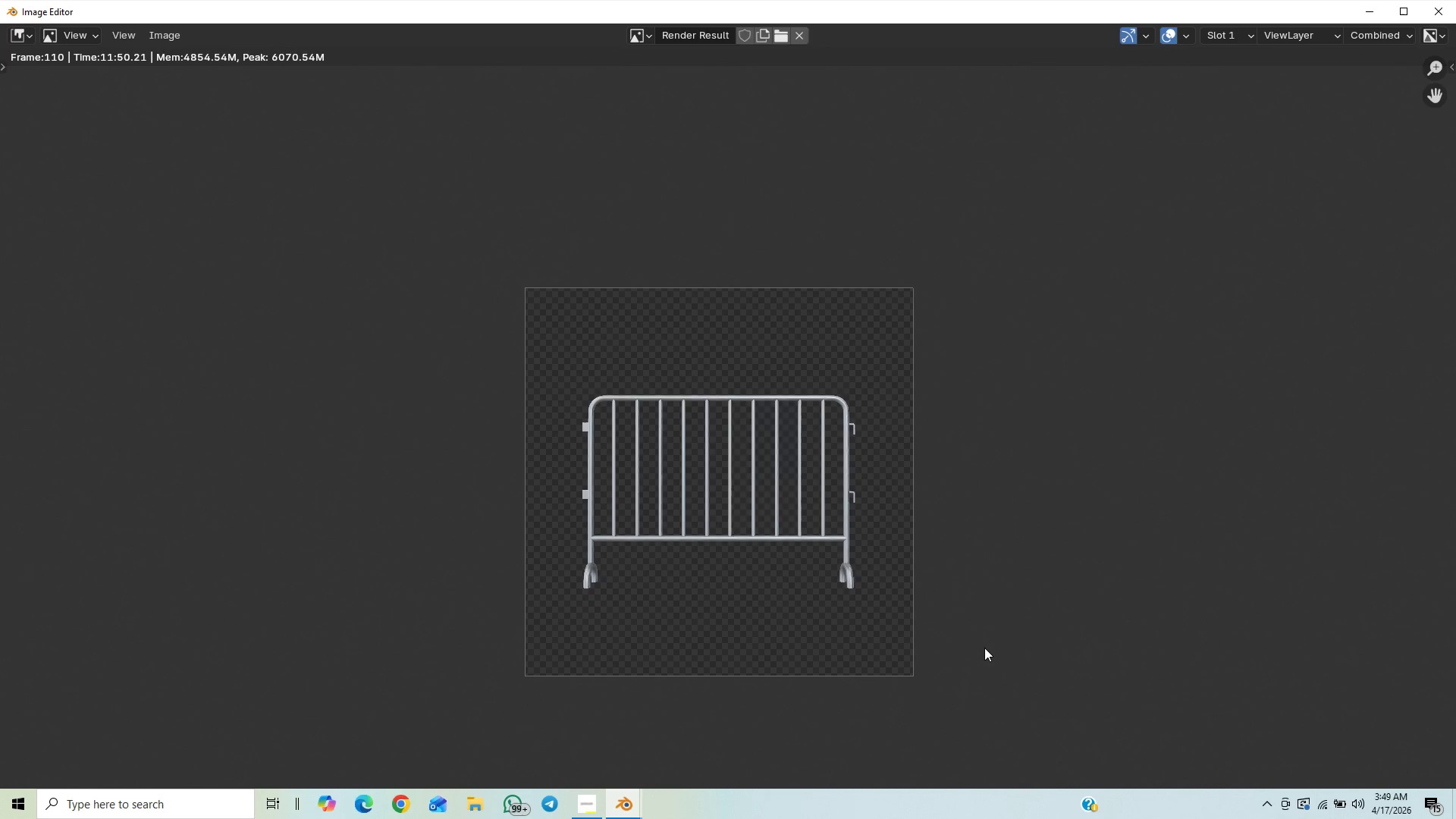 
scroll: coordinate [909, 657], scroll_direction: up, amount: 16.0
 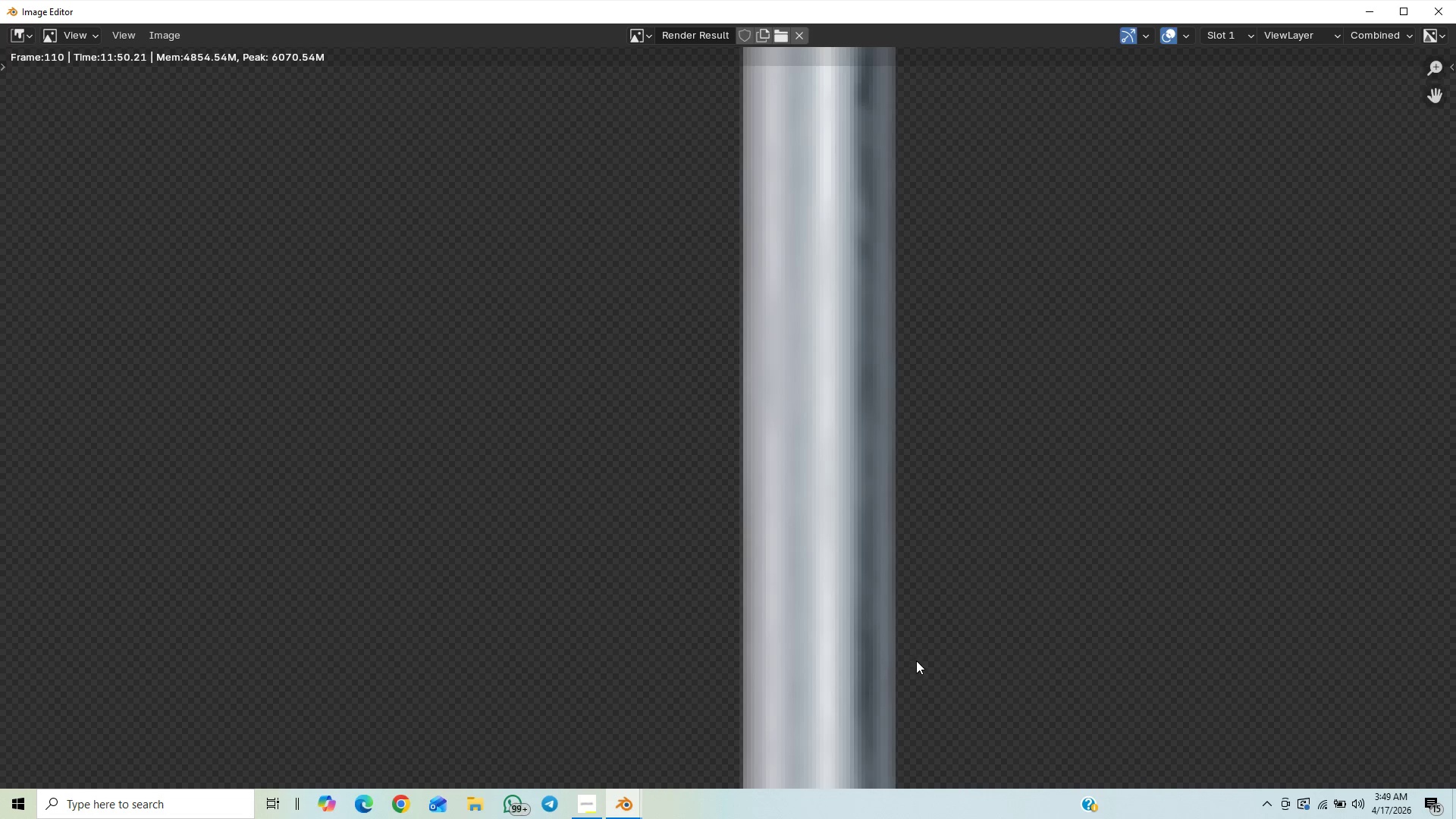 
scroll: coordinate [918, 662], scroll_direction: down, amount: 1.0
 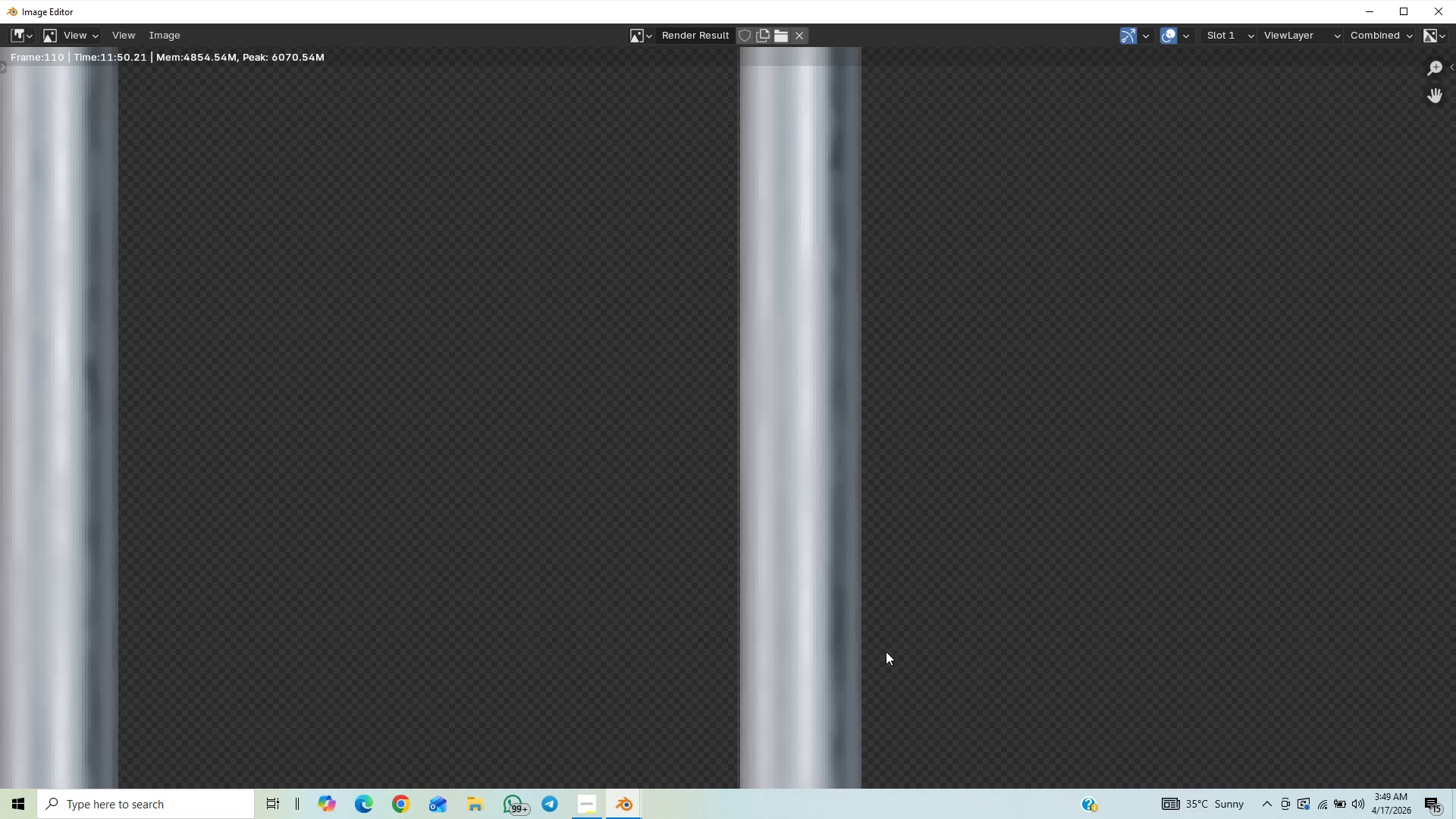 
scroll: coordinate [888, 651], scroll_direction: up, amount: 31.0
 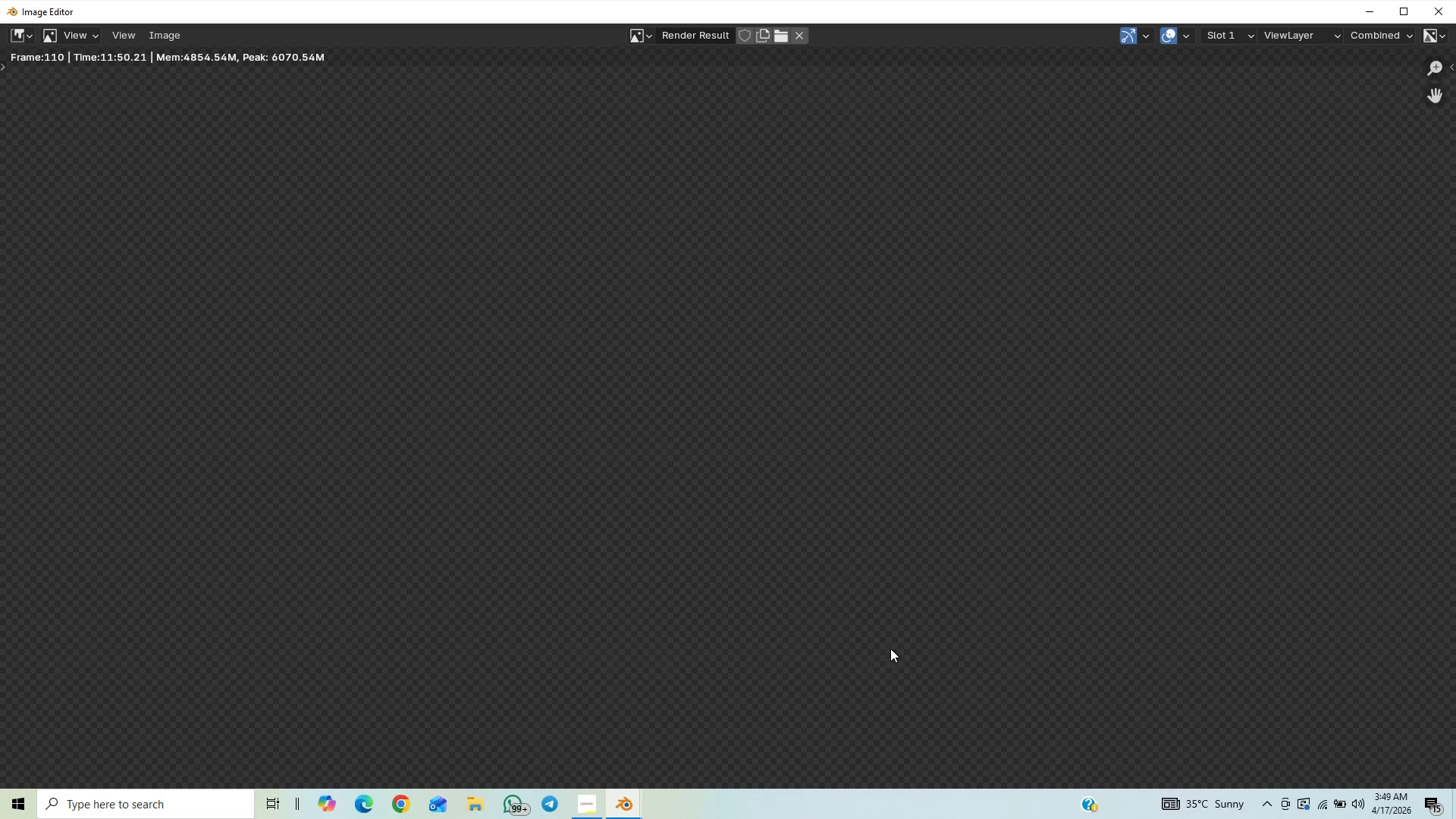 
scroll: coordinate [875, 496], scroll_direction: down, amount: 24.0
 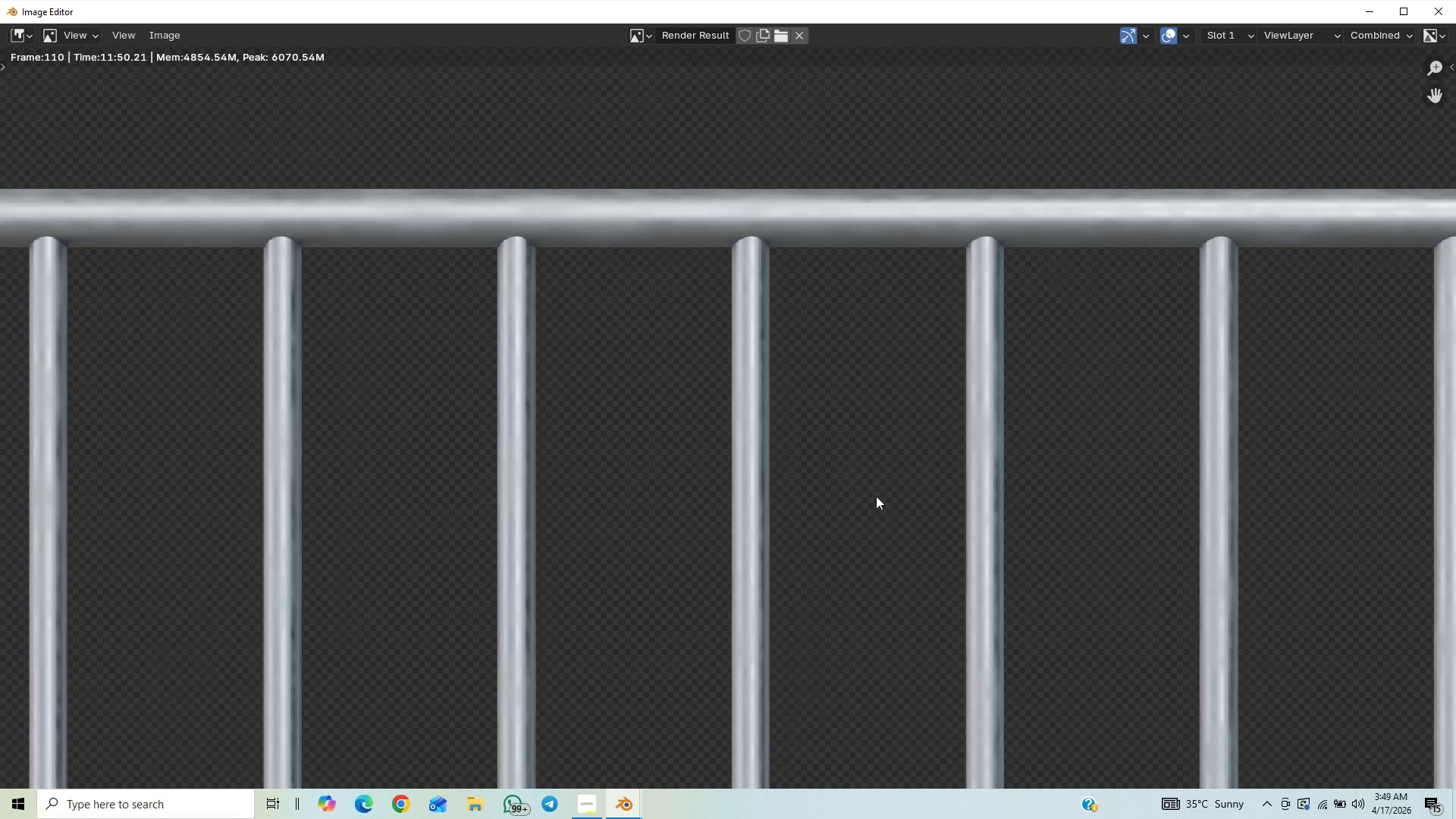 
scroll: coordinate [876, 496], scroll_direction: down, amount: 9.0
 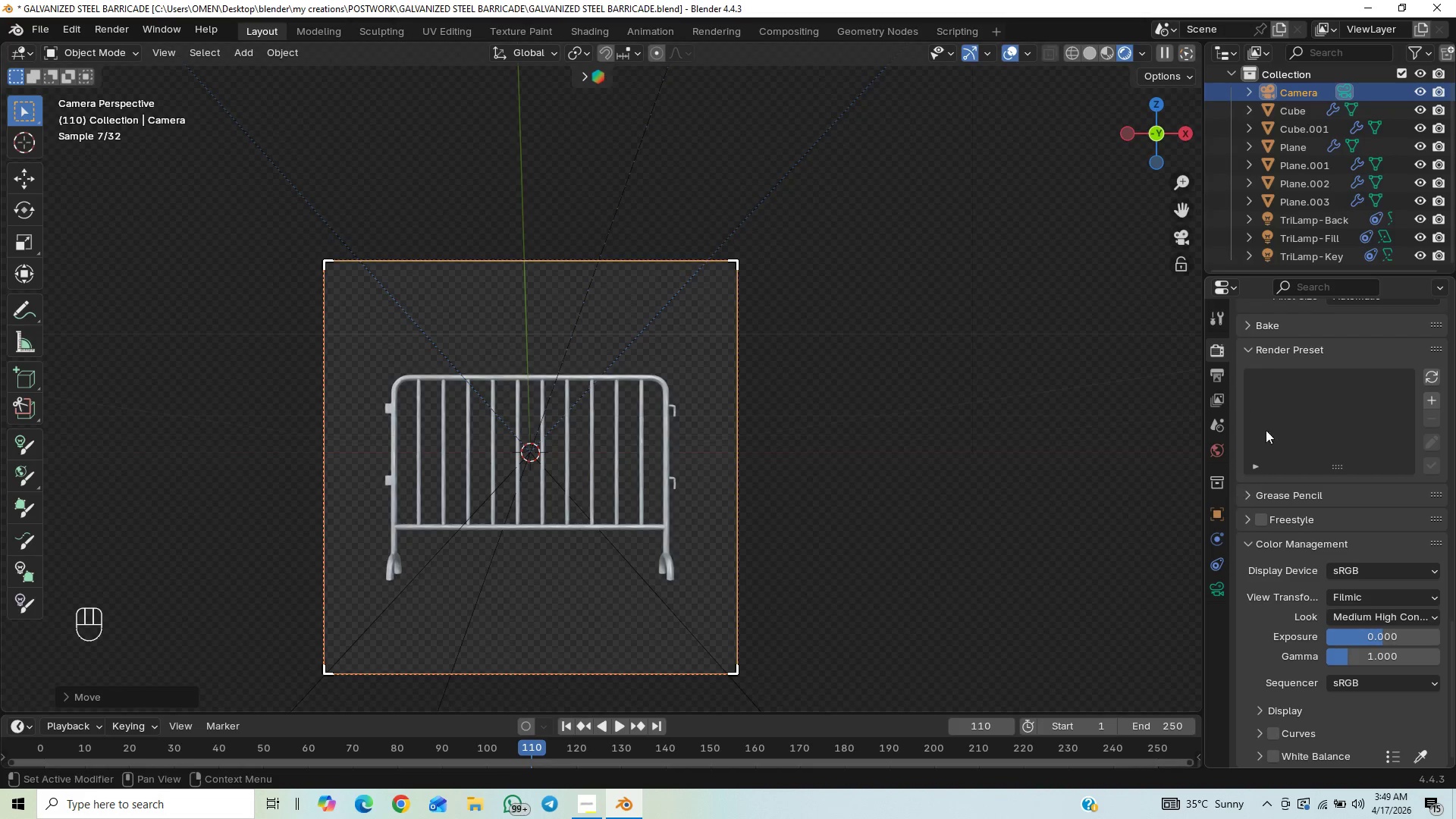 
wait(6.62)
 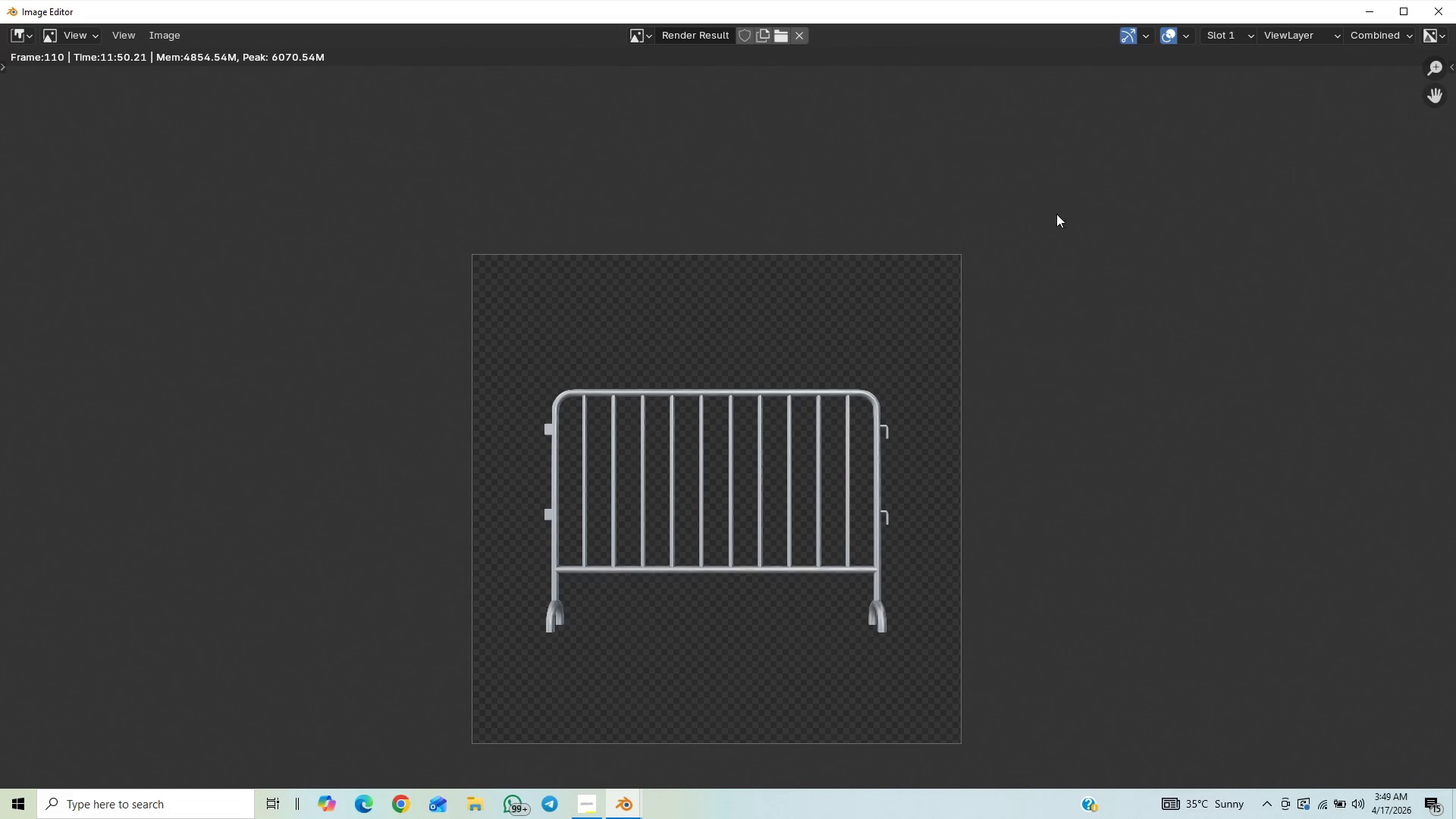 
left_click([1220, 378])
 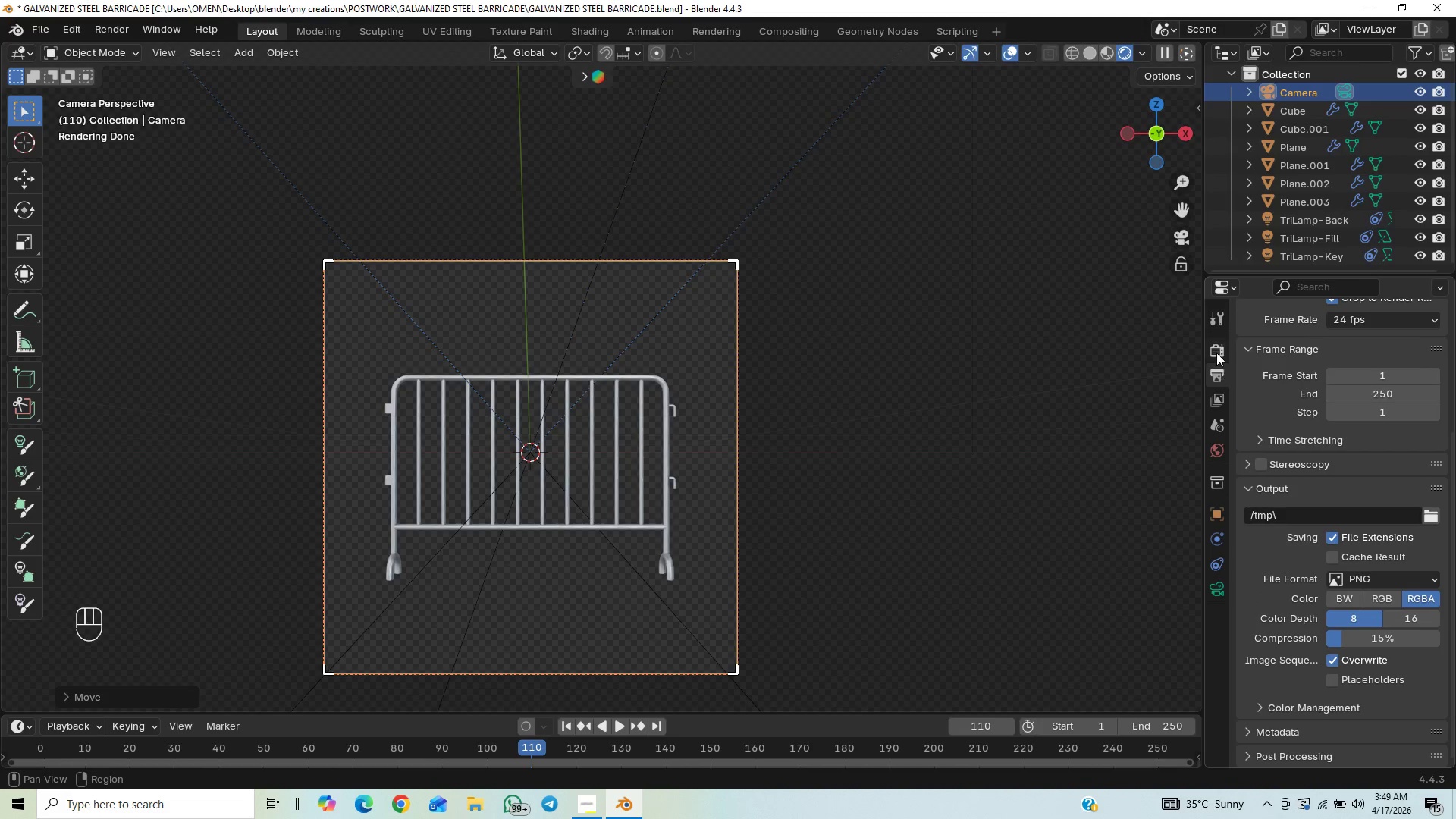 
left_click([1216, 353])
 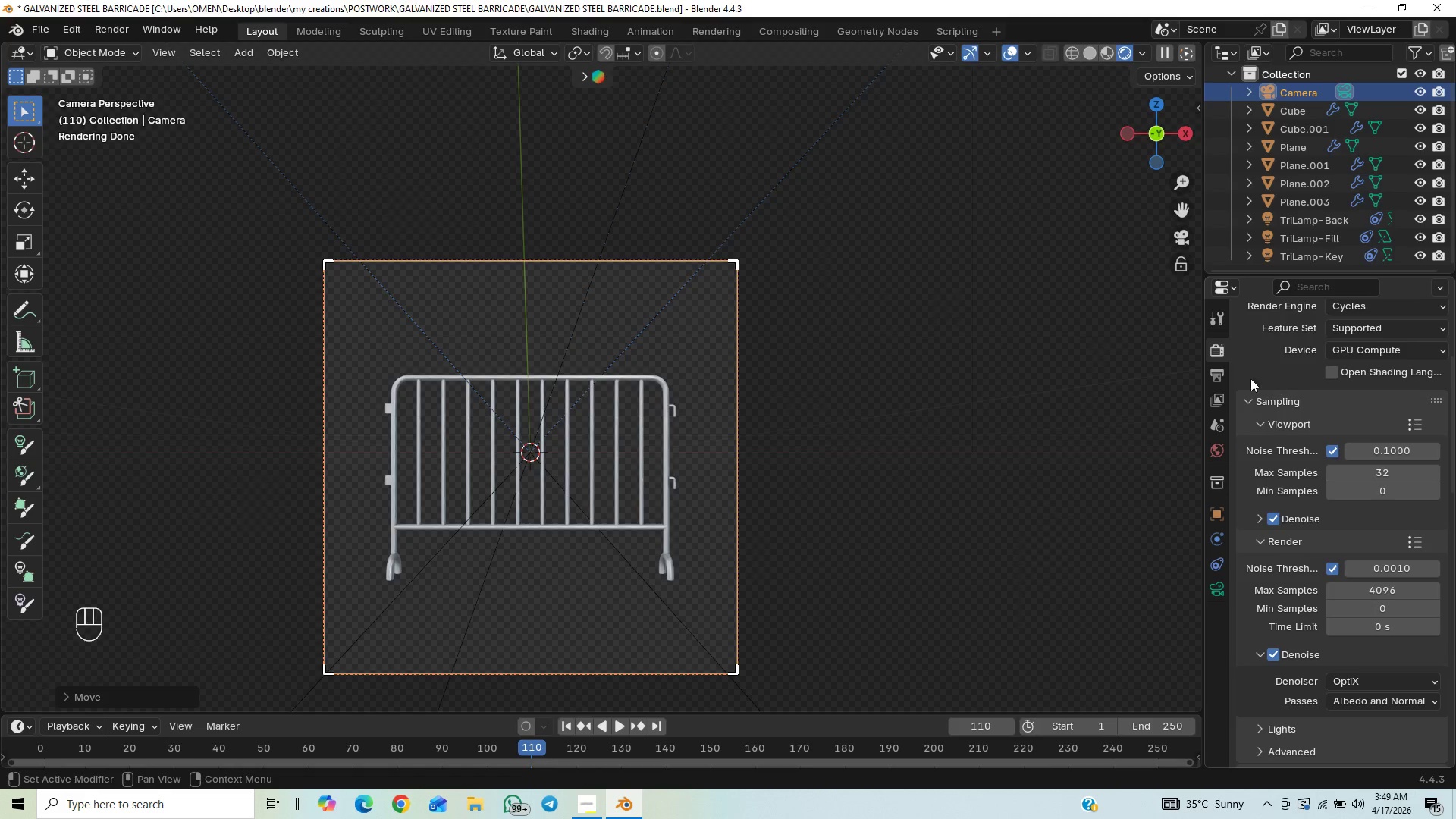 
left_click([1222, 376])
 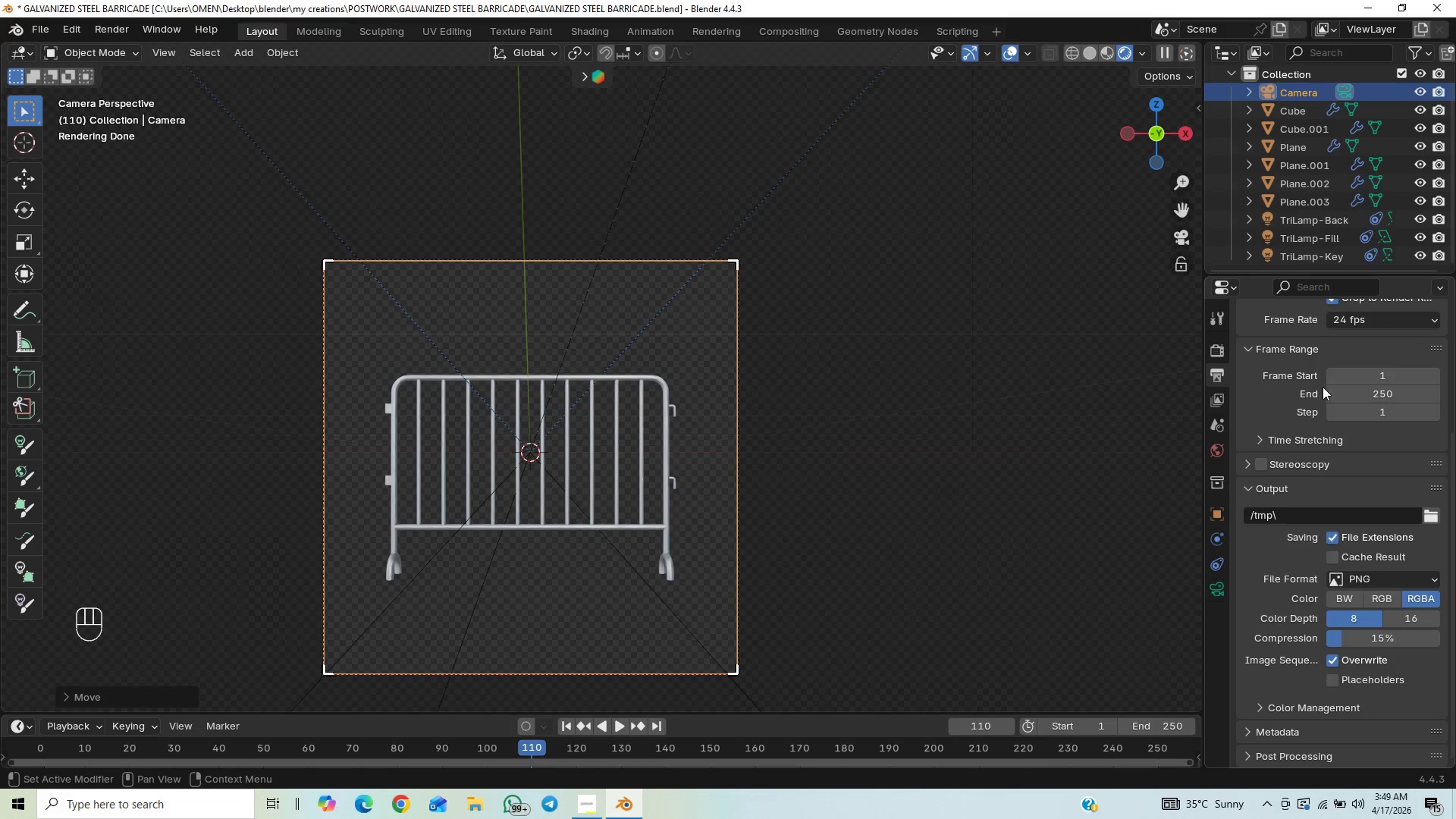 
scroll: coordinate [1326, 400], scroll_direction: up, amount: 3.0
 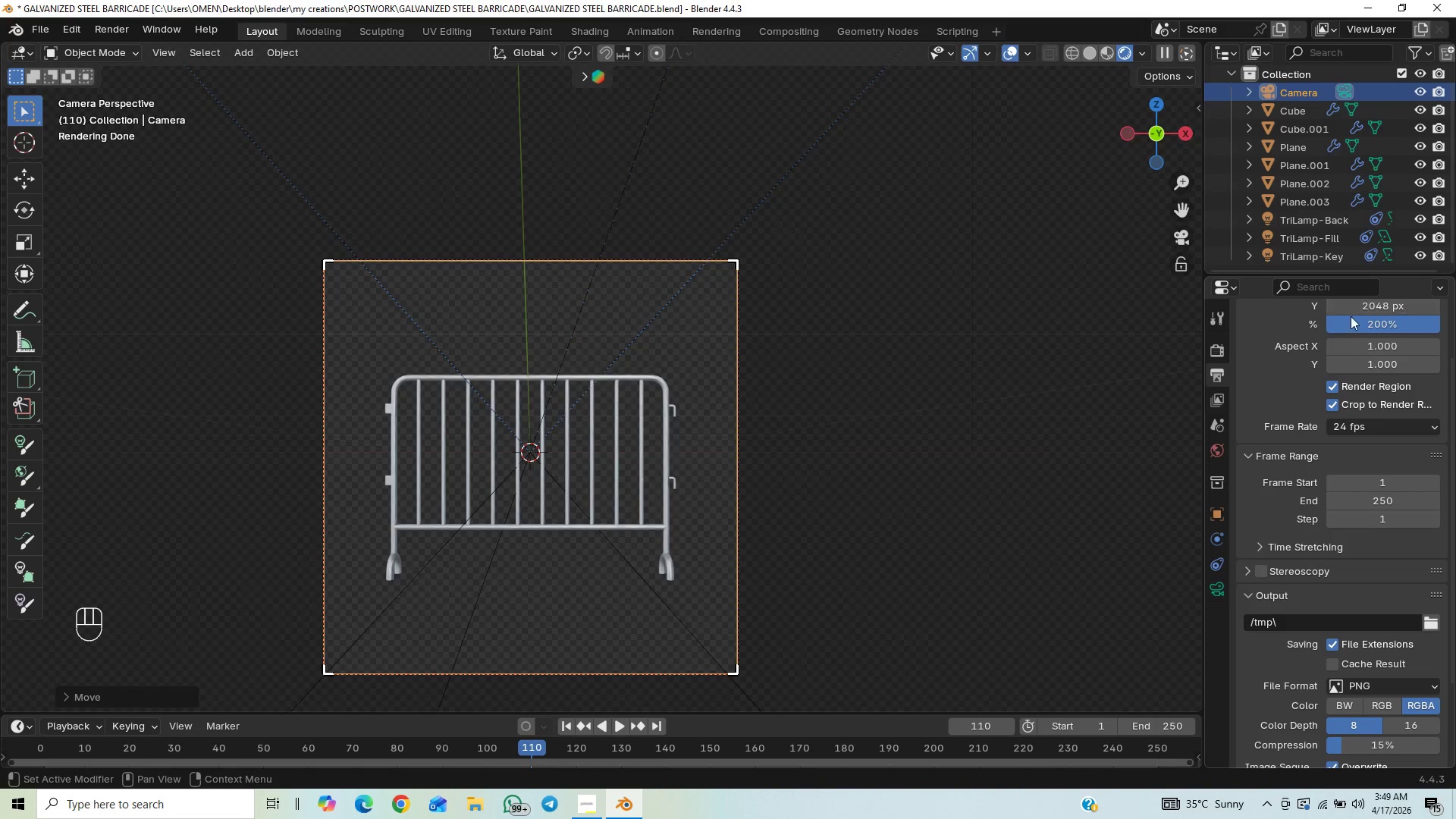 
left_click_drag(start_coordinate=[1352, 331], to_coordinate=[187, 332])
 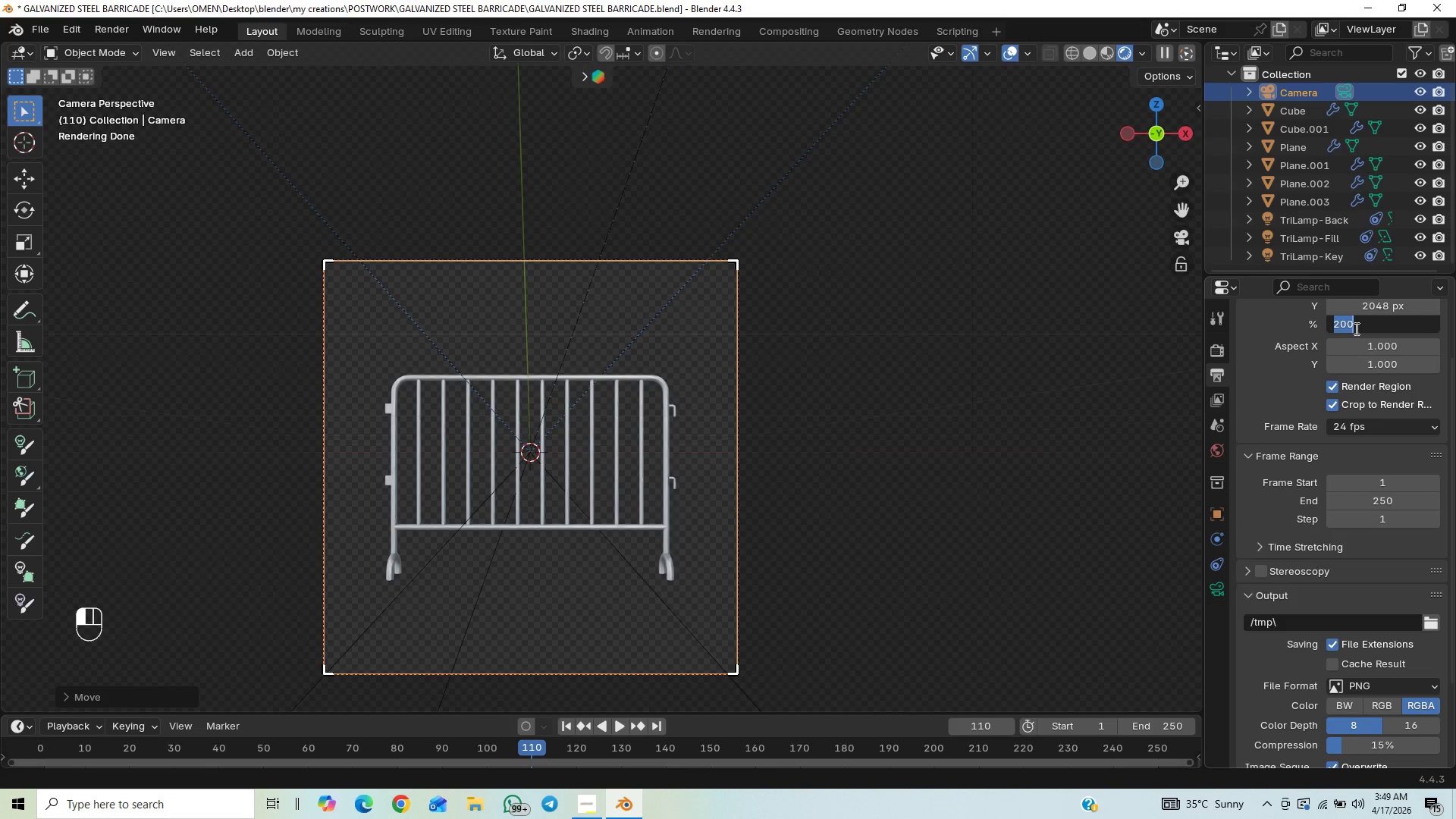 
key(4)
 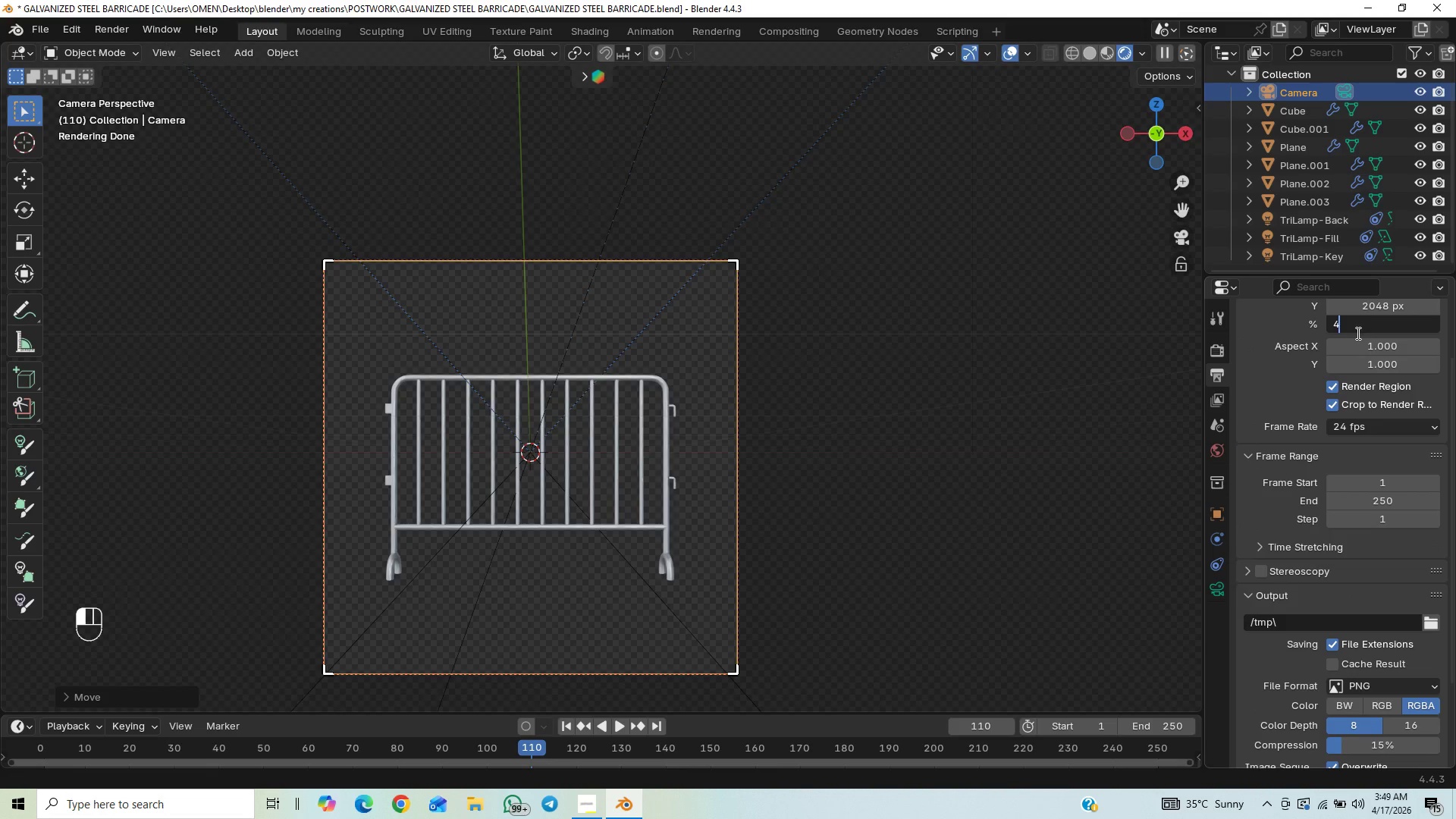 
type(00)
 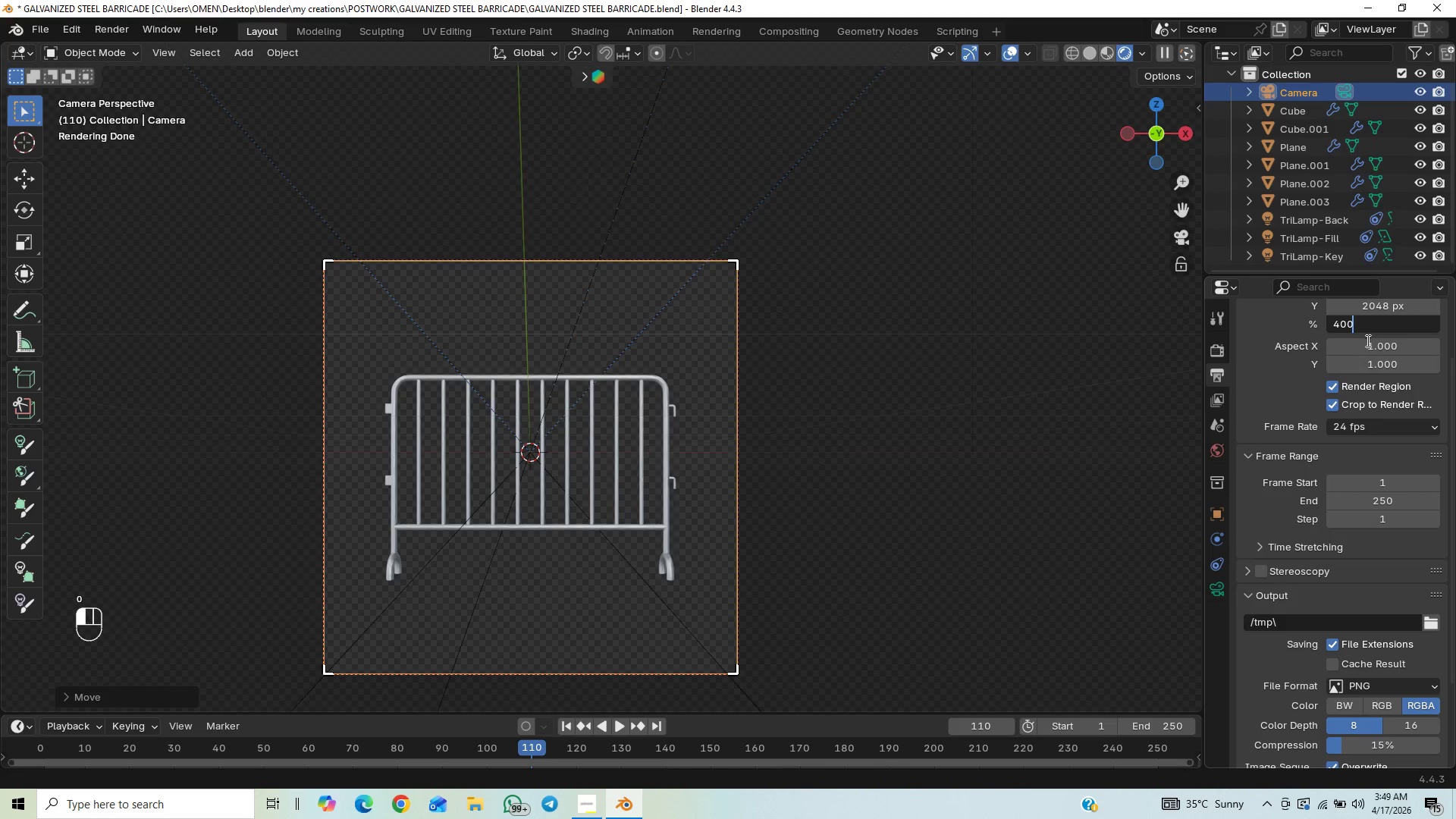 
key(Enter)
 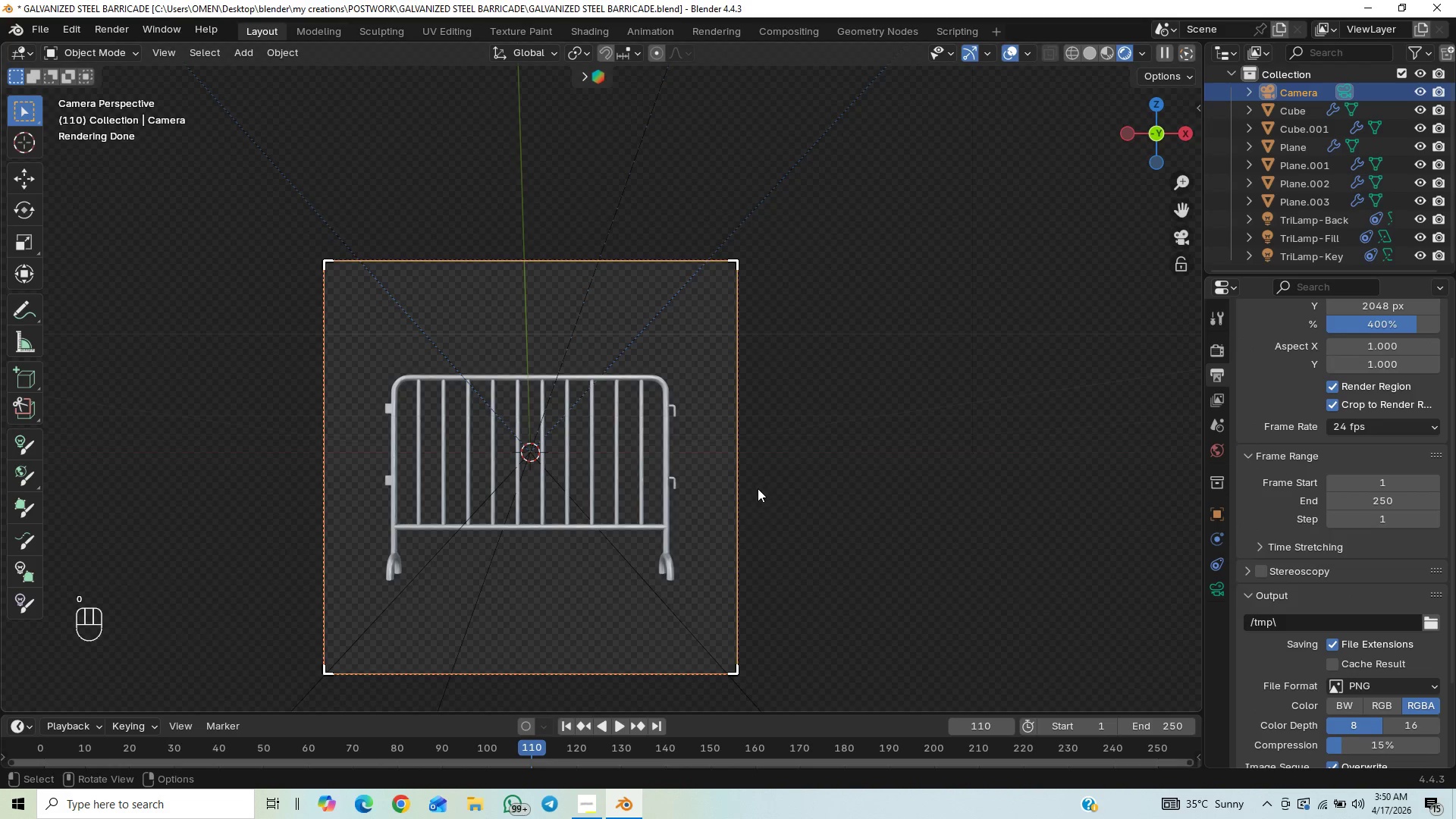 
key(F12)
 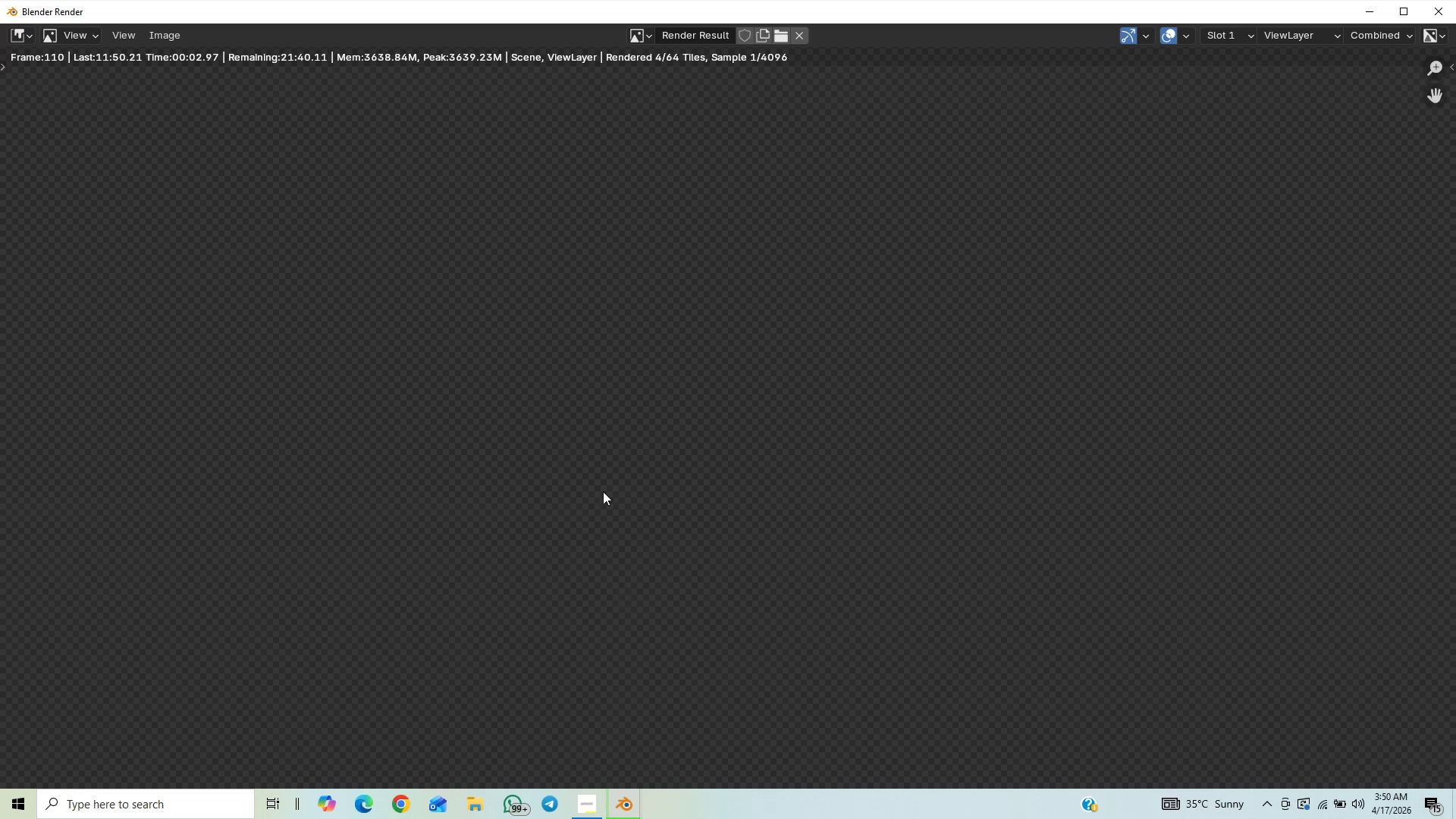 
wait(8.61)
 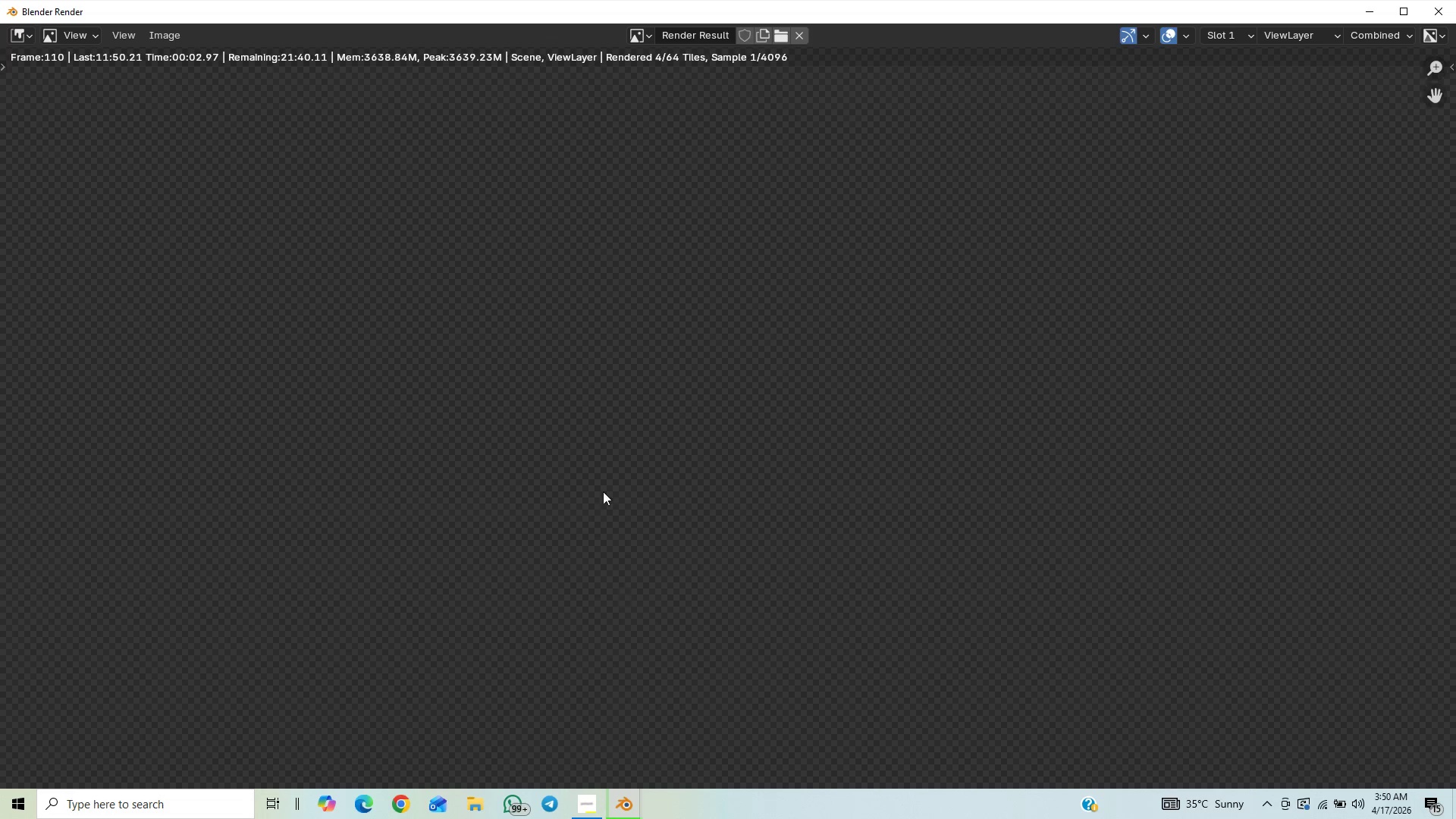 
scroll: coordinate [605, 617], scroll_direction: down, amount: 16.0
 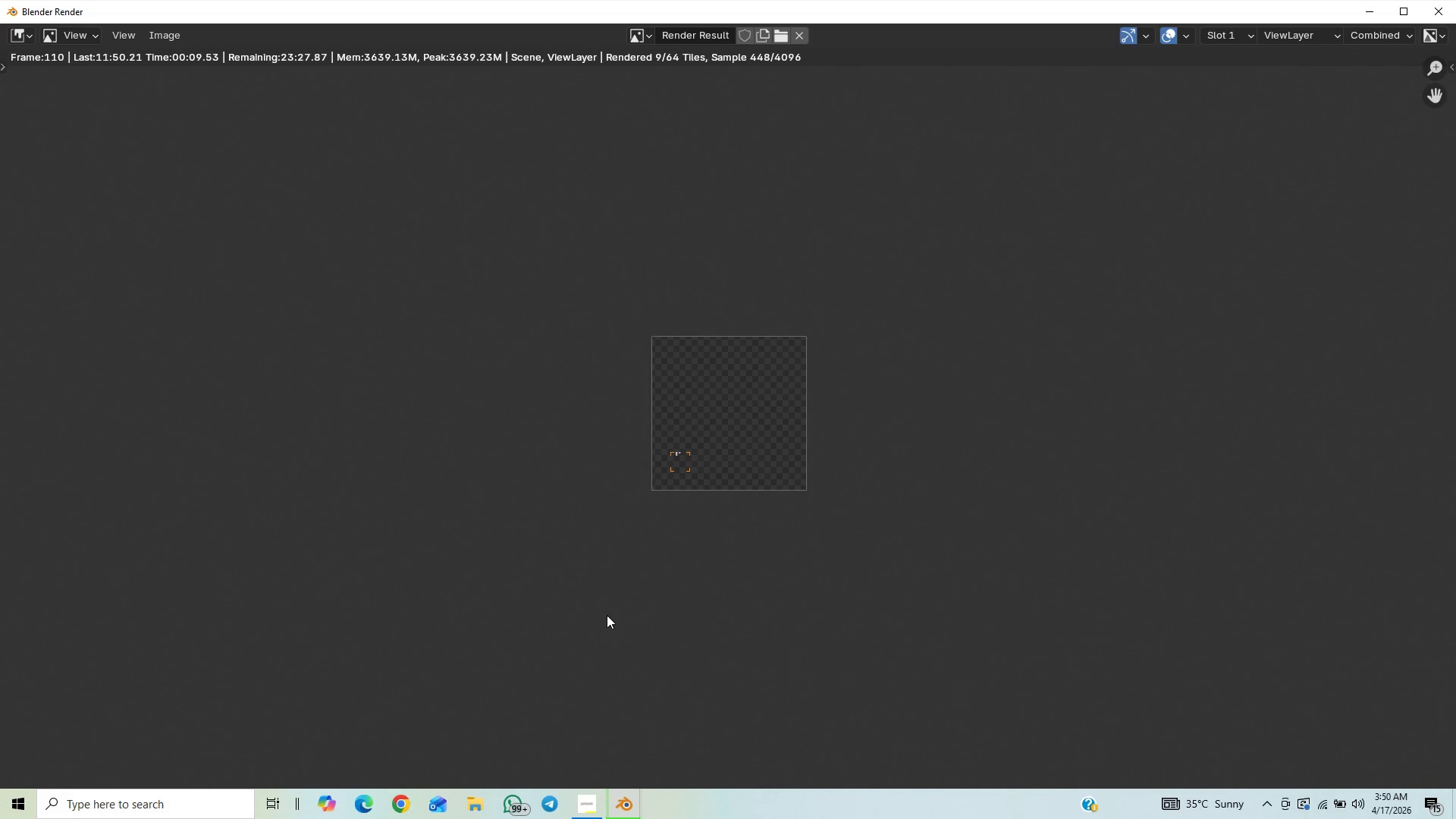 
scroll: coordinate [619, 604], scroll_direction: up, amount: 14.0
 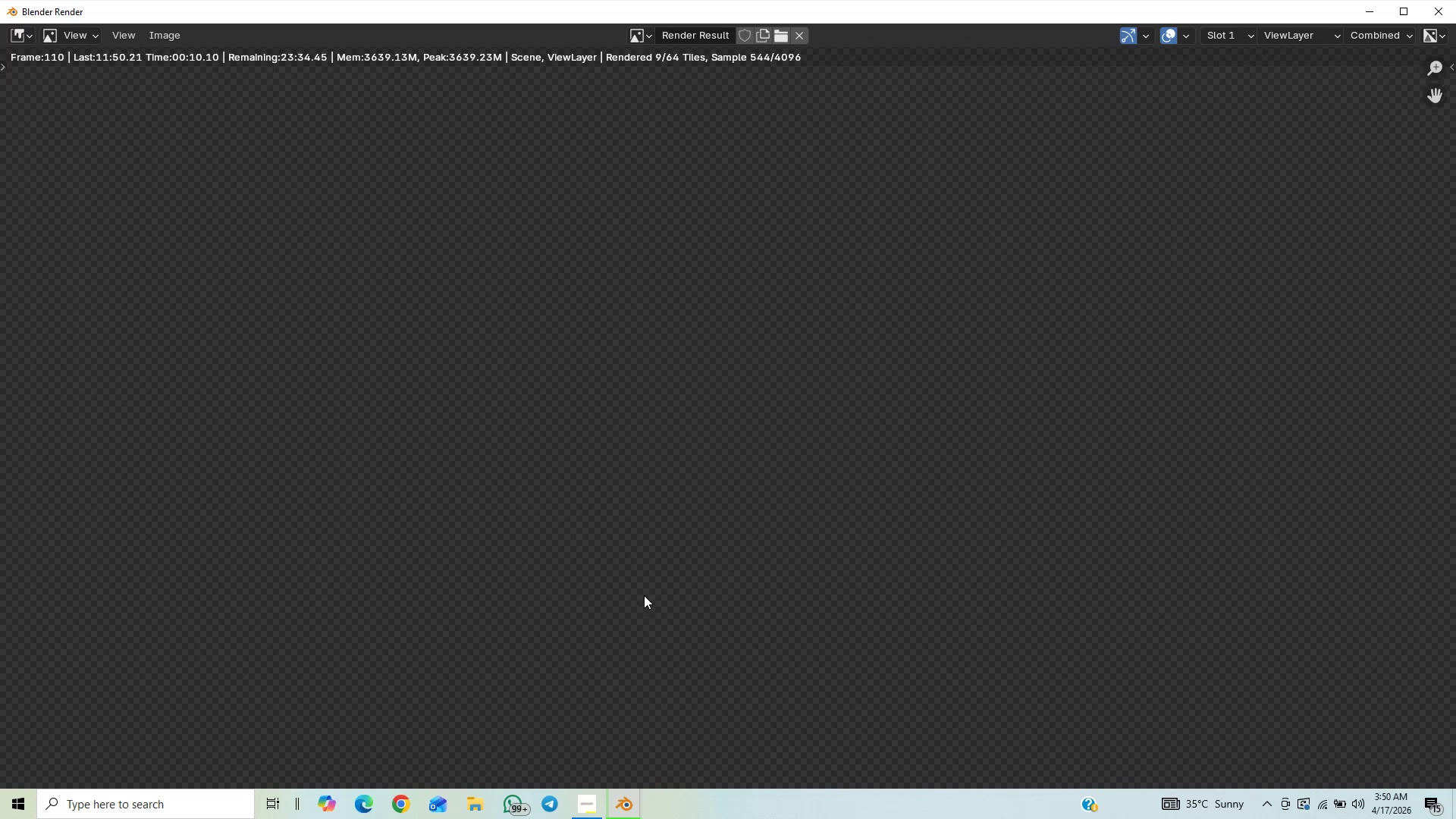 
scroll: coordinate [647, 598], scroll_direction: down, amount: 6.0
 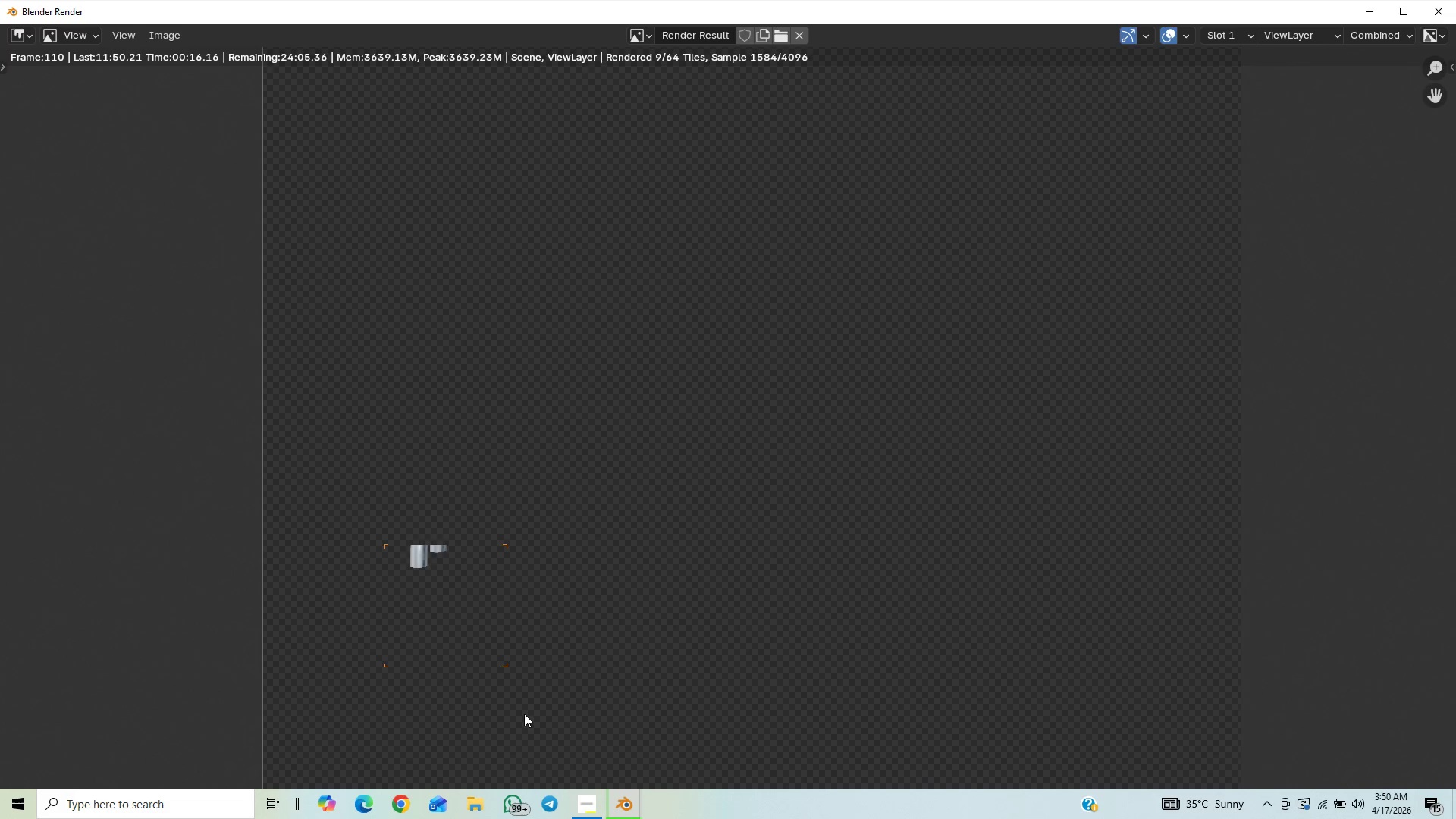 
wait(7.21)
 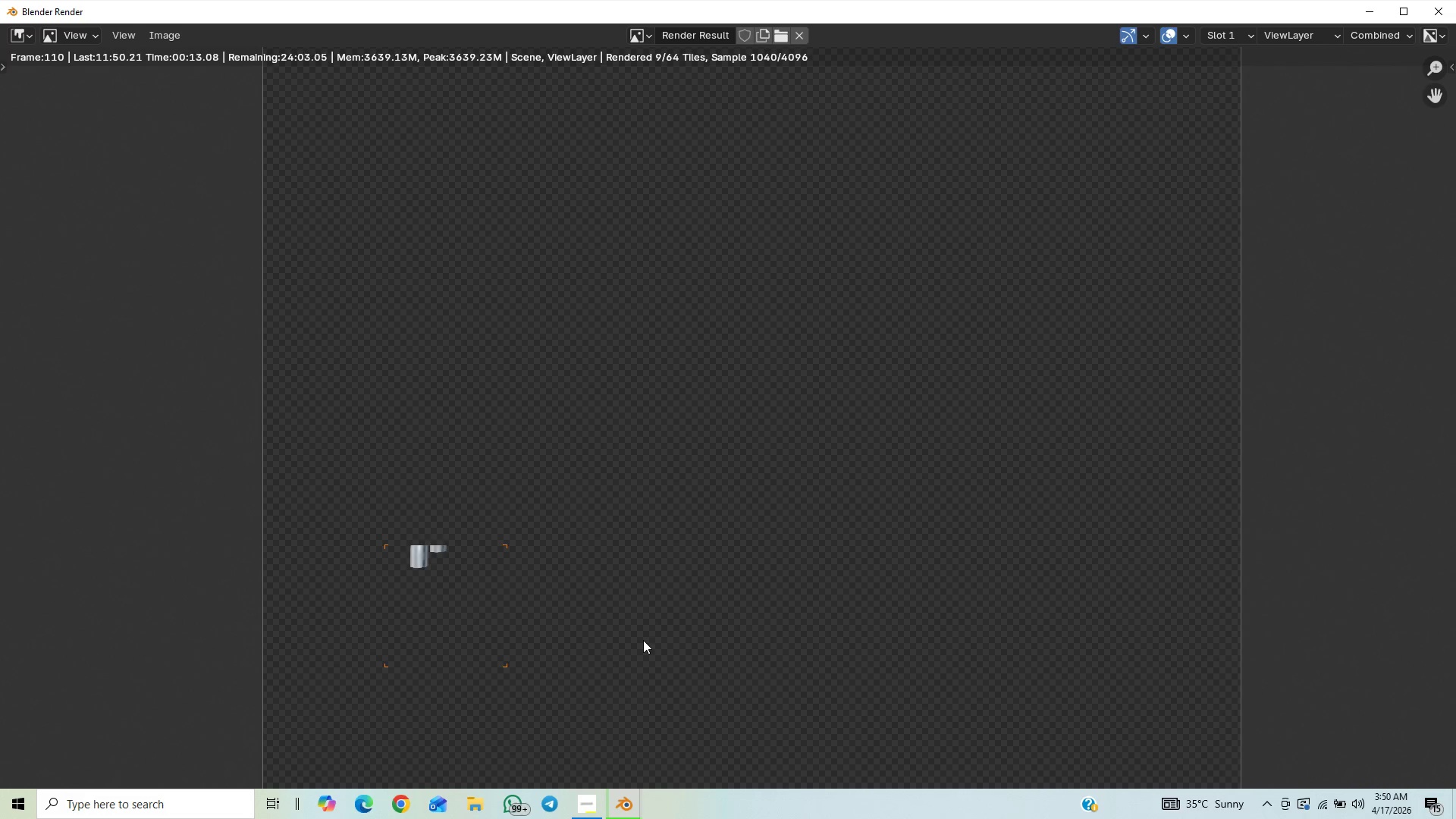 
mouse_move([622, 818])
 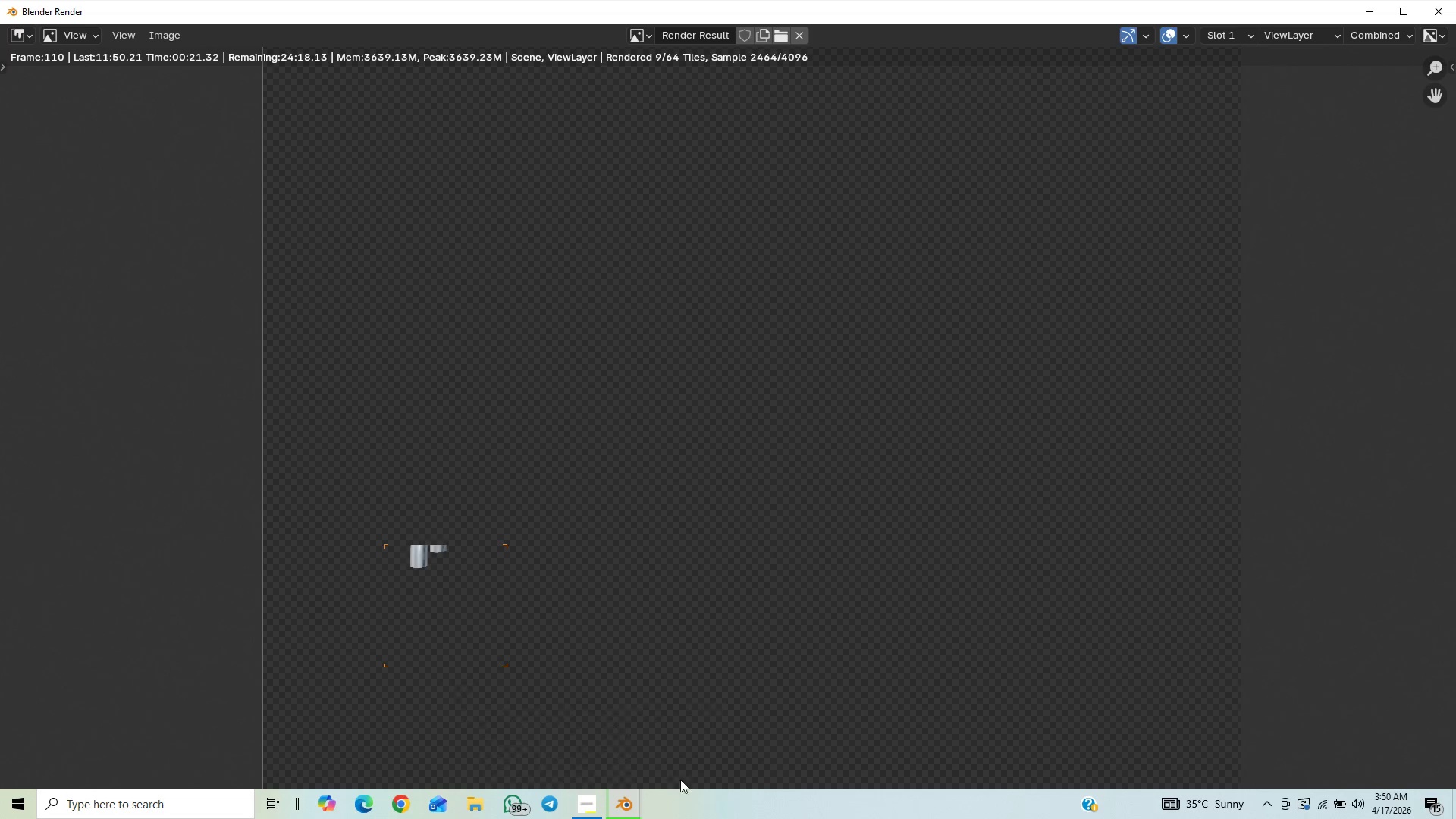 
mouse_move([575, 817])
 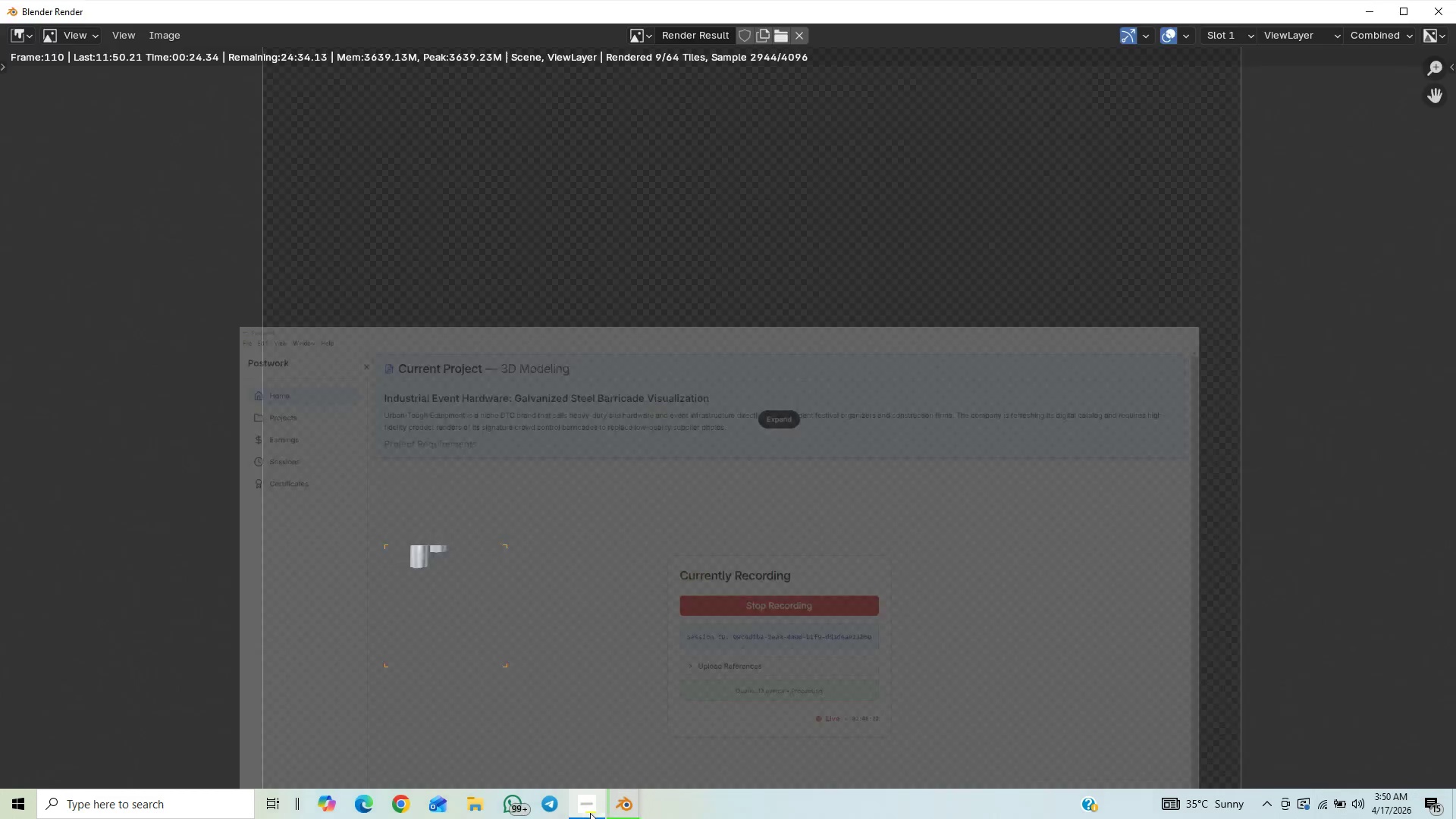 
mouse_move([520, 818])
 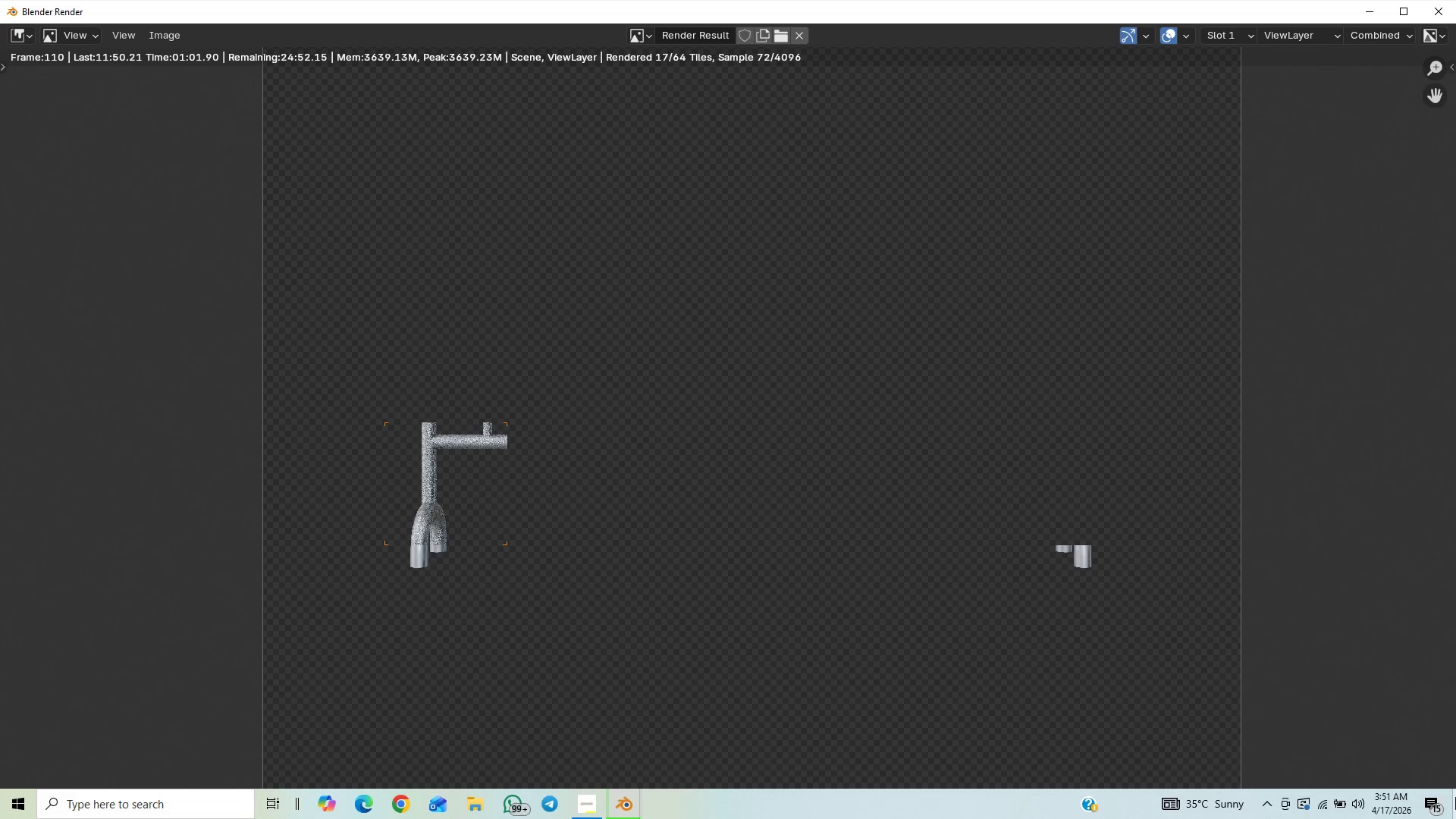 
wait(37.26)
 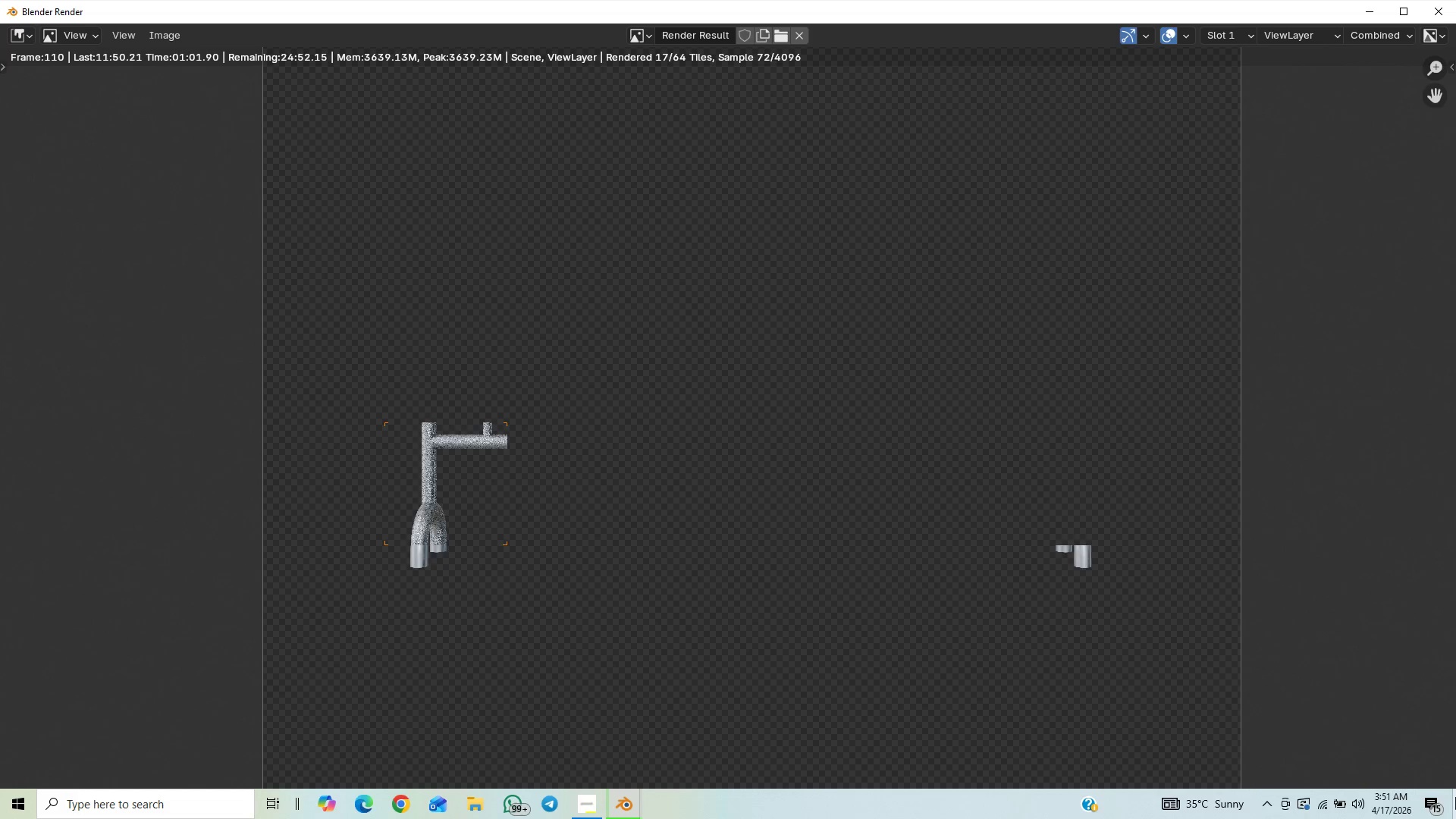 
mouse_move([1329, 822])
 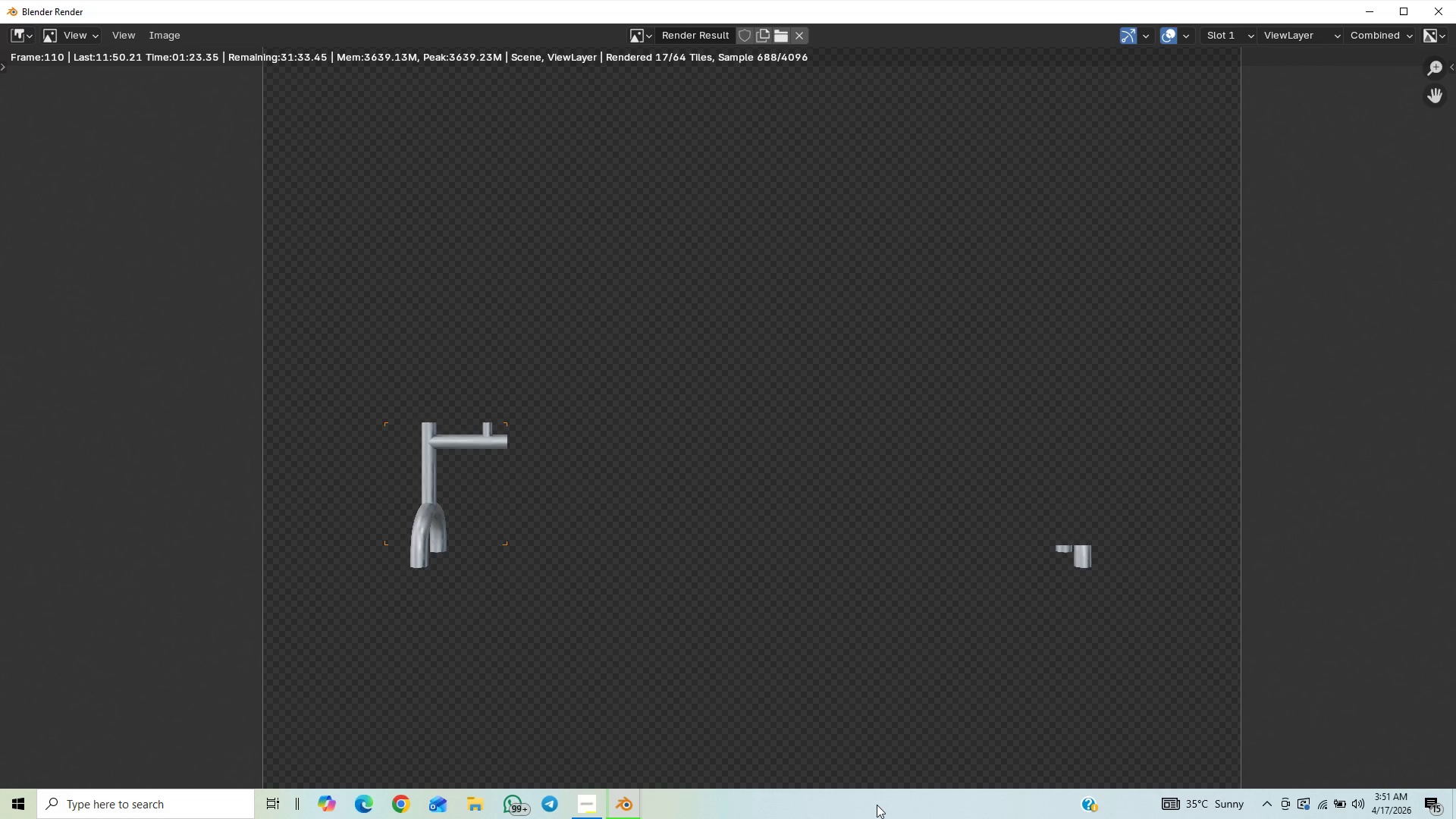 
wait(18.97)
 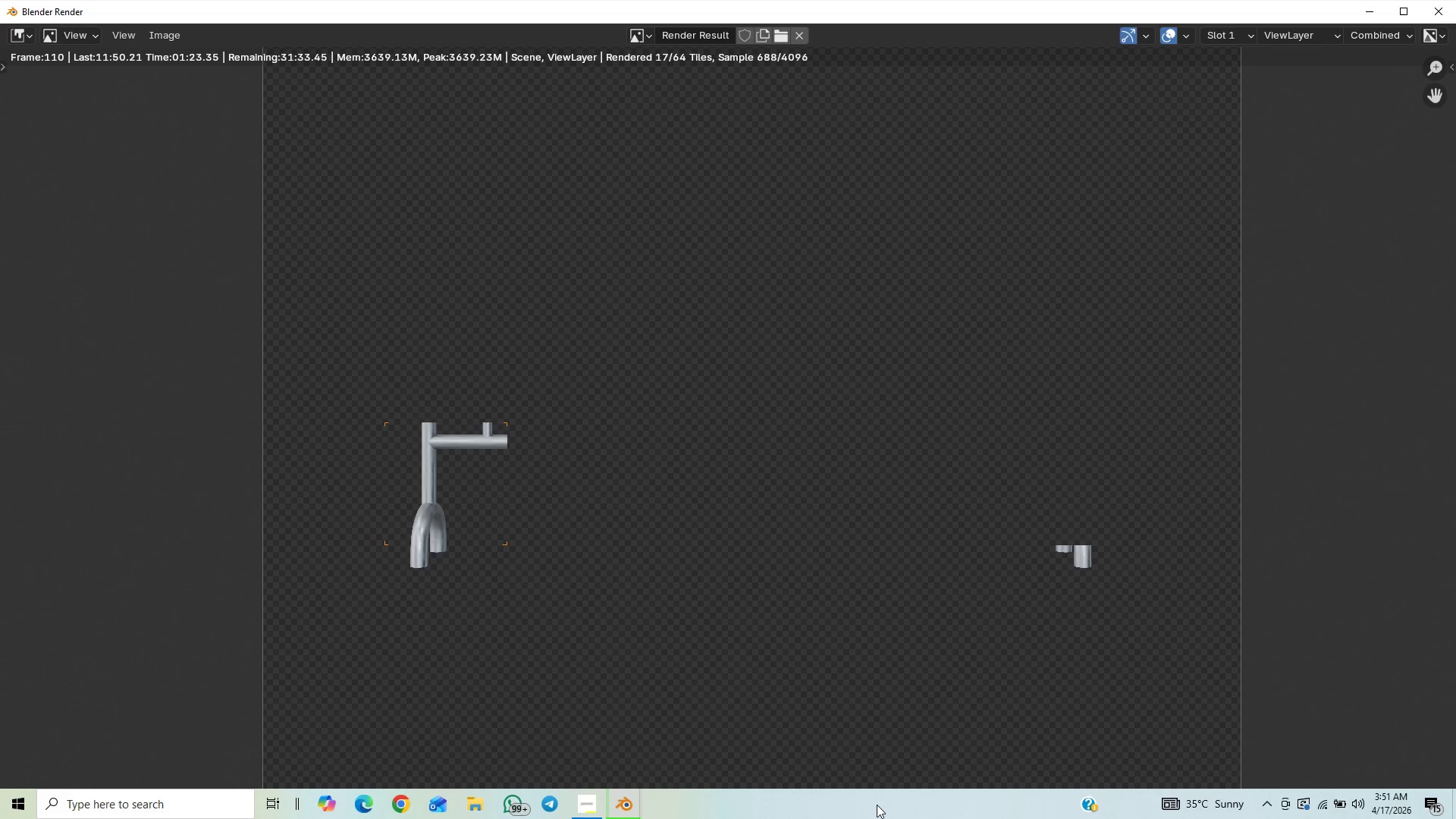 
scroll: coordinate [758, 818], scroll_direction: up, amount: 11.0
 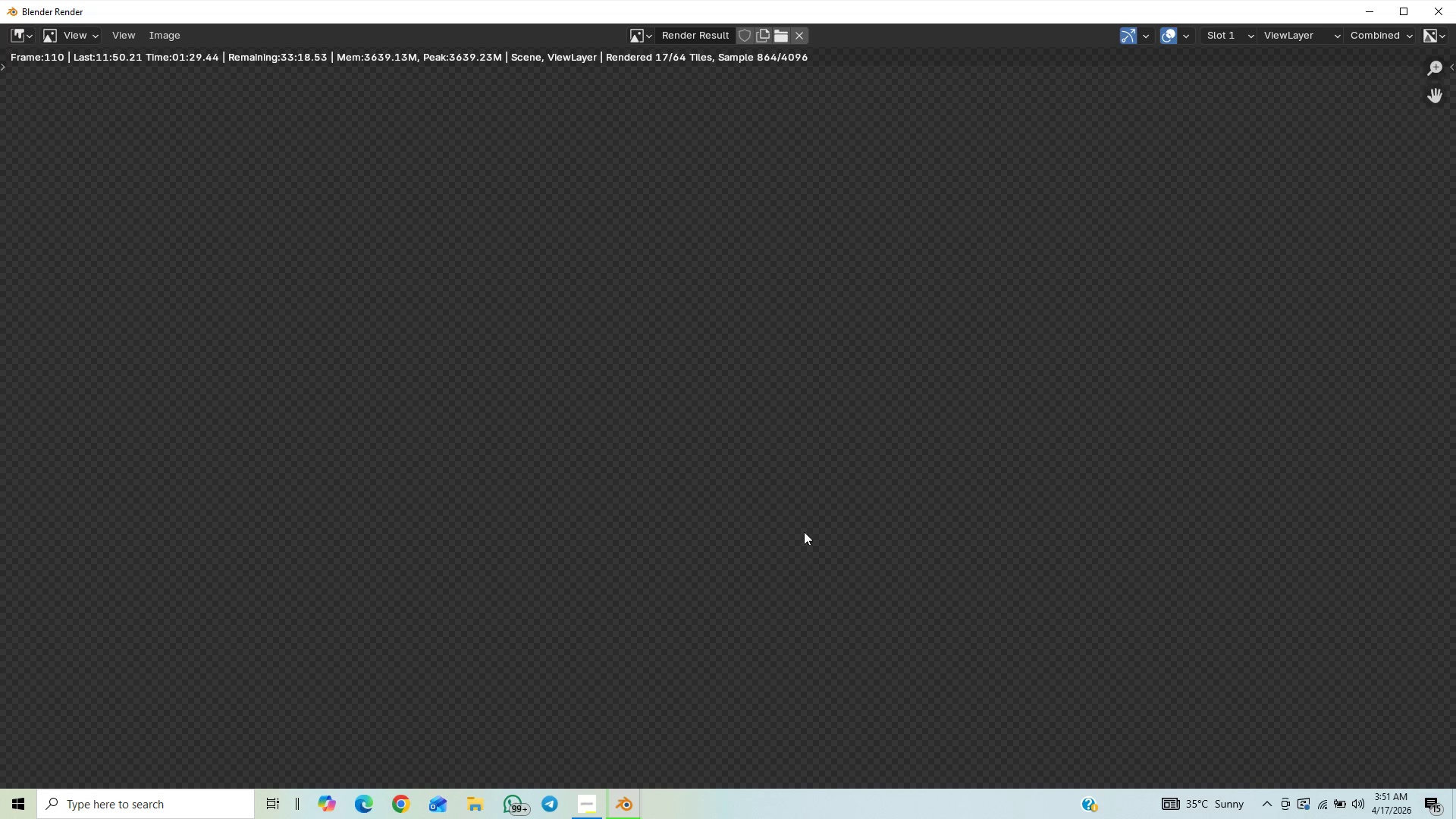 
scroll: coordinate [810, 566], scroll_direction: down, amount: 12.0
 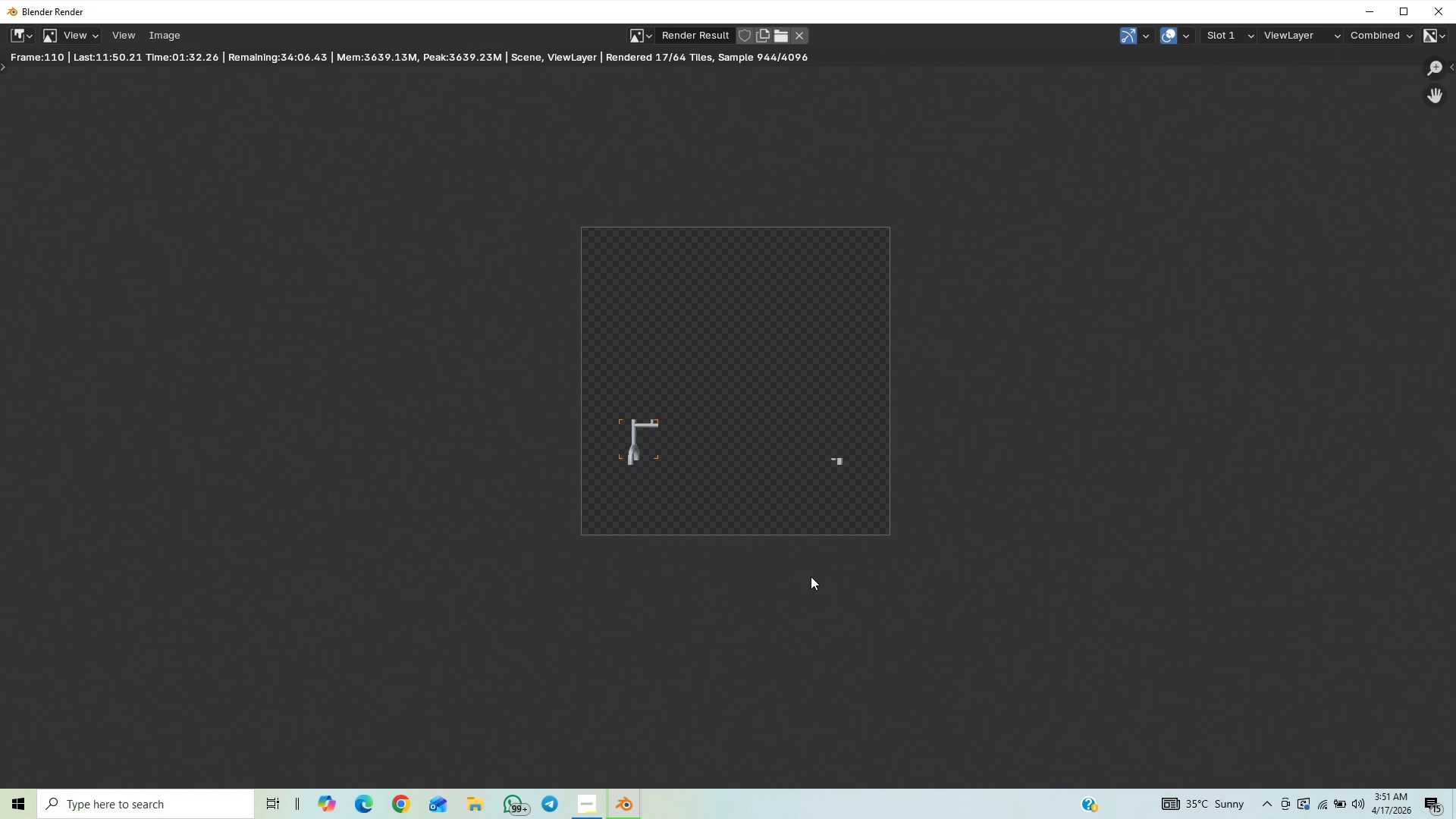 
scroll: coordinate [811, 580], scroll_direction: up, amount: 6.0
 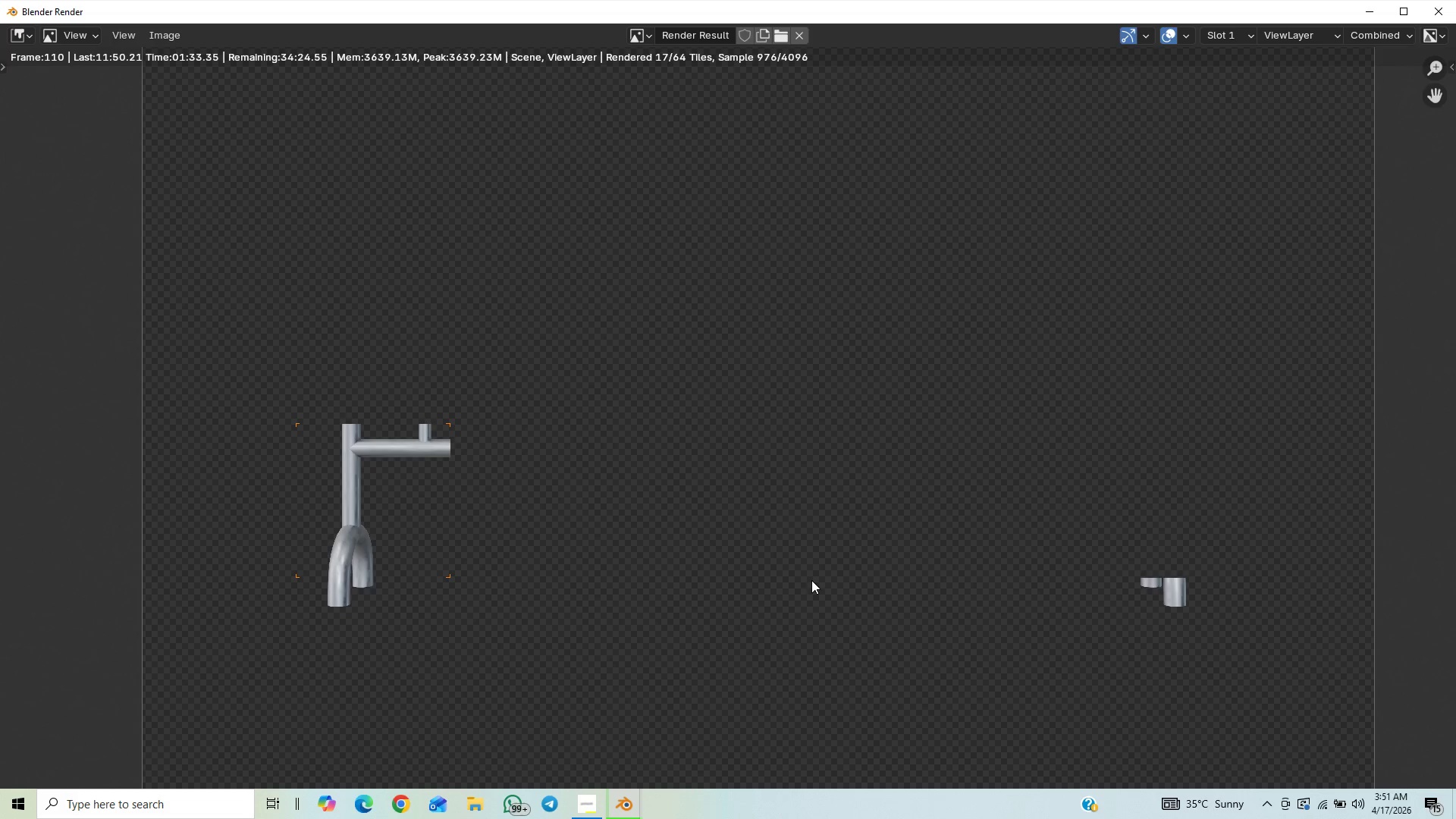 
scroll: coordinate [794, 621], scroll_direction: down, amount: 15.0
 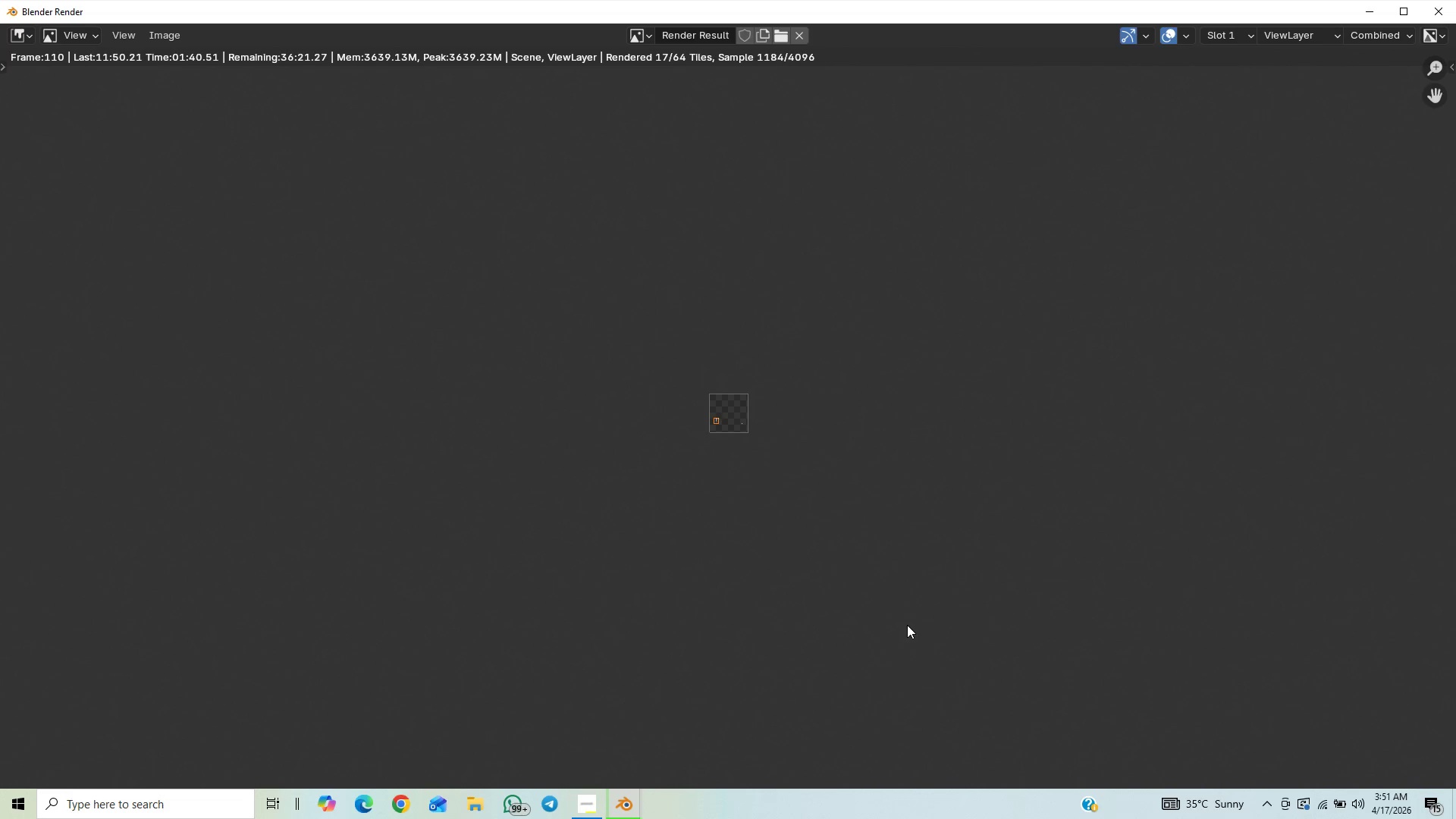 
scroll: coordinate [919, 641], scroll_direction: up, amount: 13.0
 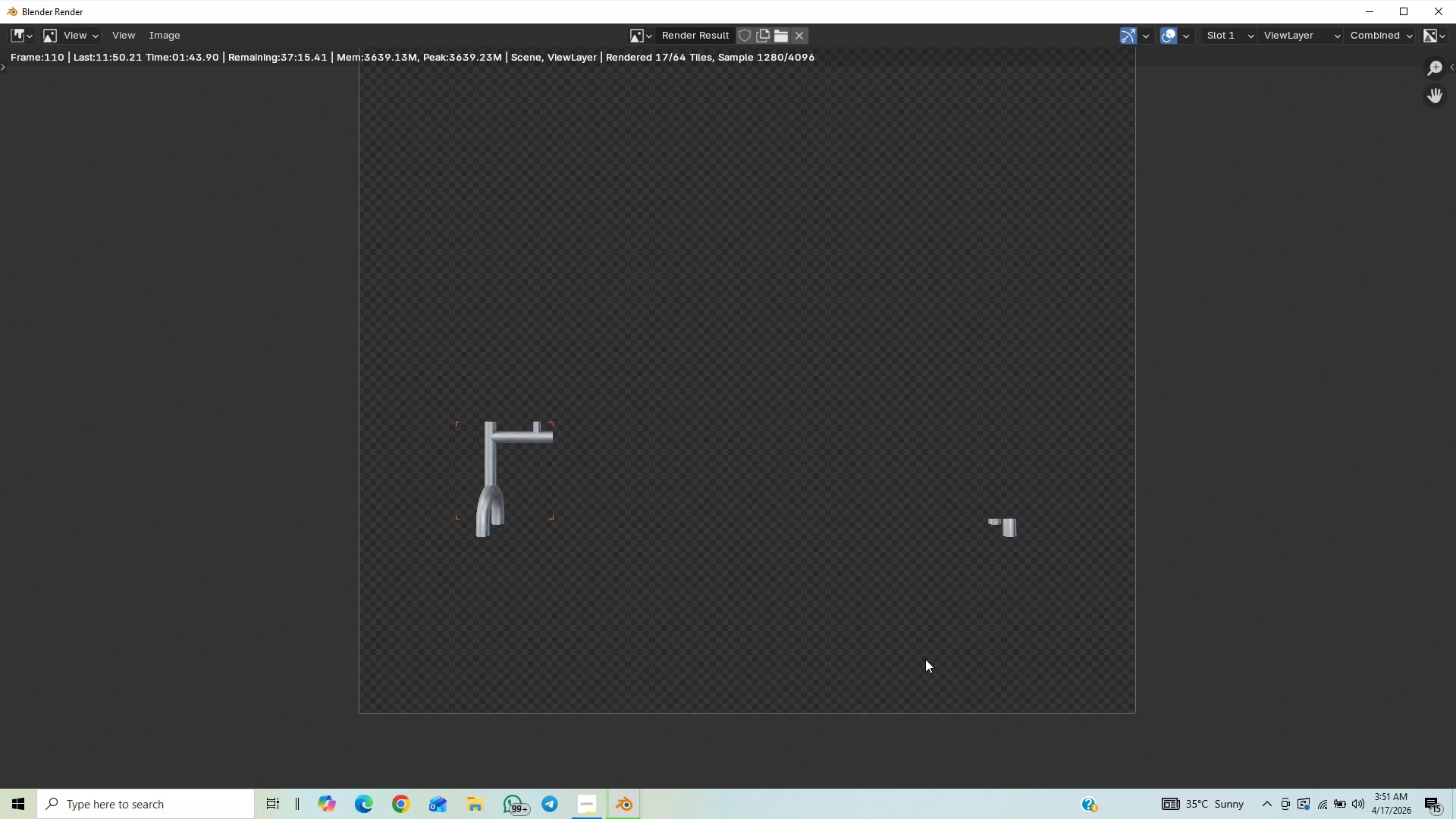 
scroll: coordinate [927, 656], scroll_direction: down, amount: 10.0
 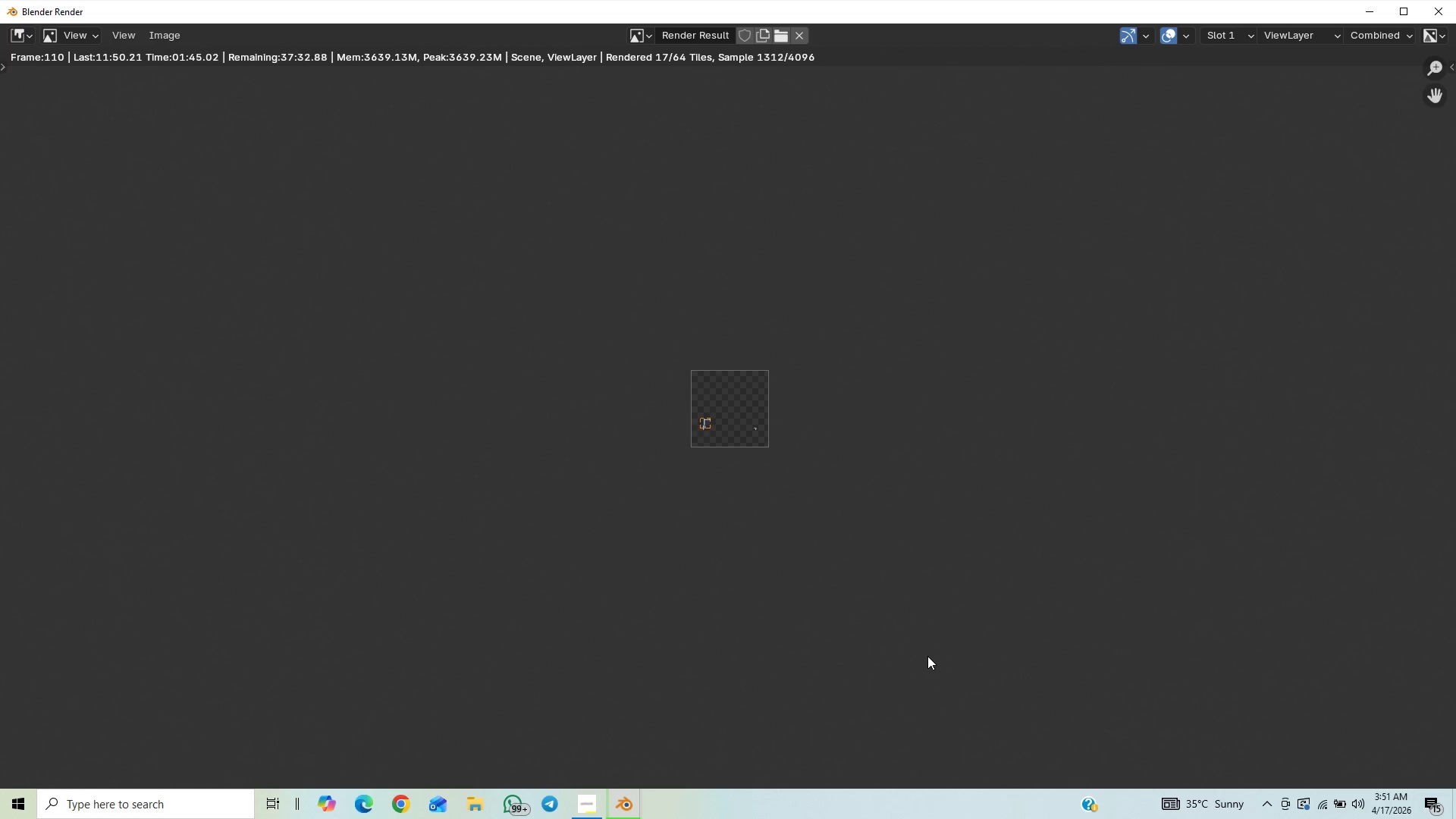 
scroll: coordinate [930, 656], scroll_direction: up, amount: 15.0
 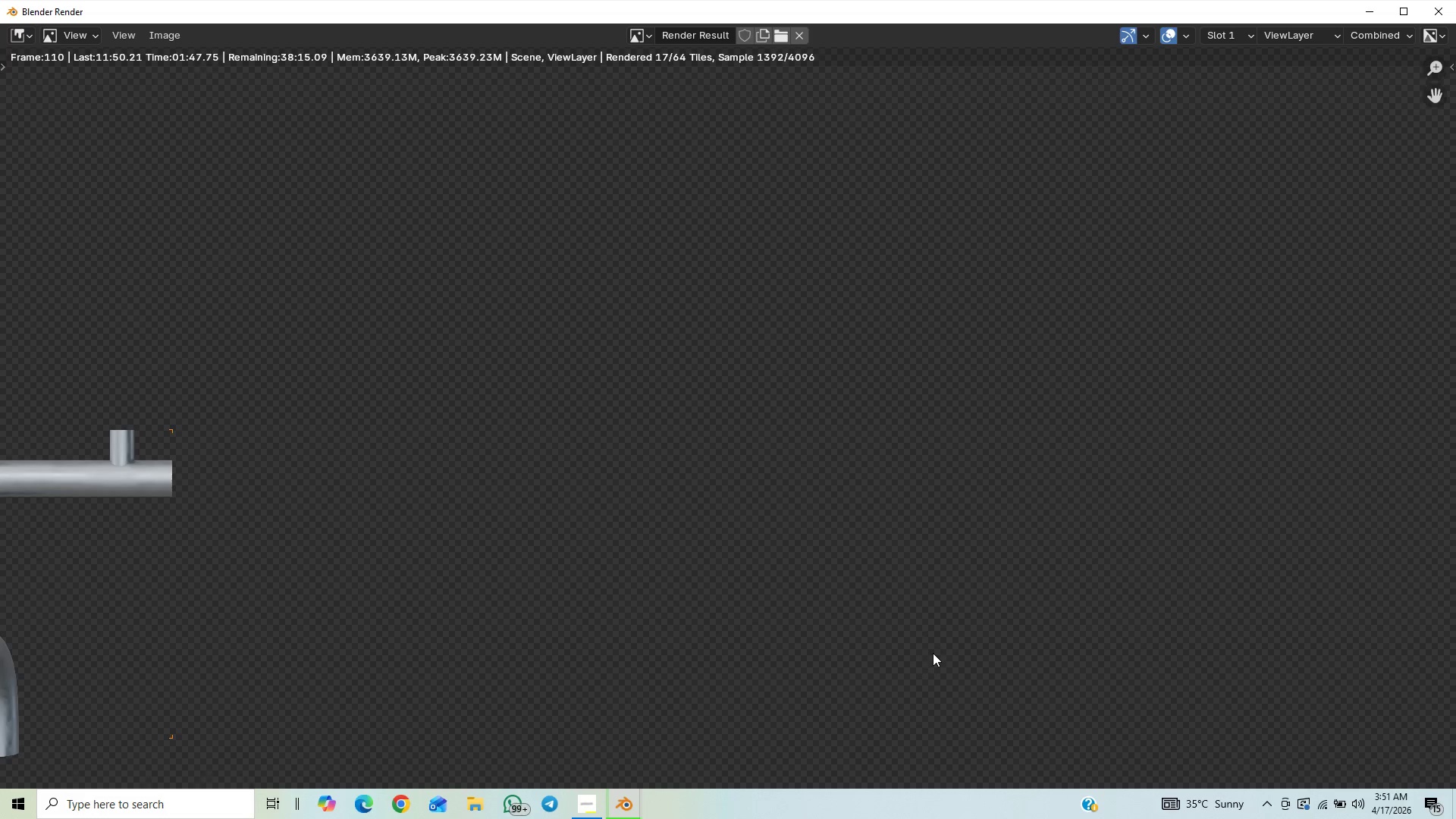 
scroll: coordinate [965, 614], scroll_direction: down, amount: 4.0
 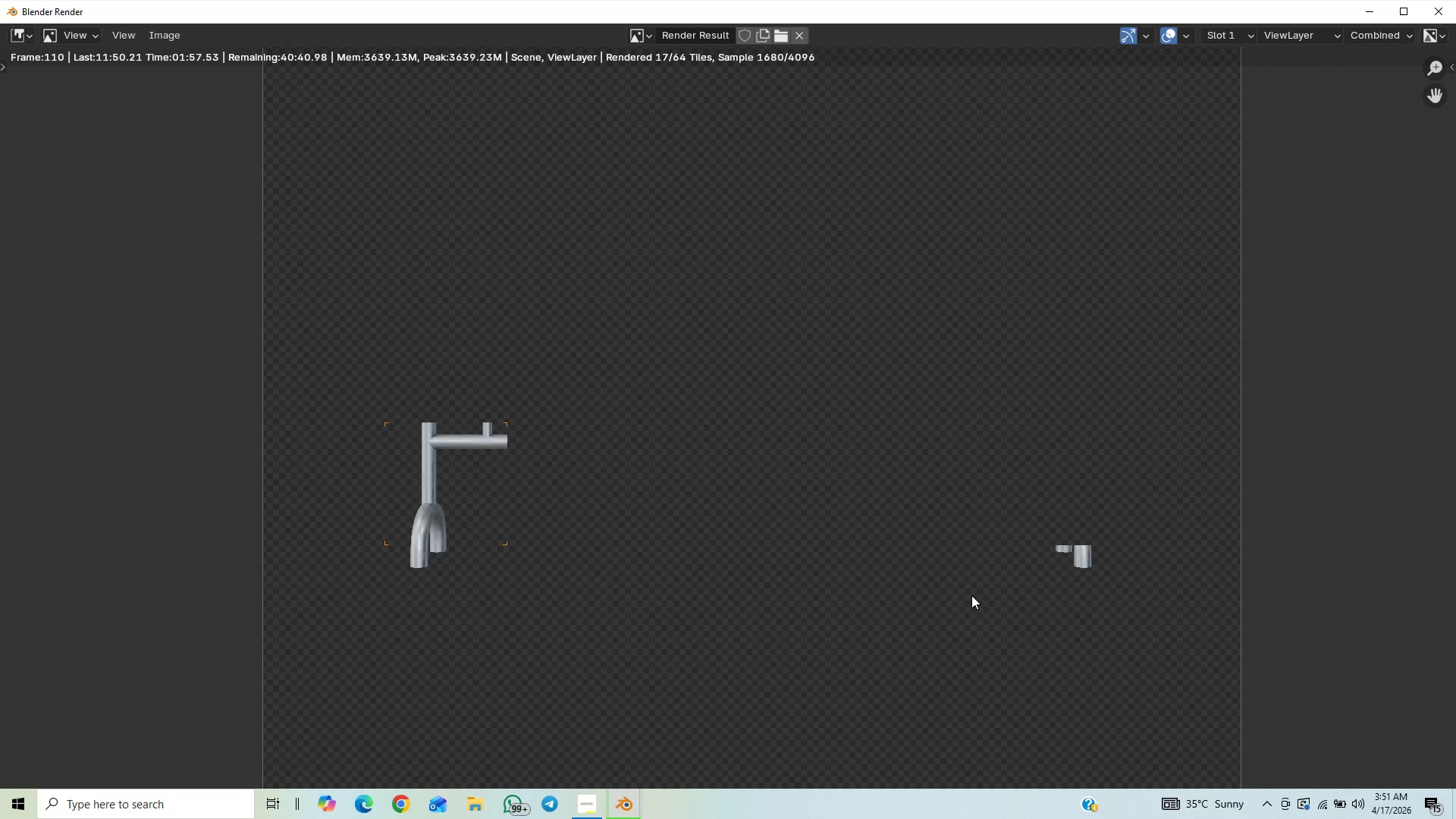 
scroll: coordinate [992, 636], scroll_direction: up, amount: 6.0
 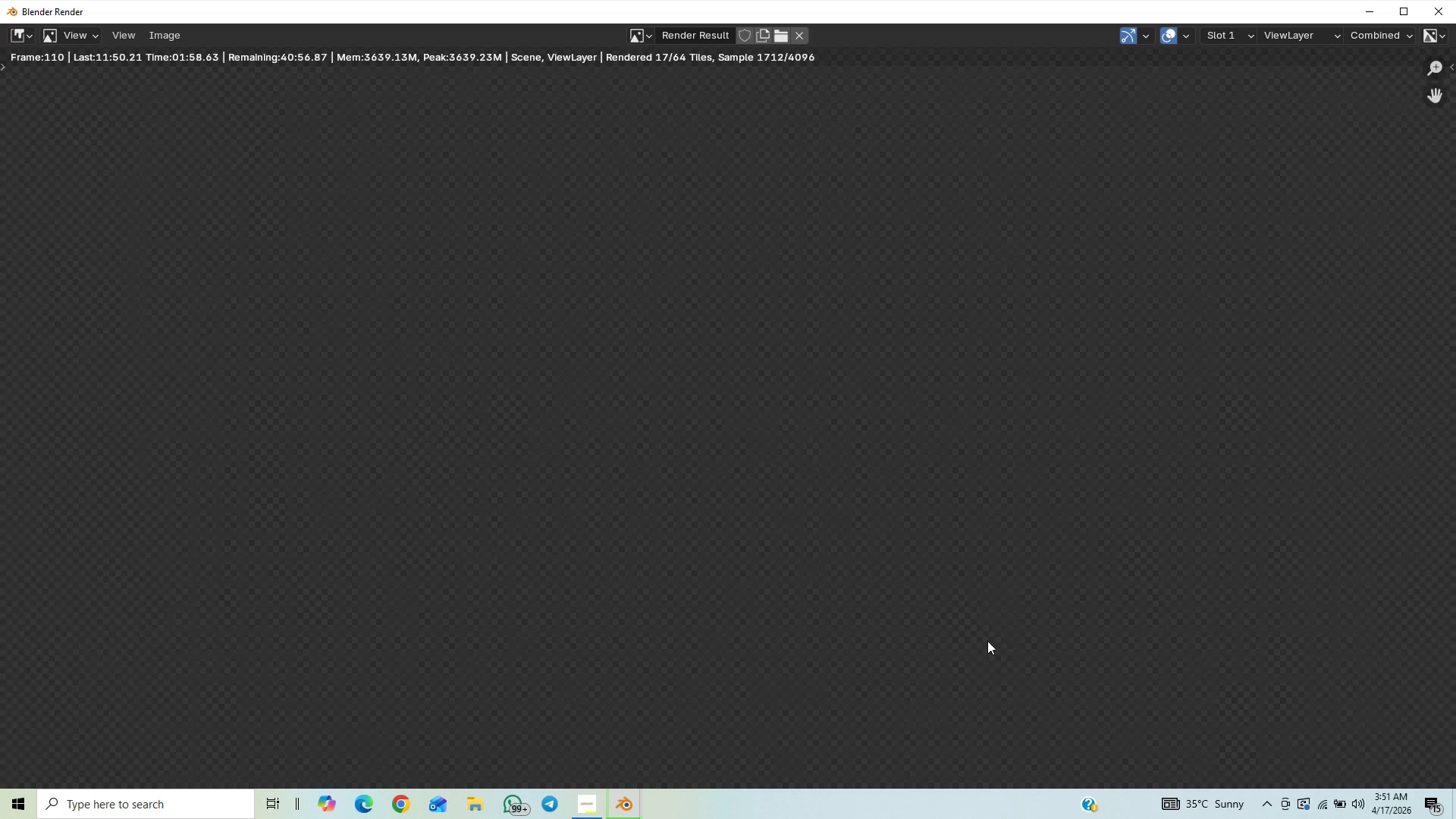 
scroll: coordinate [1075, 637], scroll_direction: down, amount: 15.0
 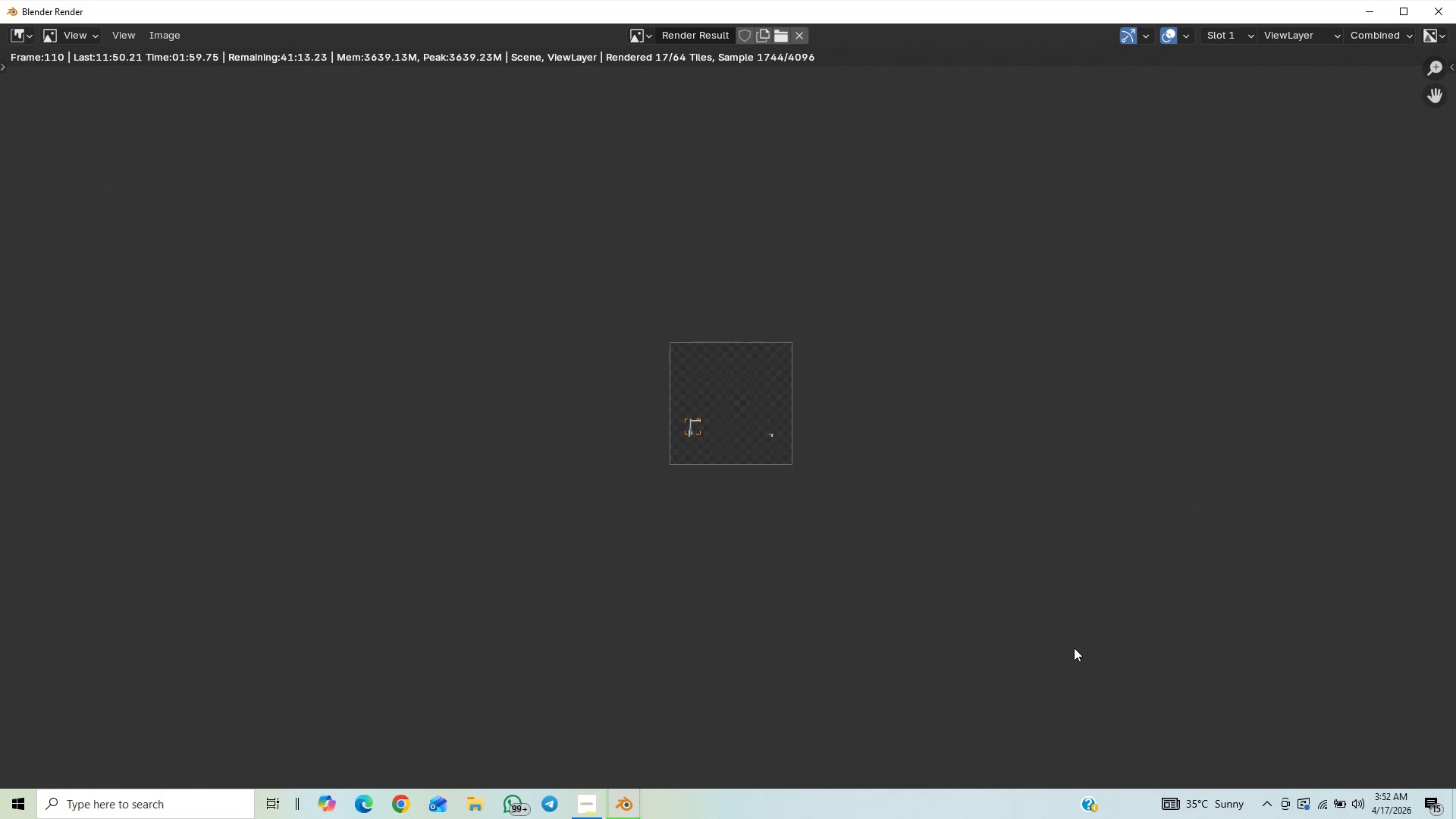 
scroll: coordinate [1082, 646], scroll_direction: up, amount: 20.0
 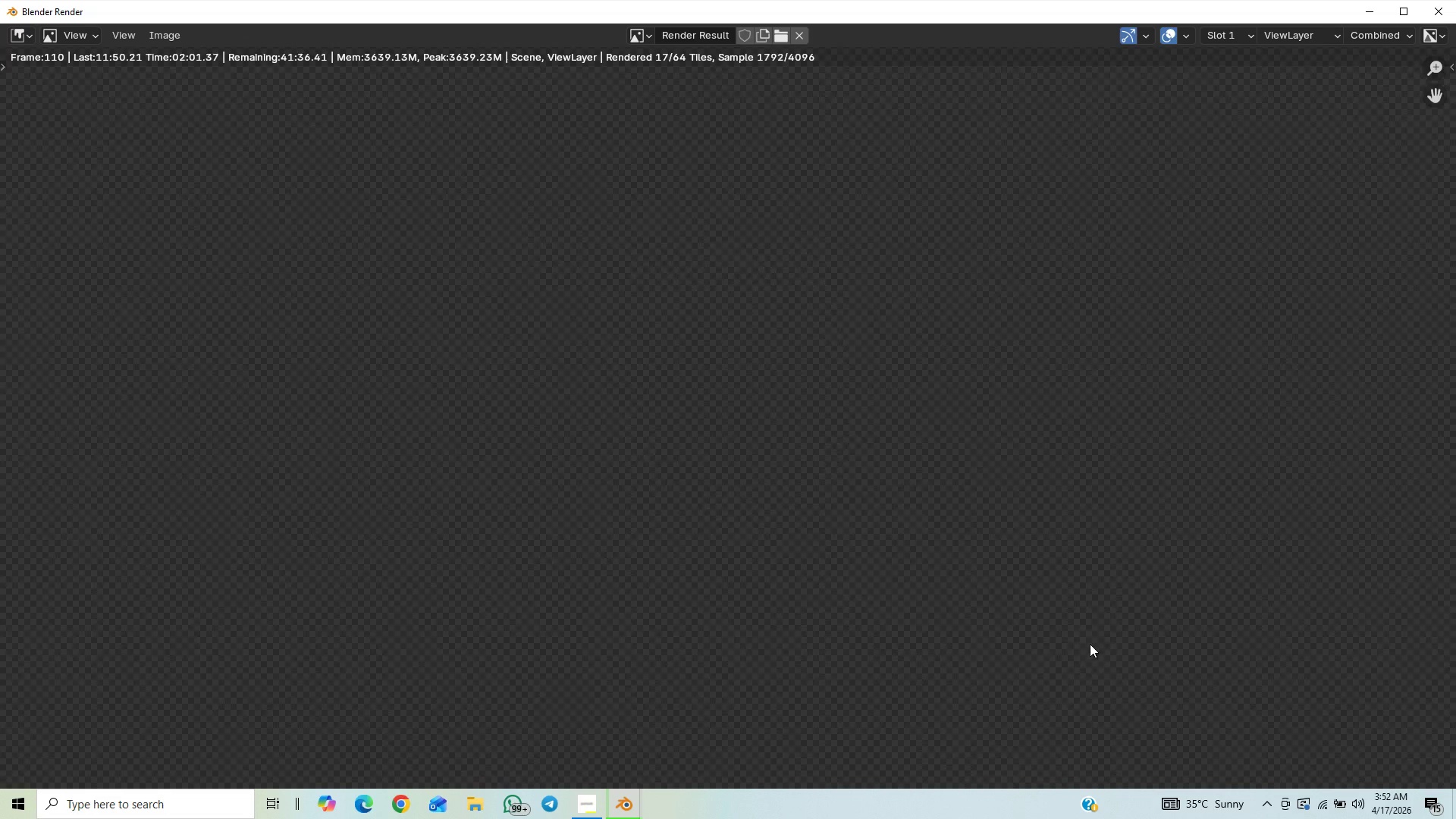 
scroll: coordinate [1241, 599], scroll_direction: down, amount: 14.0
 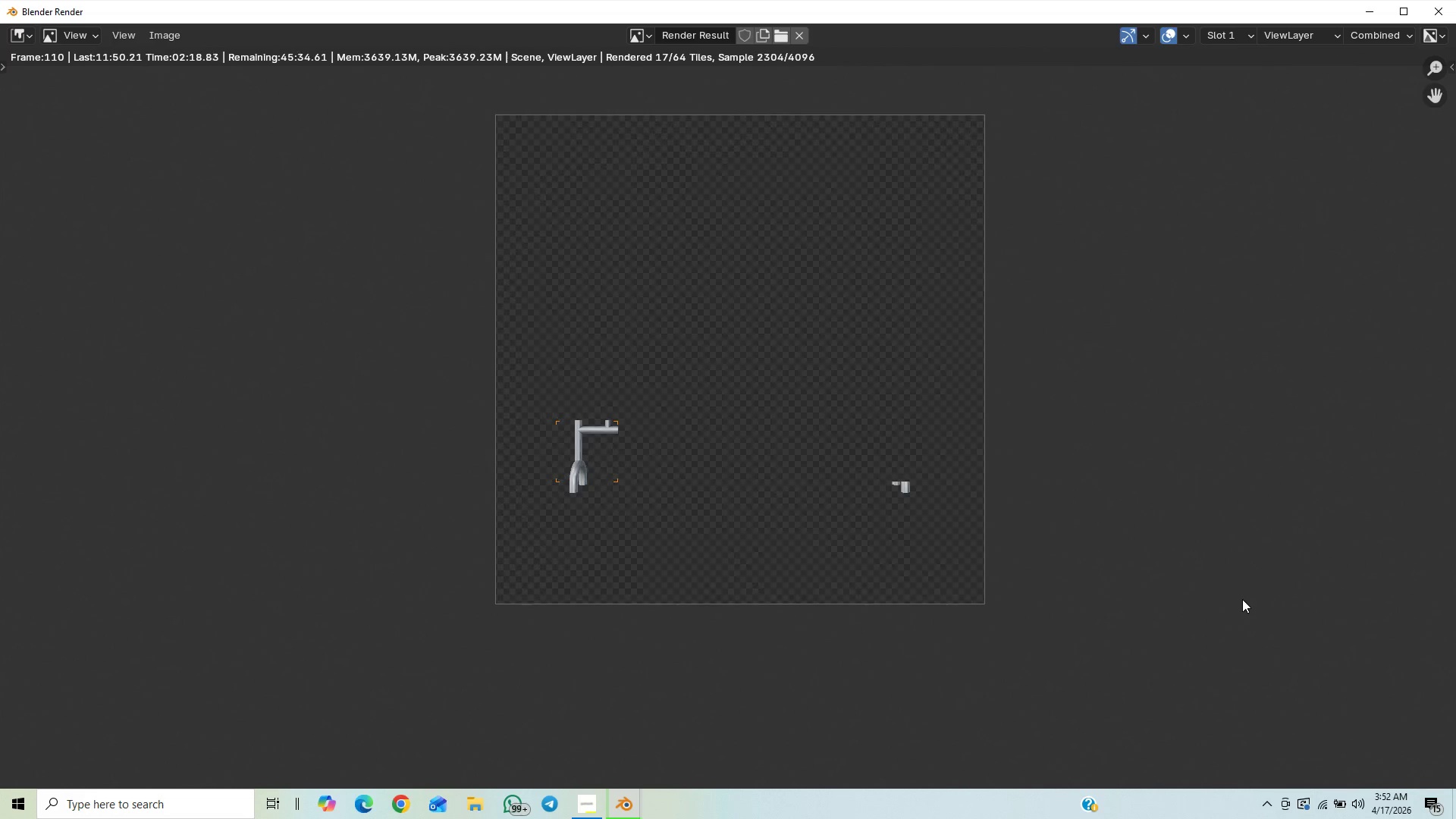 
scroll: coordinate [1242, 600], scroll_direction: up, amount: 4.0
 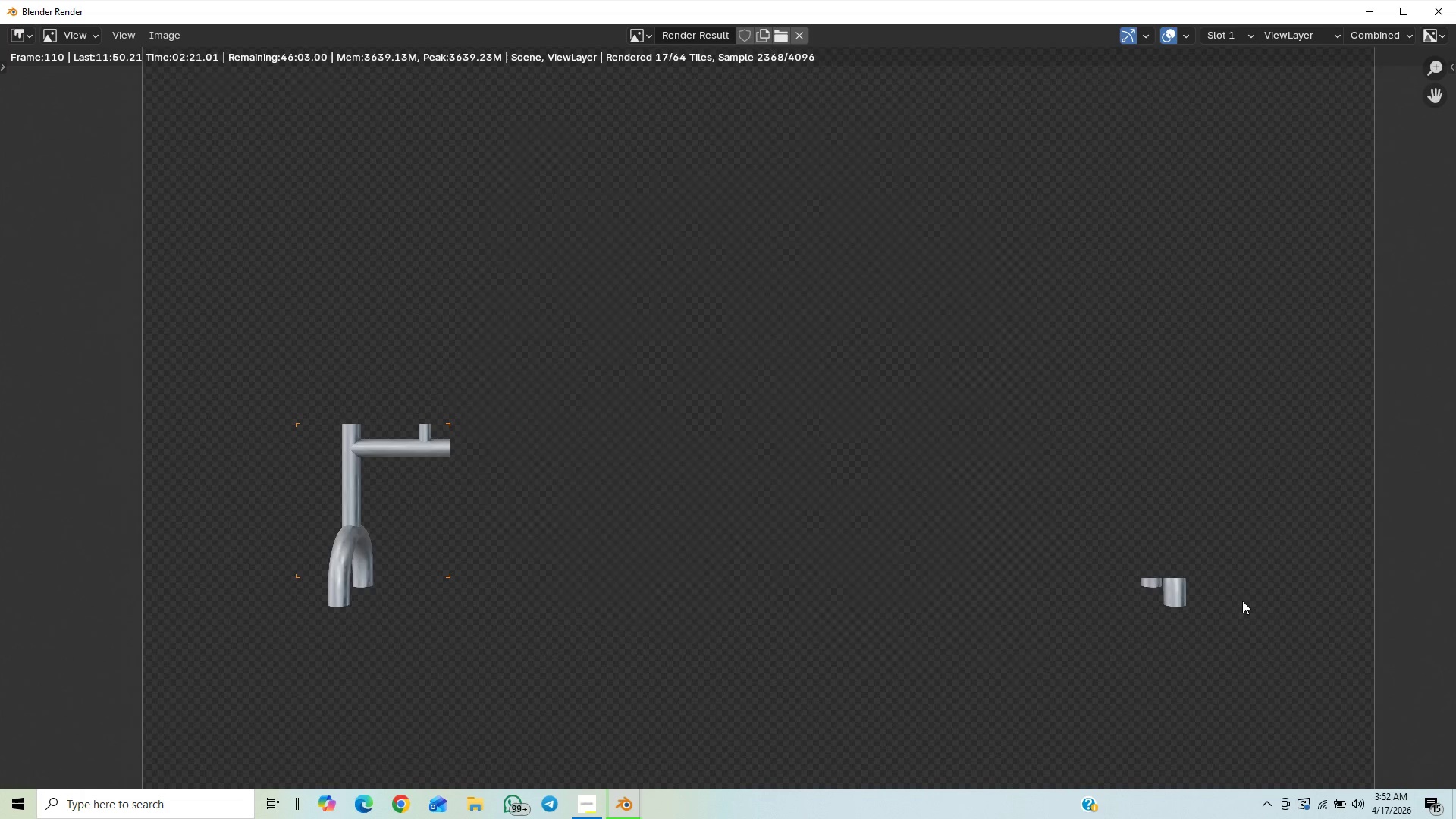 
scroll: coordinate [1244, 598], scroll_direction: down, amount: 26.0
 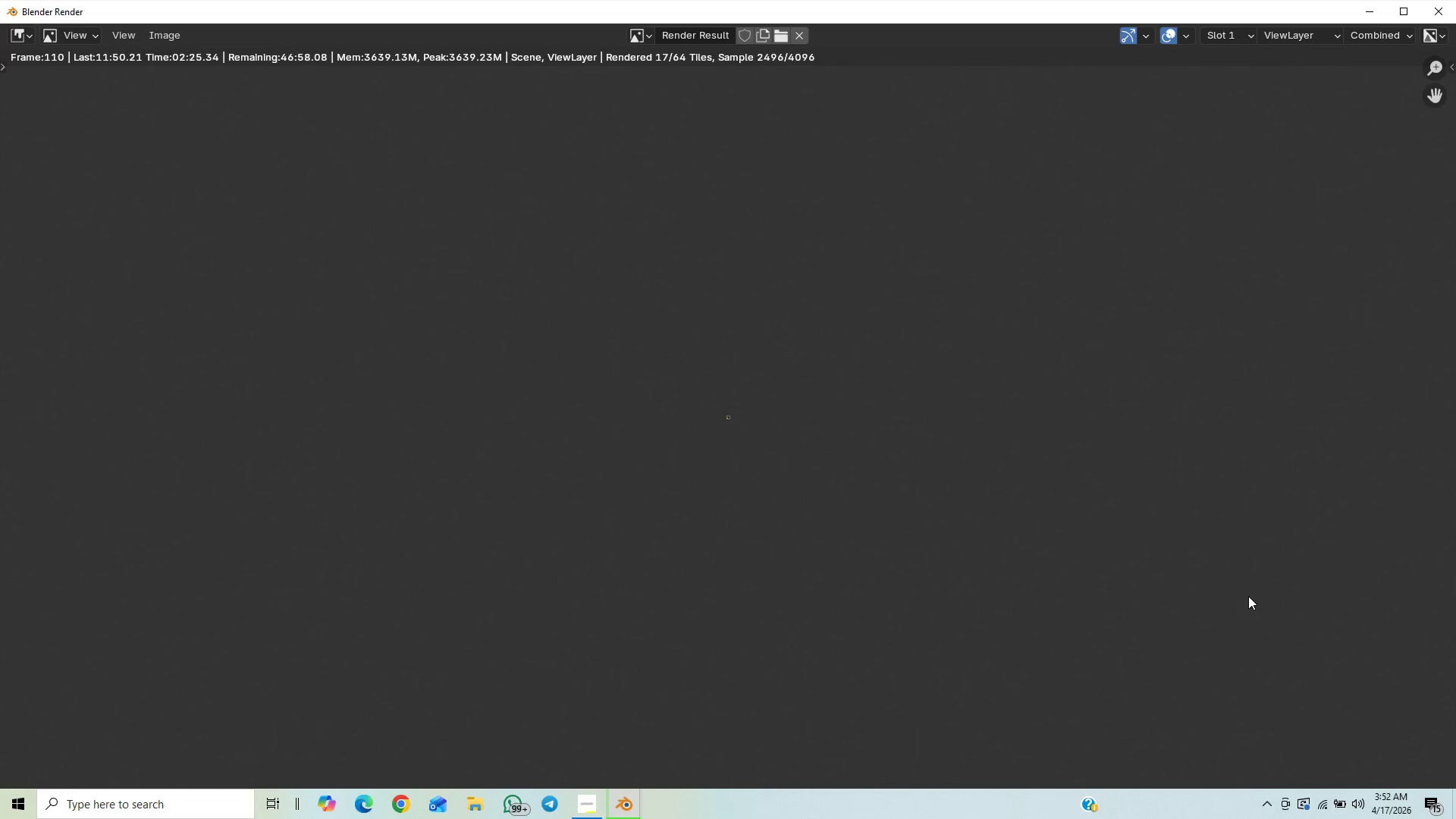 
scroll: coordinate [1272, 645], scroll_direction: up, amount: 27.0
 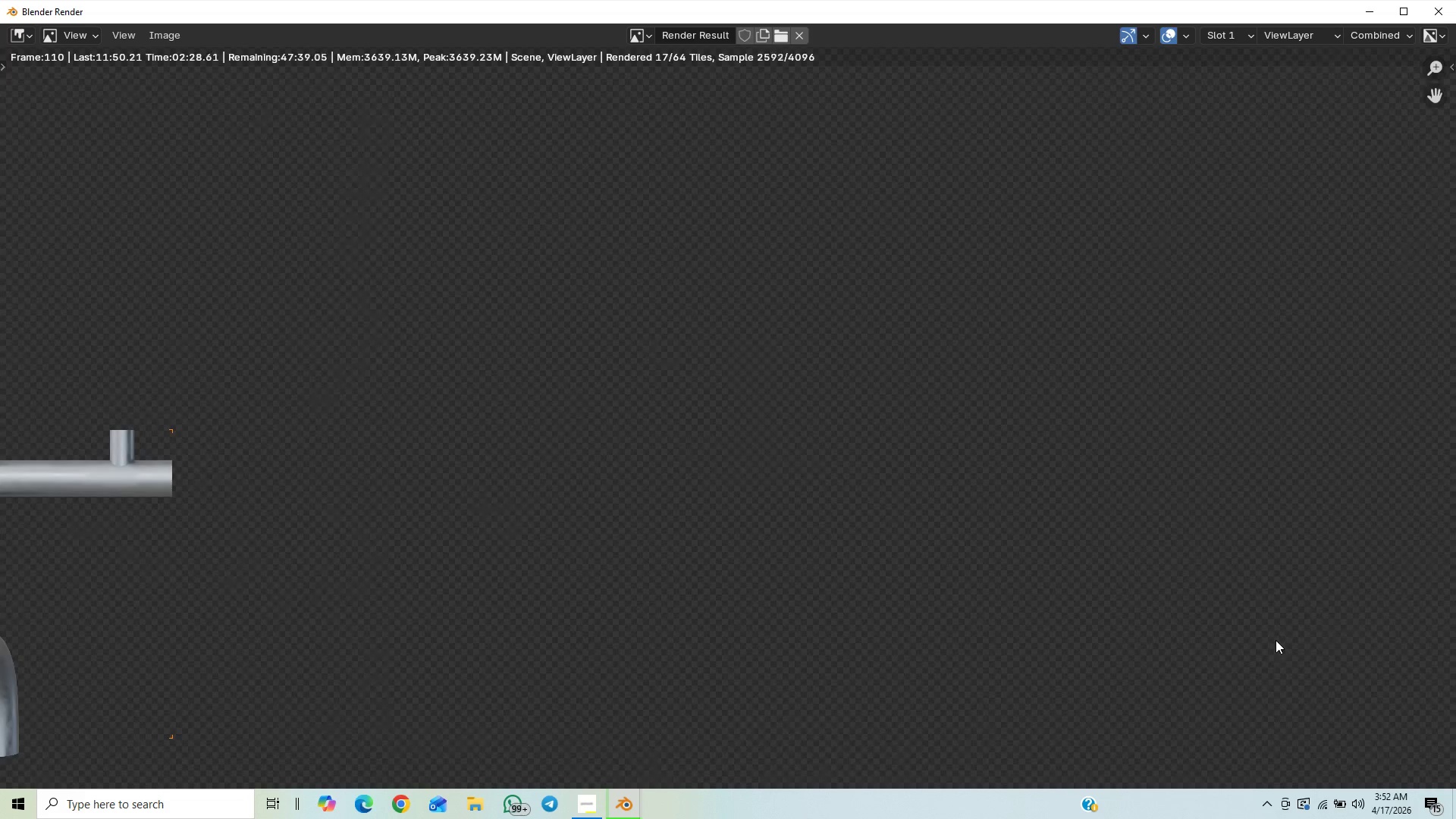 
scroll: coordinate [1282, 650], scroll_direction: down, amount: 11.0
 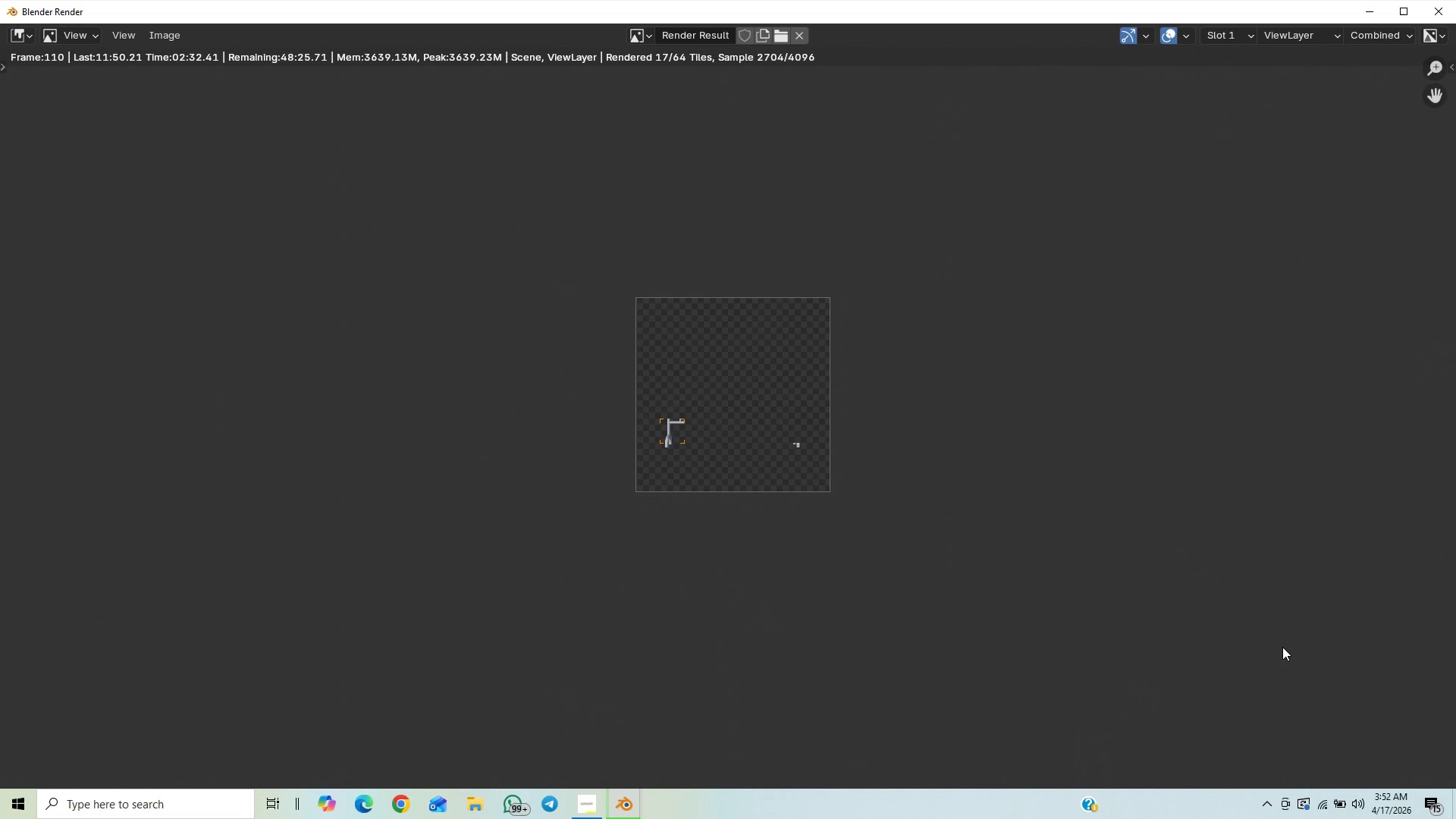 
scroll: coordinate [746, 463], scroll_direction: up, amount: 5.0
 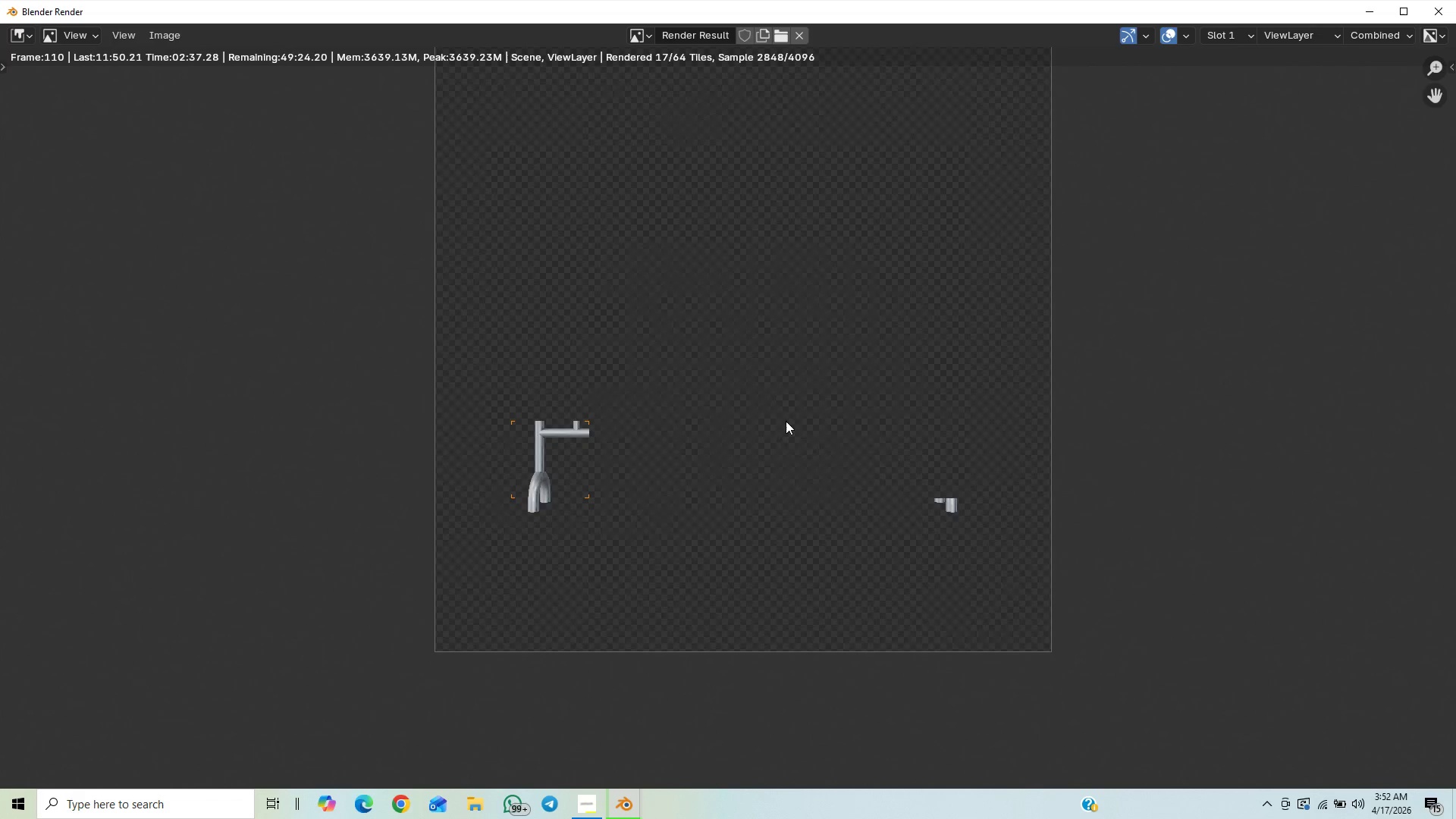 
scroll: coordinate [787, 422], scroll_direction: down, amount: 5.0
 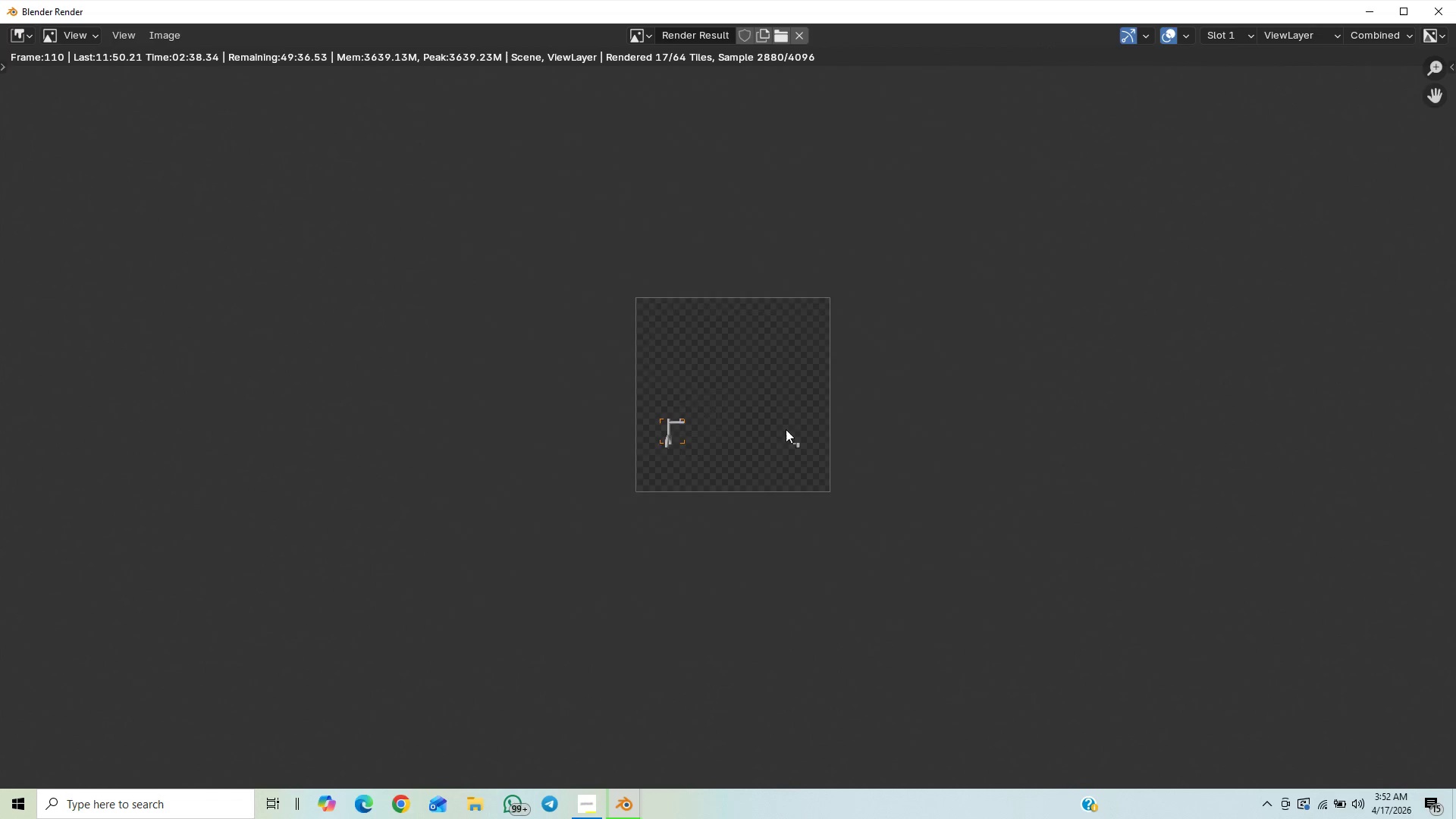 
scroll: coordinate [825, 422], scroll_direction: up, amount: 7.0
 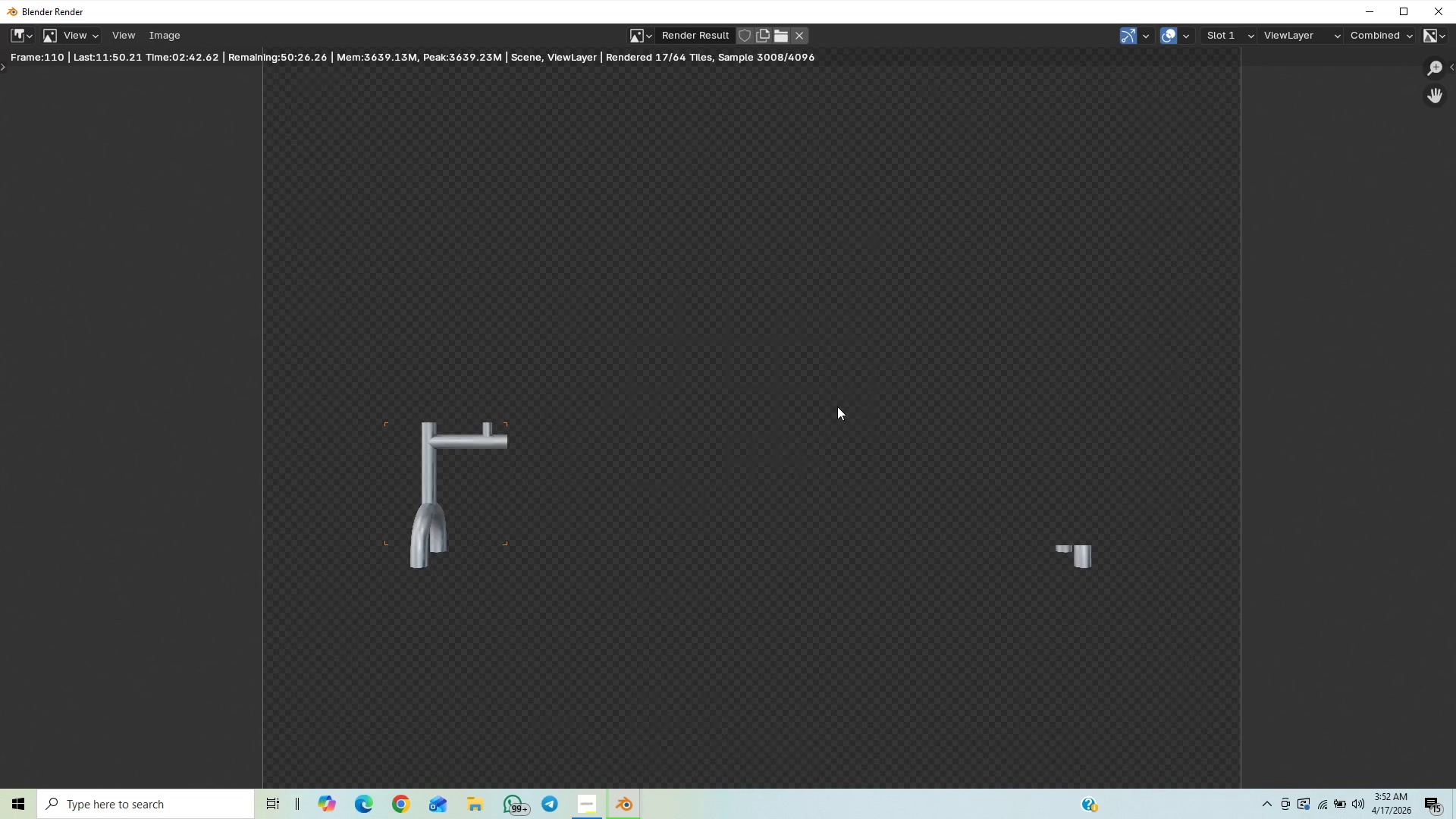 
scroll: coordinate [899, 351], scroll_direction: down, amount: 10.0
 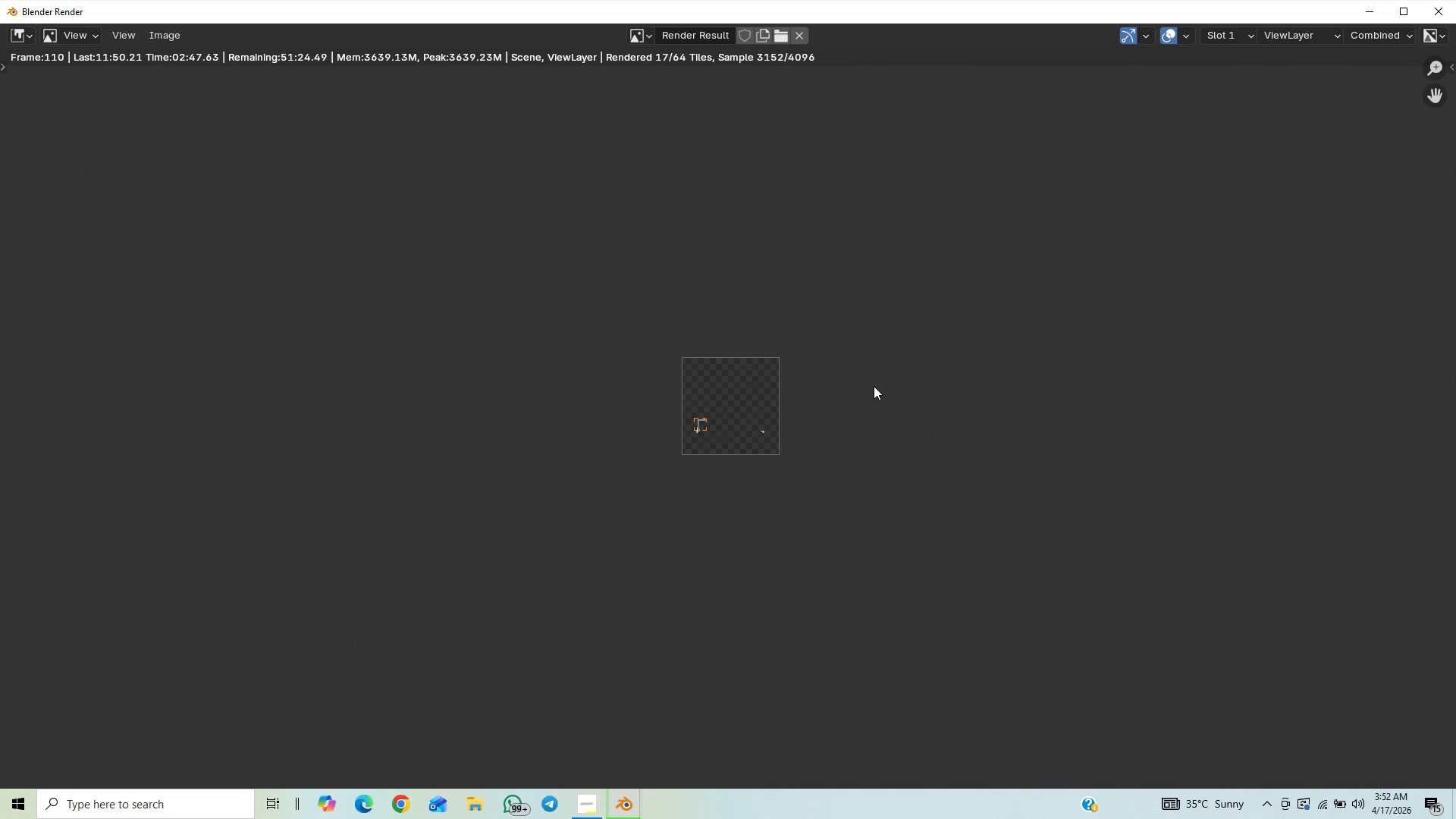 
scroll: coordinate [883, 372], scroll_direction: up, amount: 7.0
 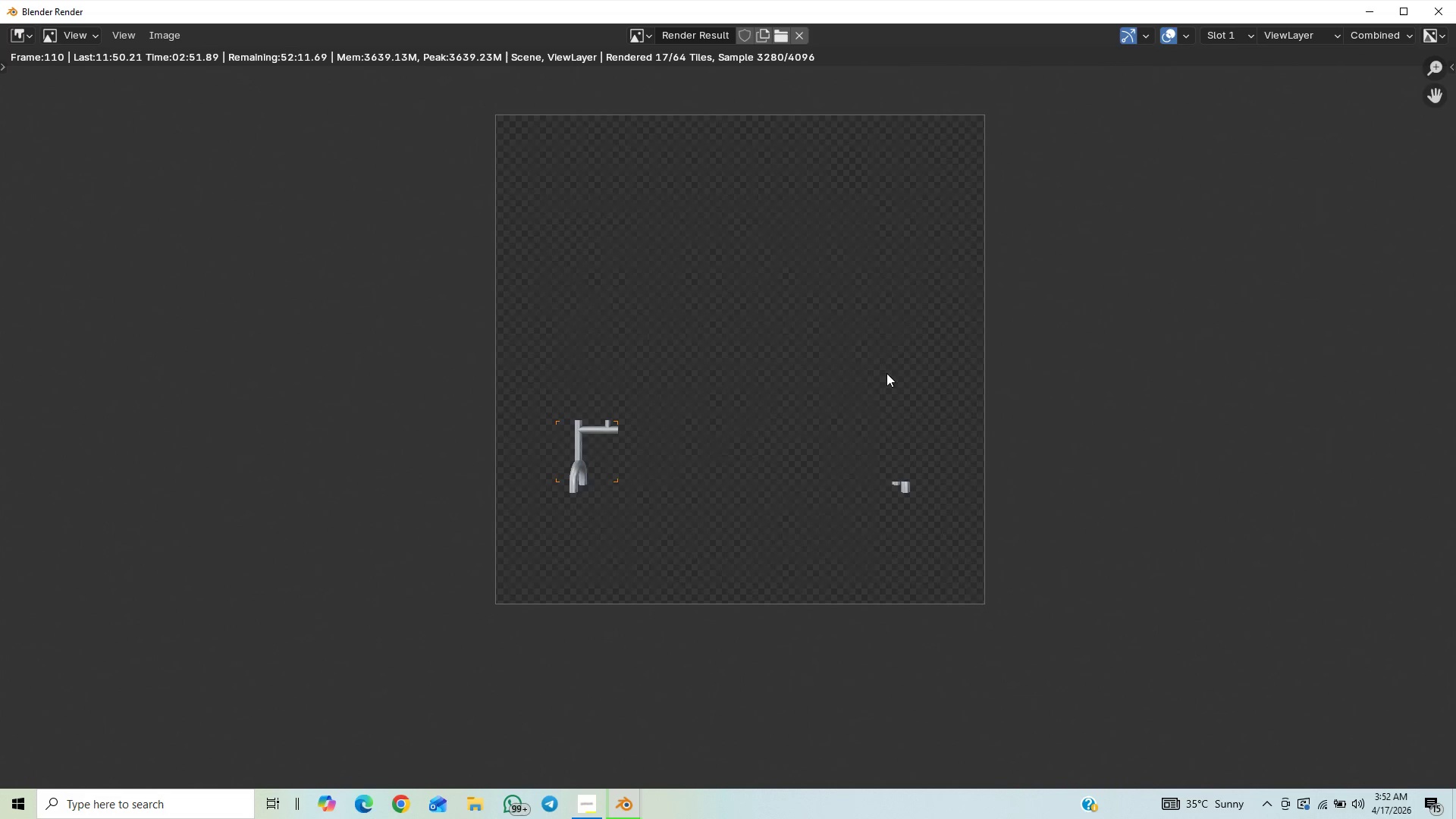 
wait(7.56)
 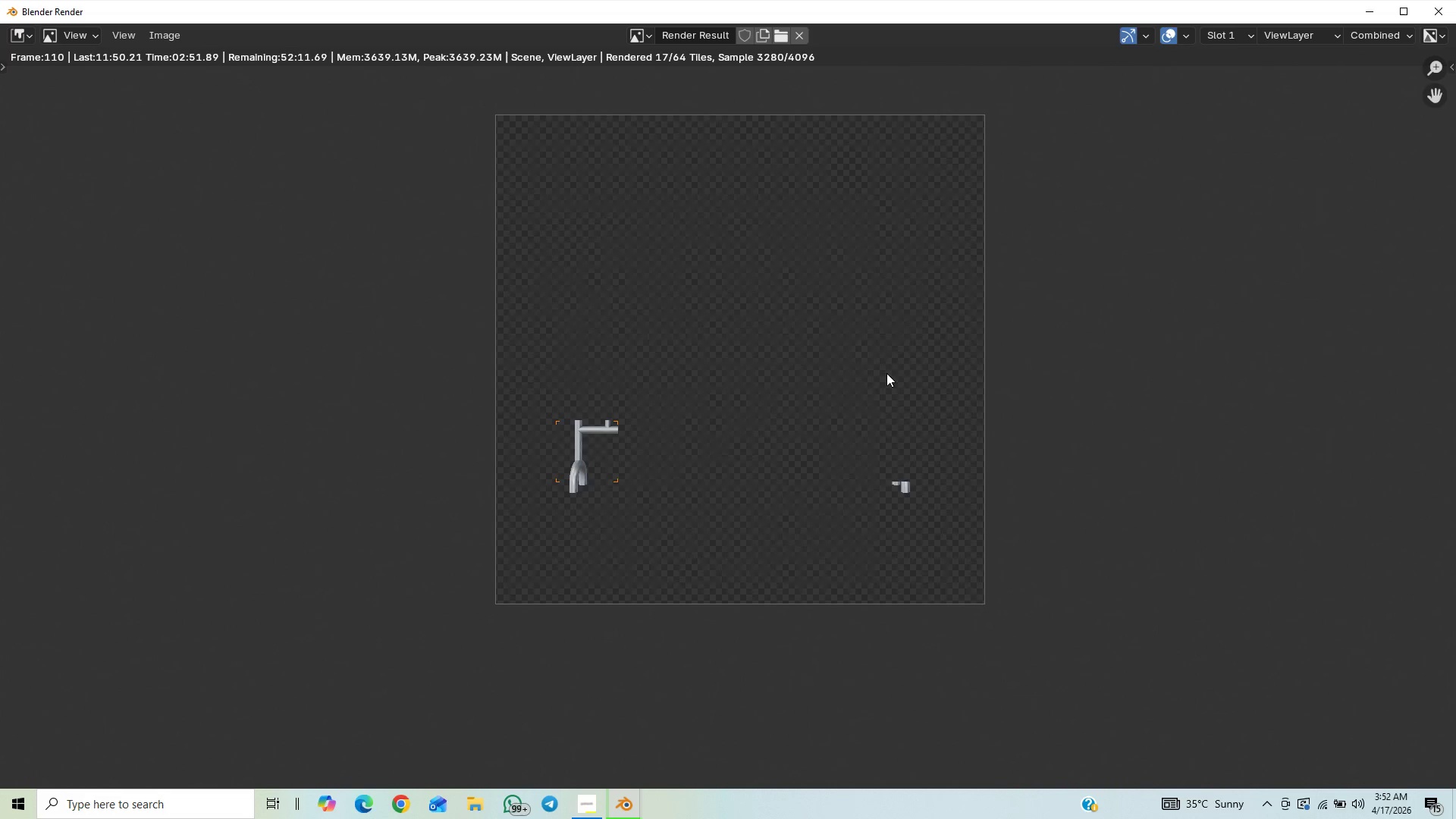 
scroll: coordinate [904, 319], scroll_direction: up, amount: 8.0
 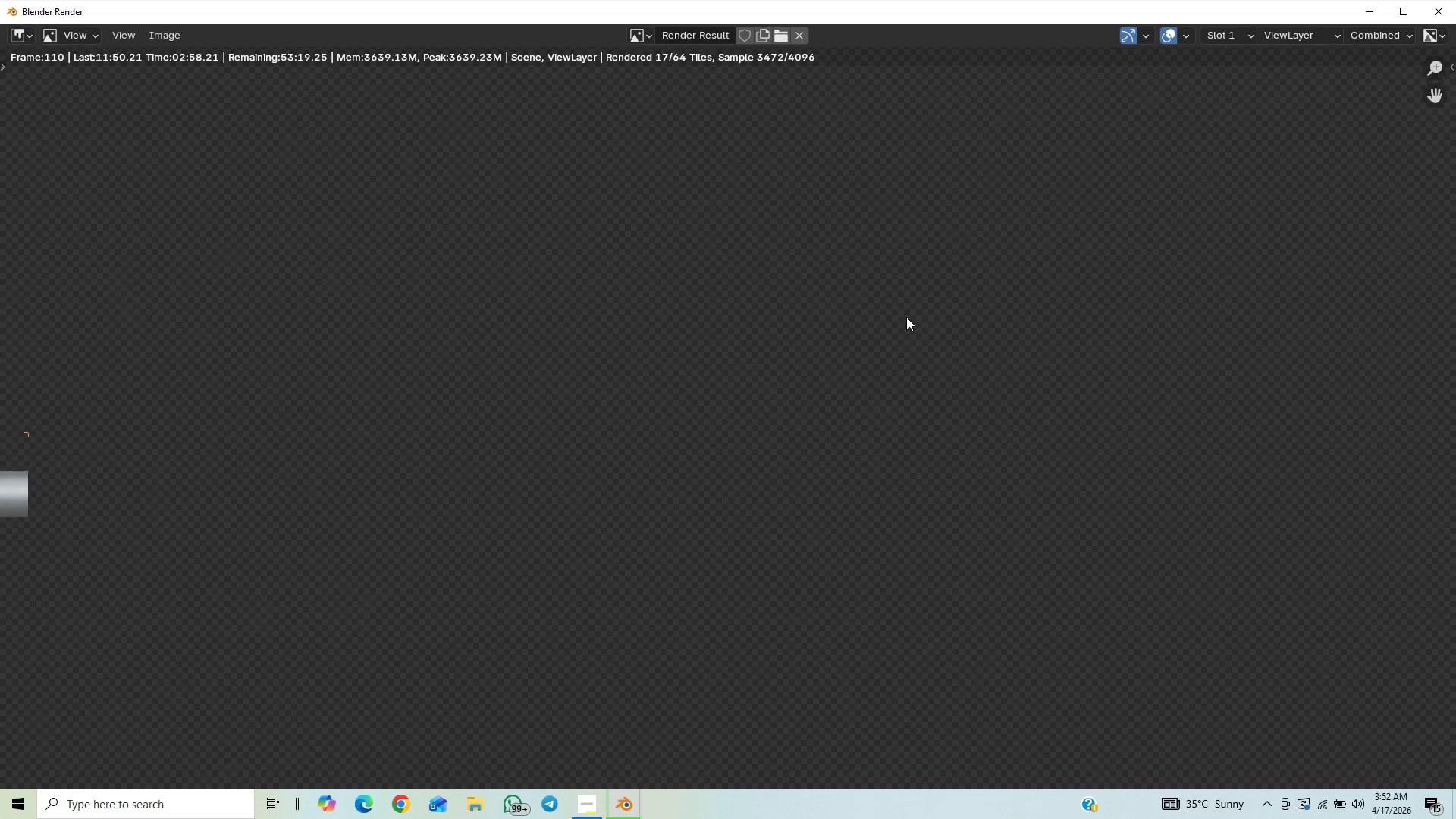 
scroll: coordinate [906, 317], scroll_direction: down, amount: 5.0
 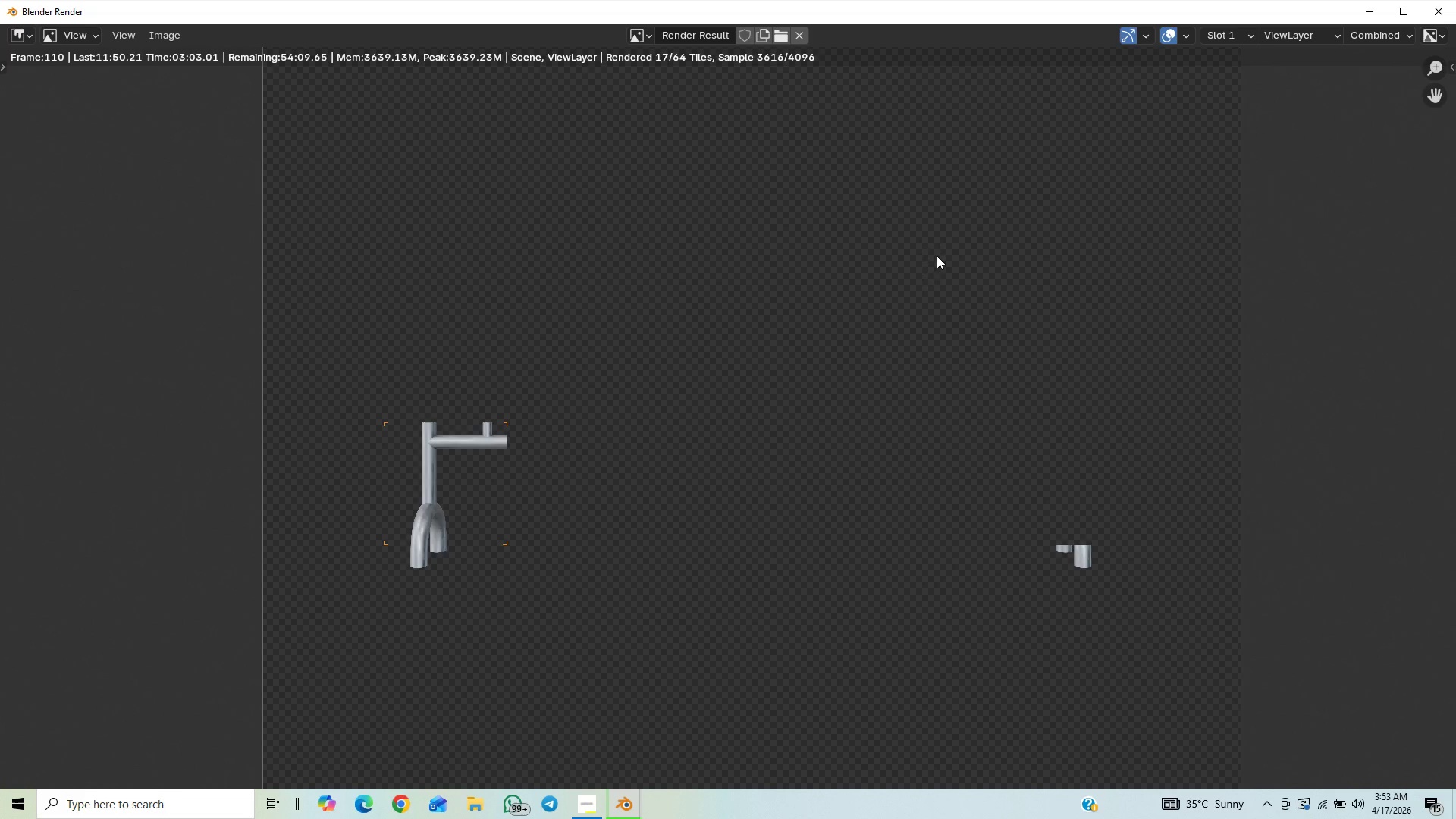 
wait(8.71)
 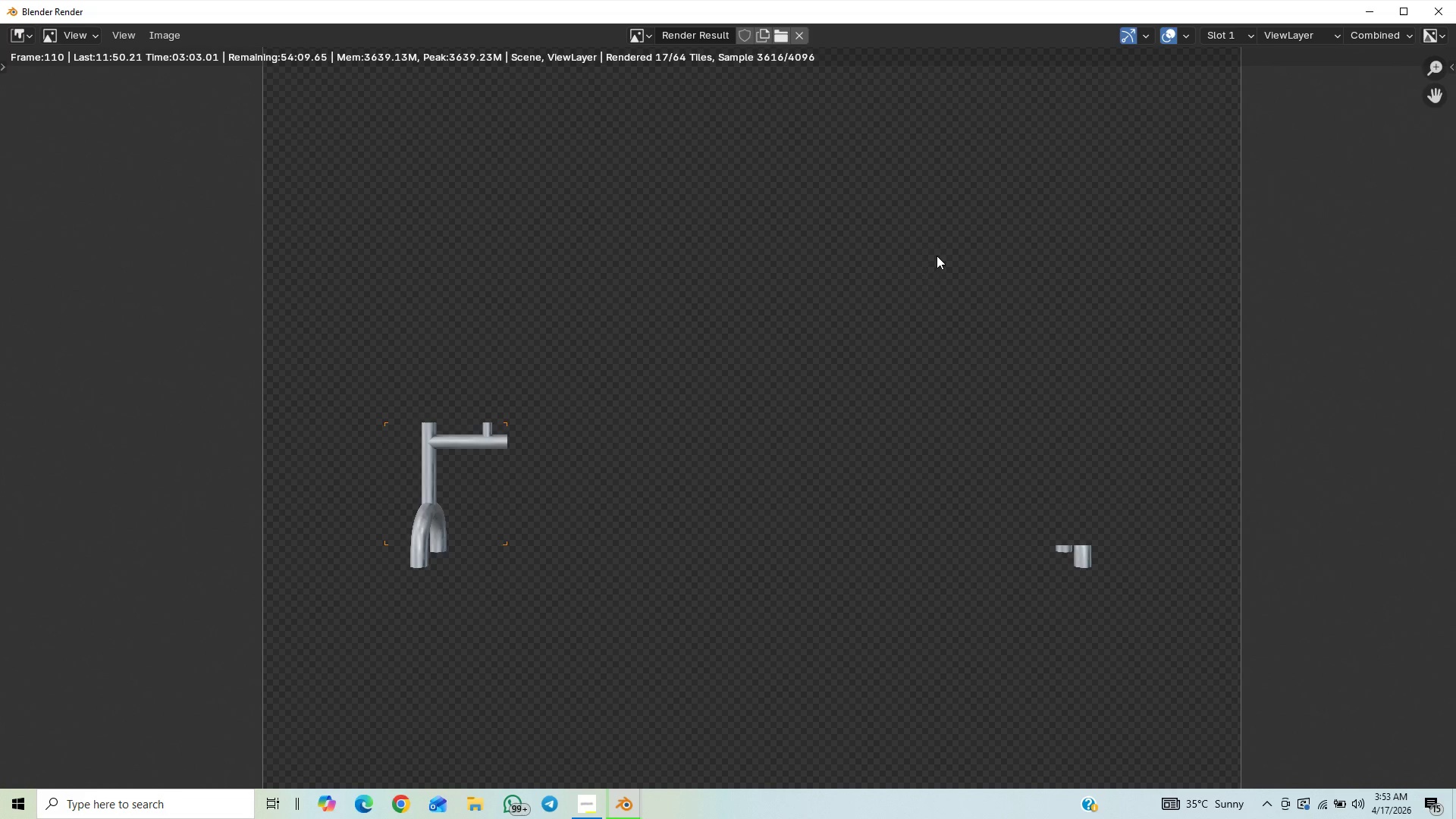 
scroll: coordinate [908, 374], scroll_direction: up, amount: 2.0
 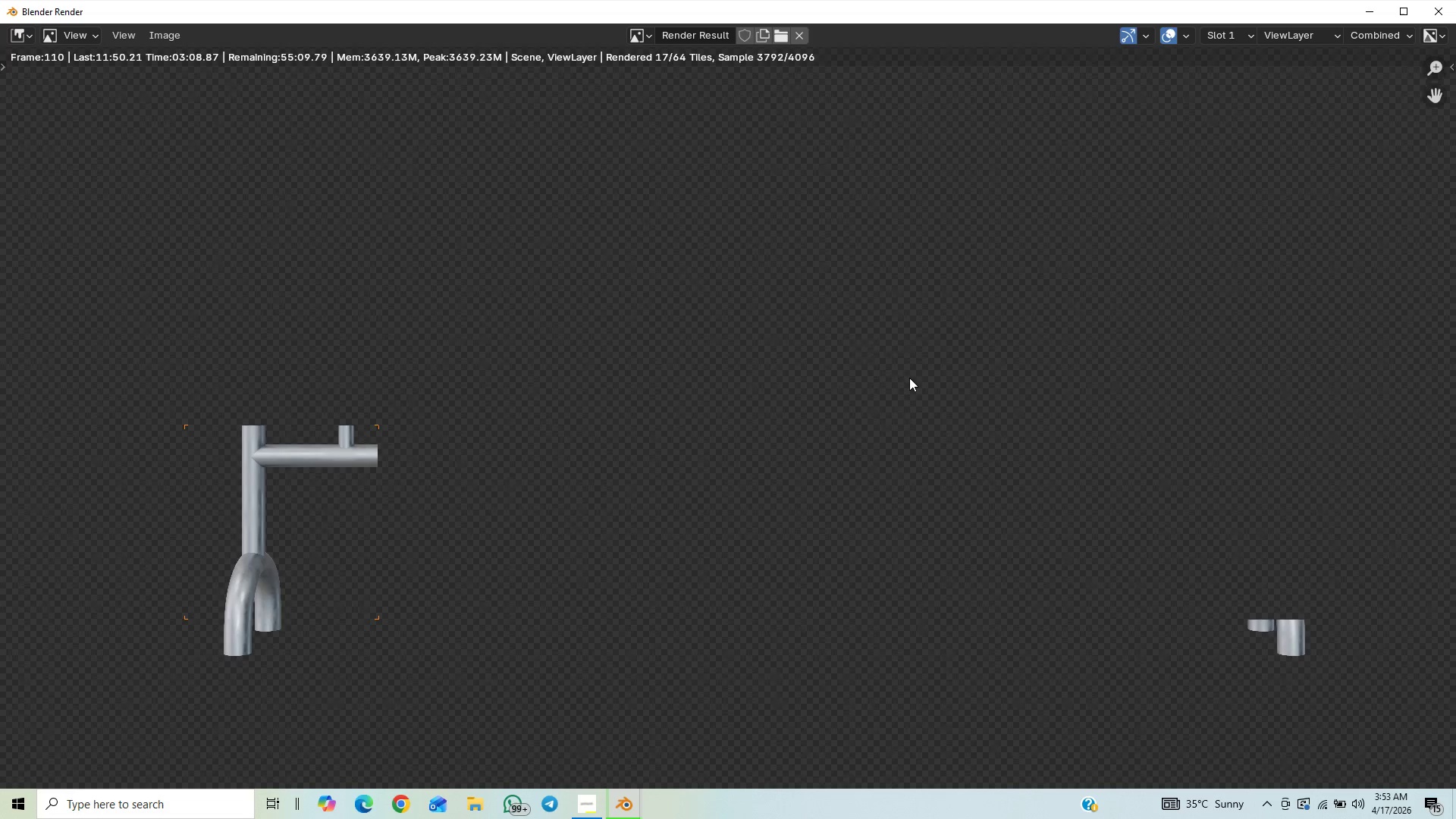 
scroll: coordinate [909, 378], scroll_direction: down, amount: 3.0
 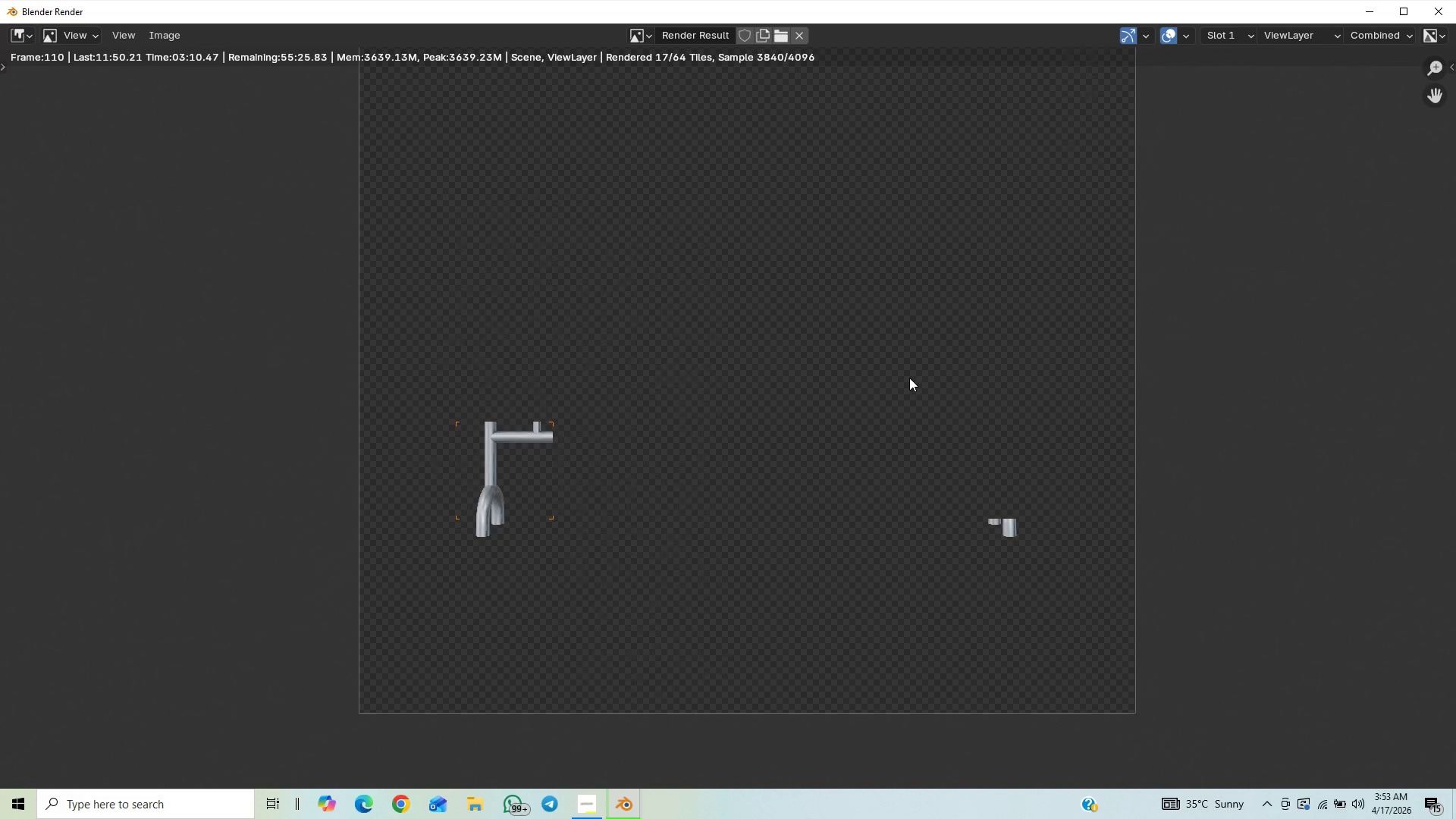 
scroll: coordinate [908, 379], scroll_direction: up, amount: 36.0
 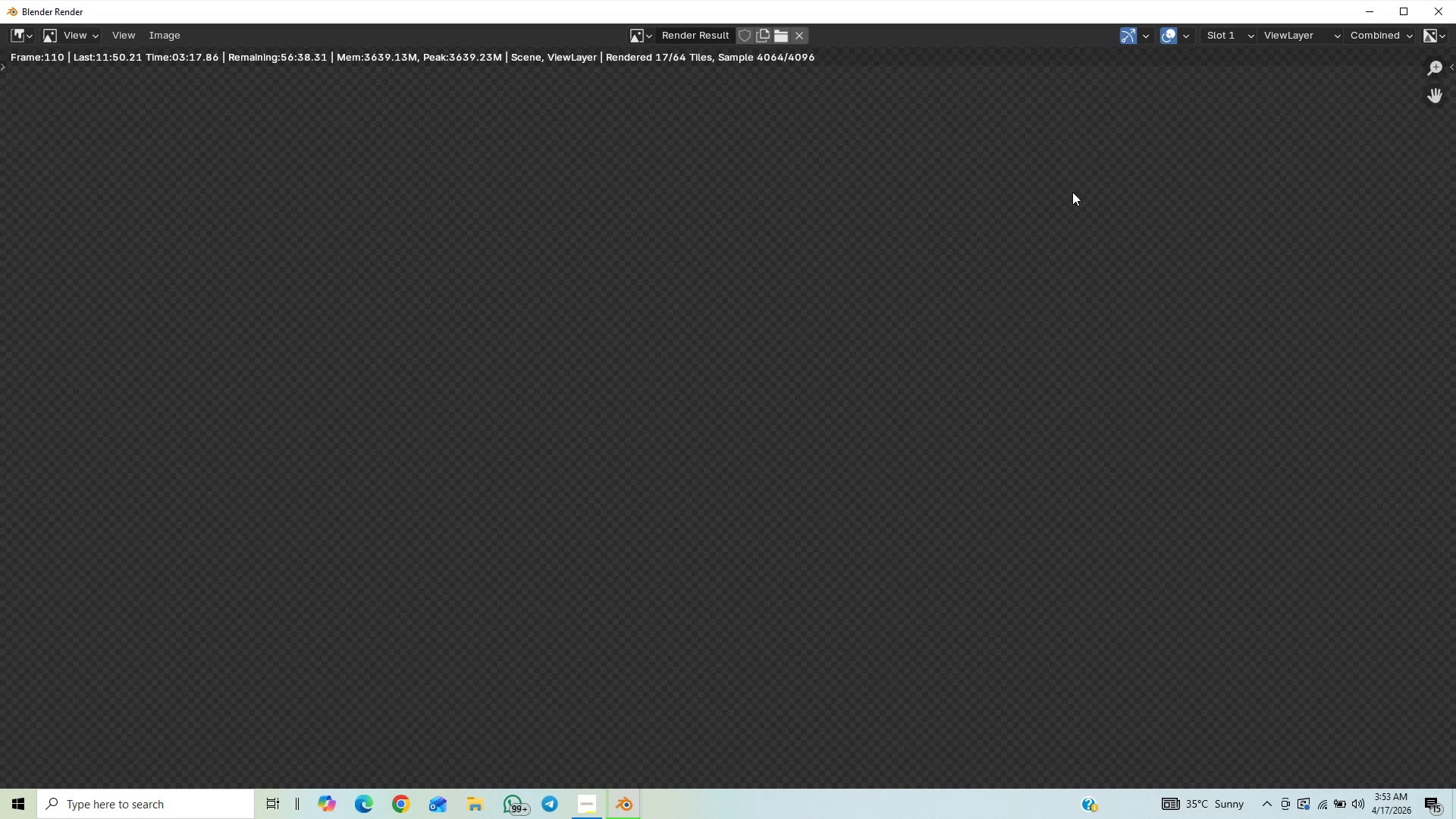 
wait(7.08)
 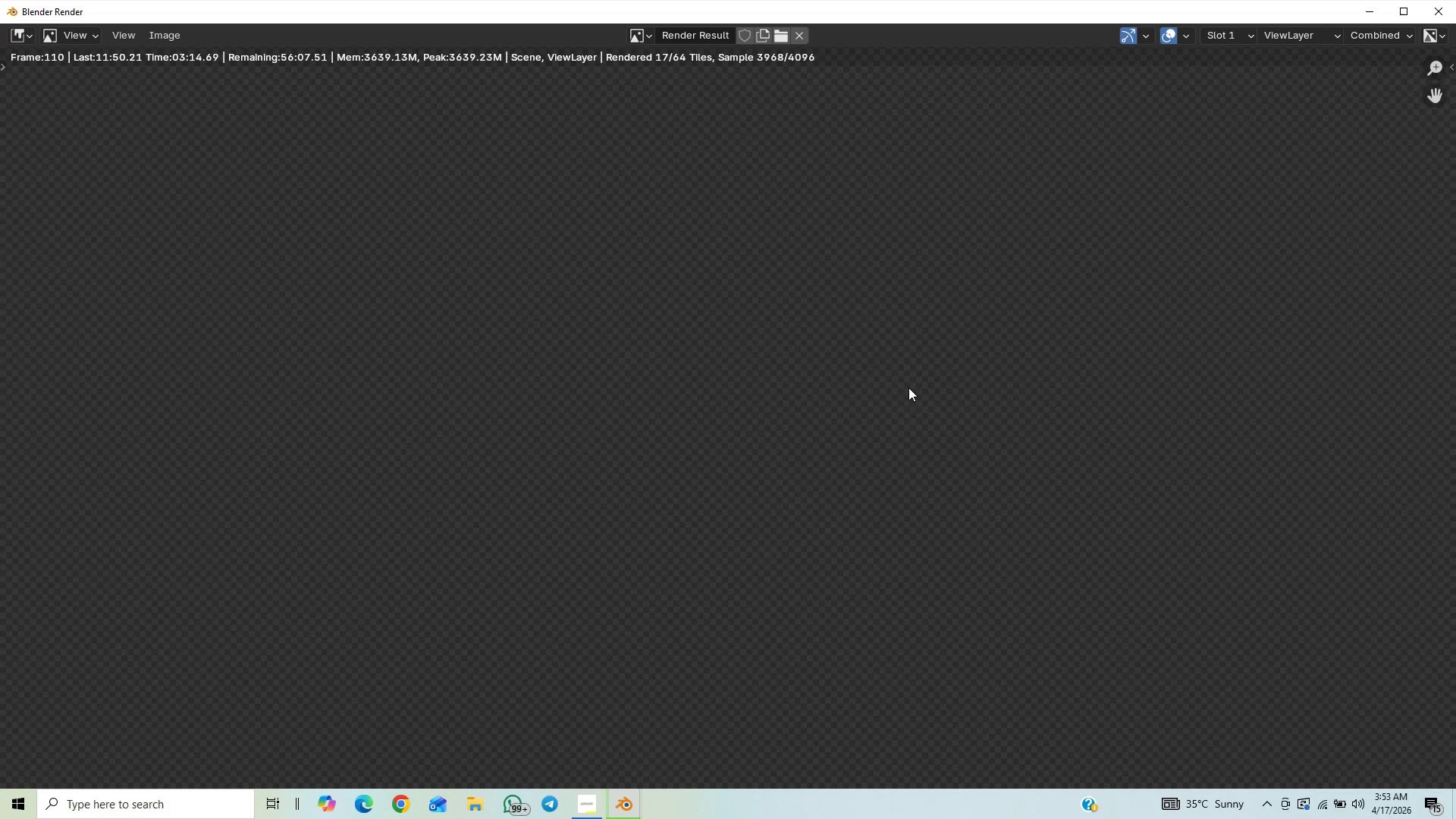 
scroll: coordinate [669, 499], scroll_direction: down, amount: 32.0
 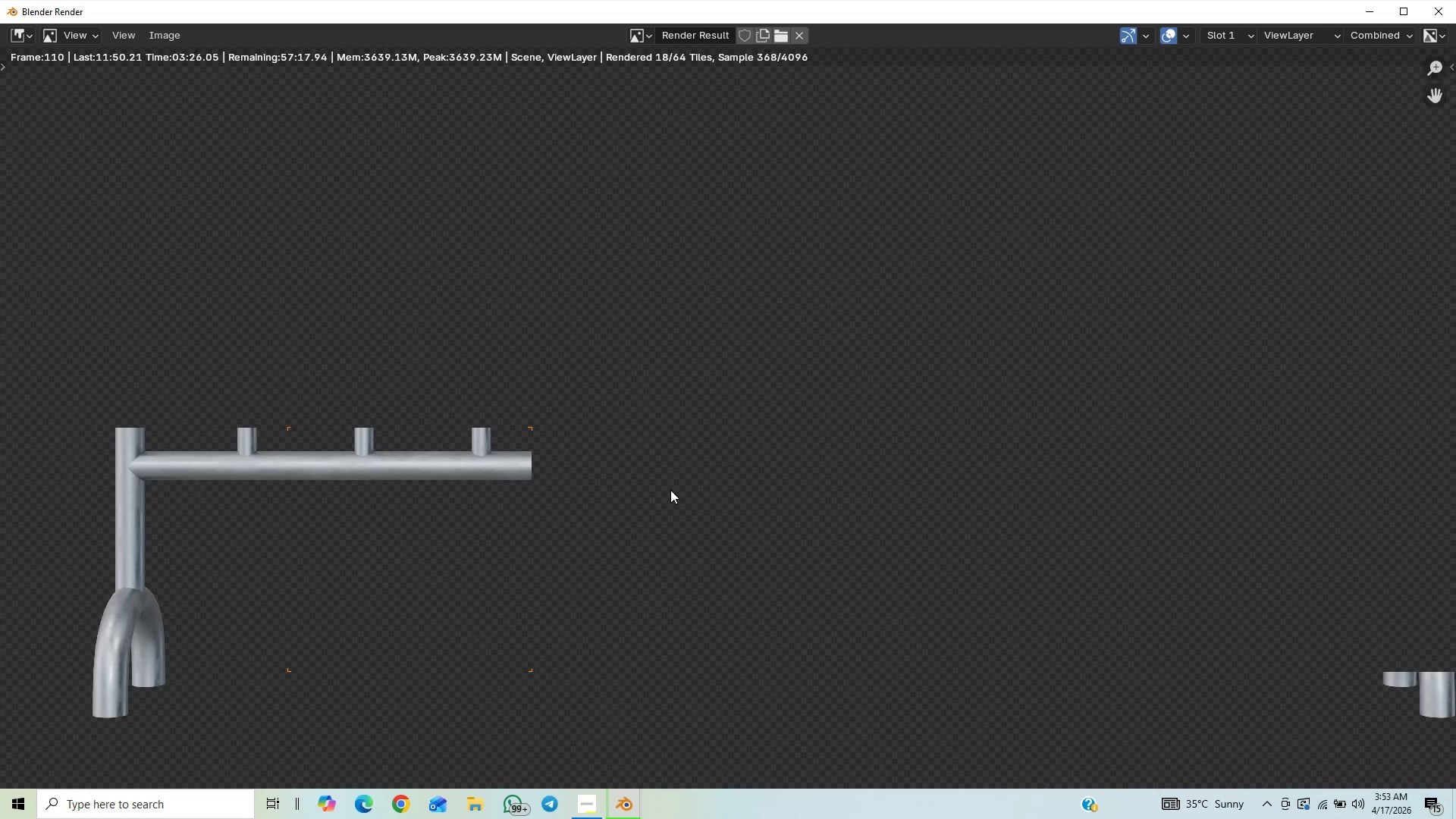 
wait(5.0)
 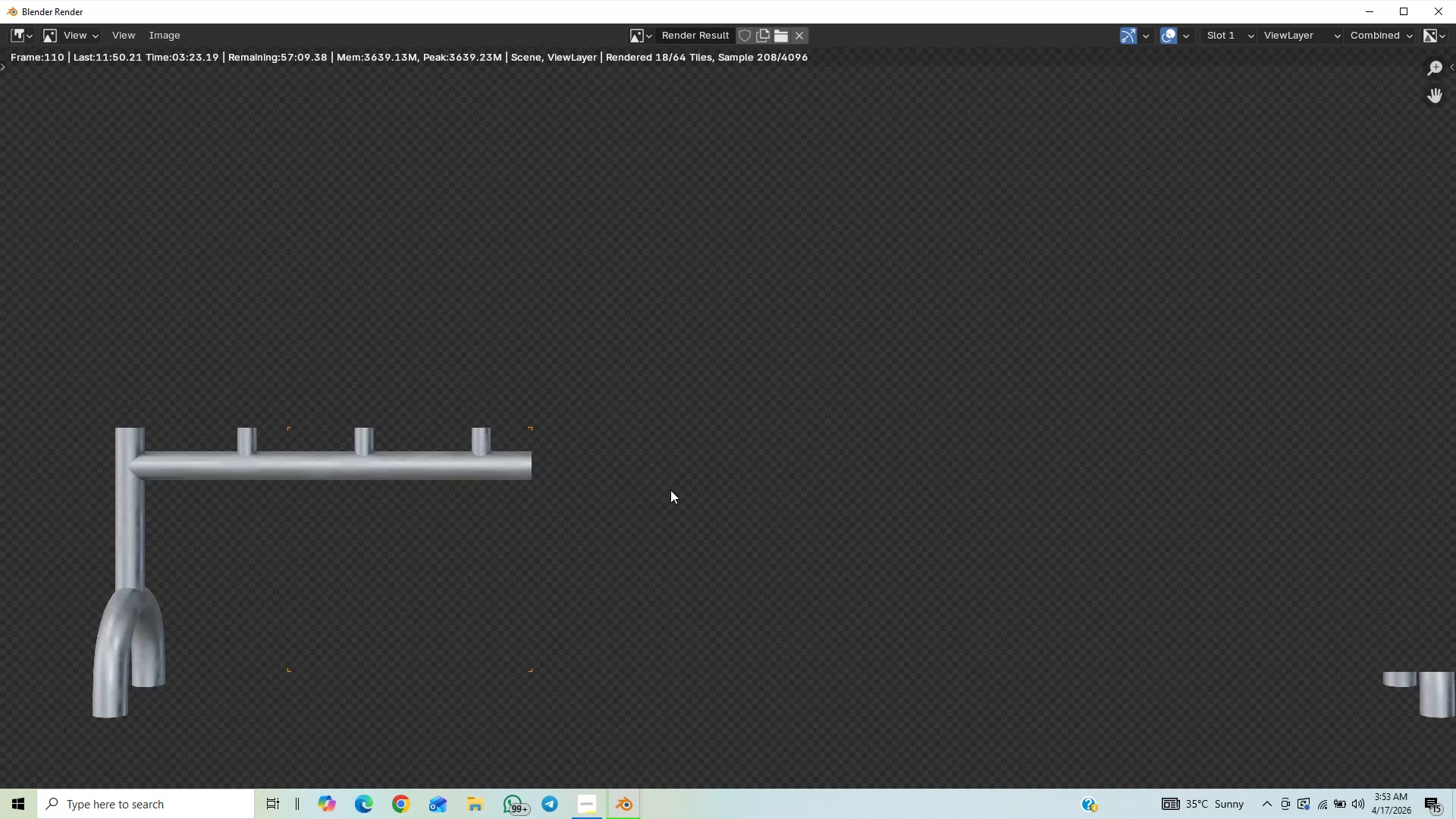 
scroll: coordinate [714, 524], scroll_direction: down, amount: 9.0
 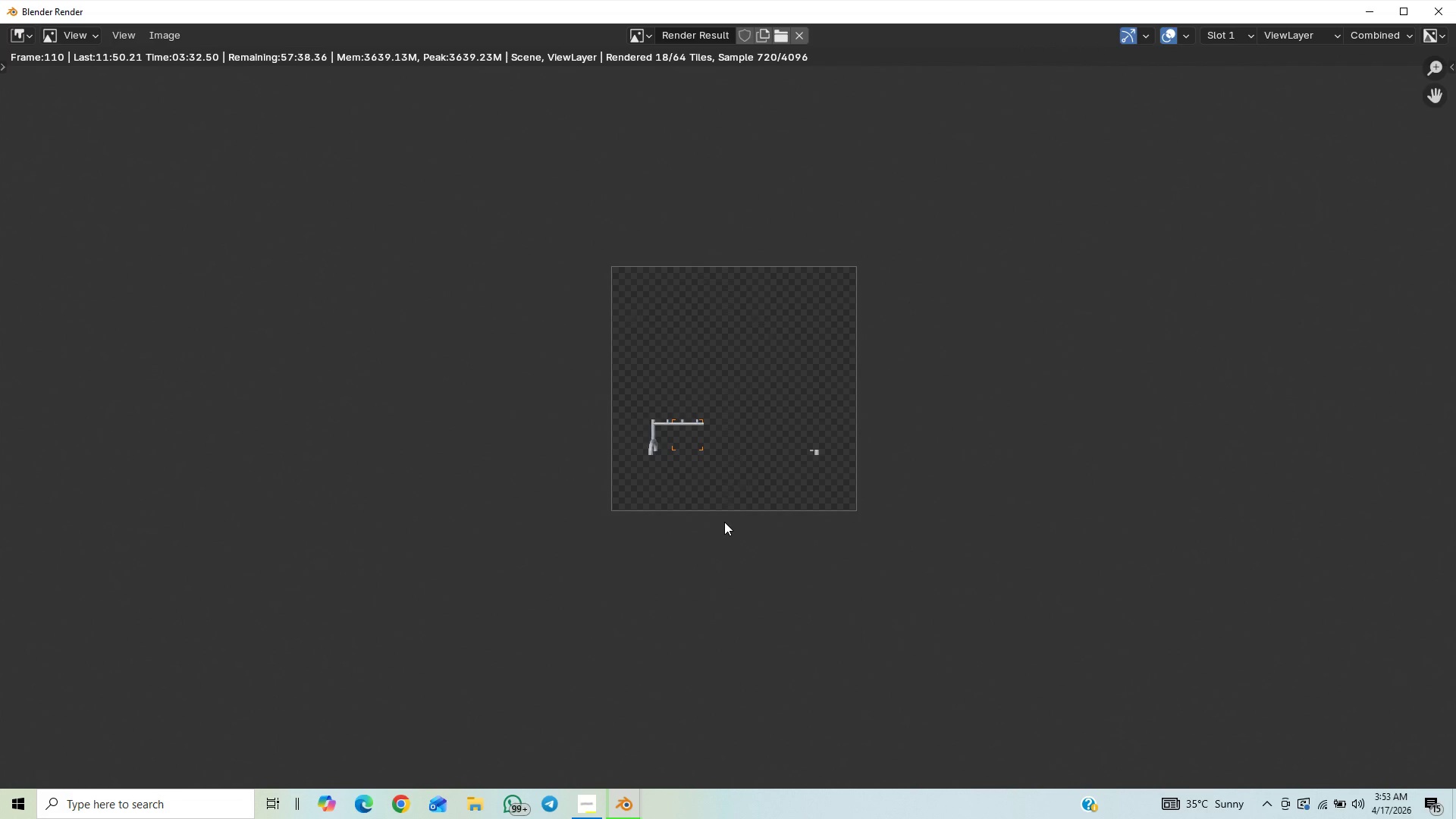 
scroll: coordinate [733, 524], scroll_direction: up, amount: 4.0
 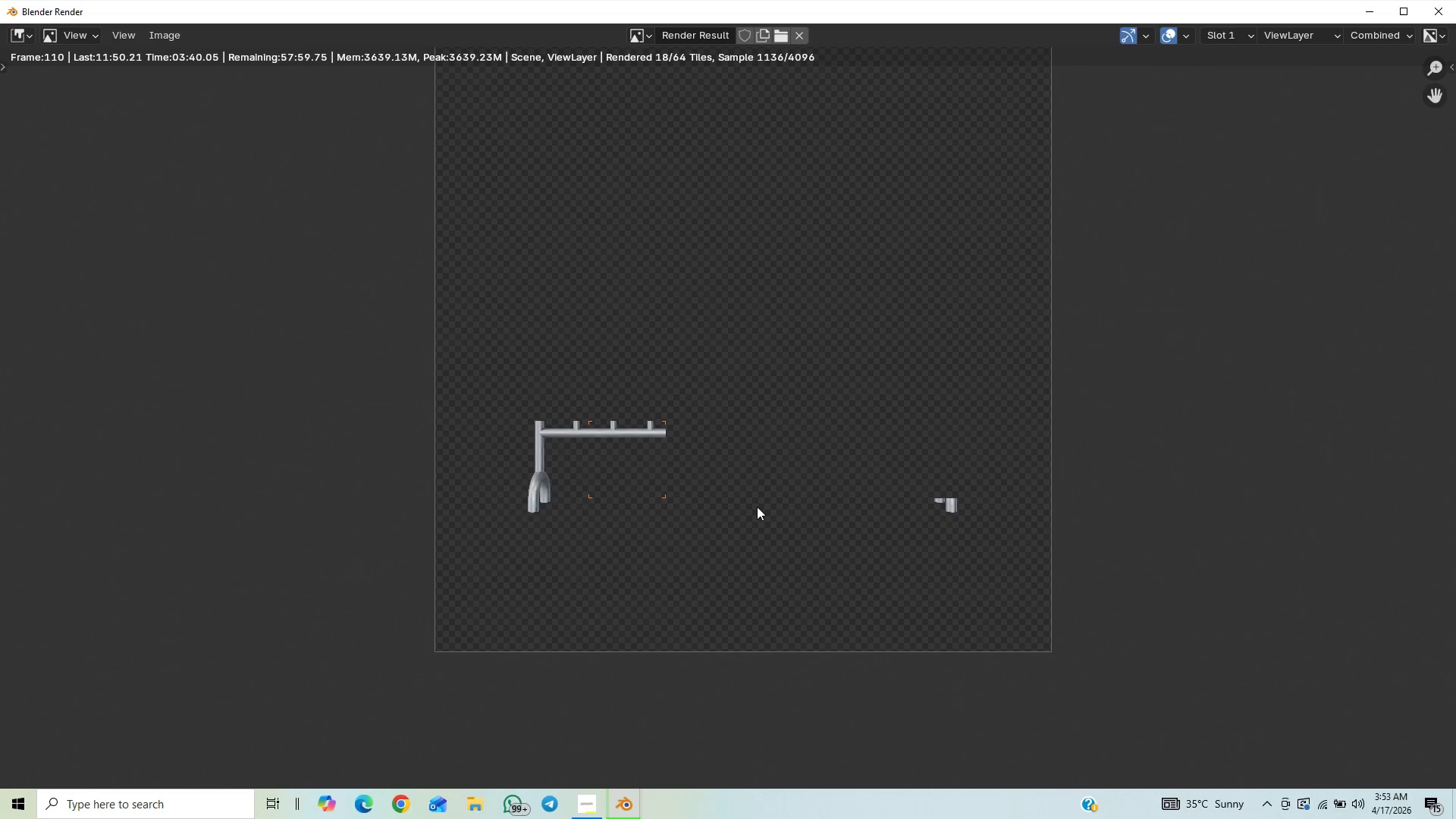 
wait(11.07)
 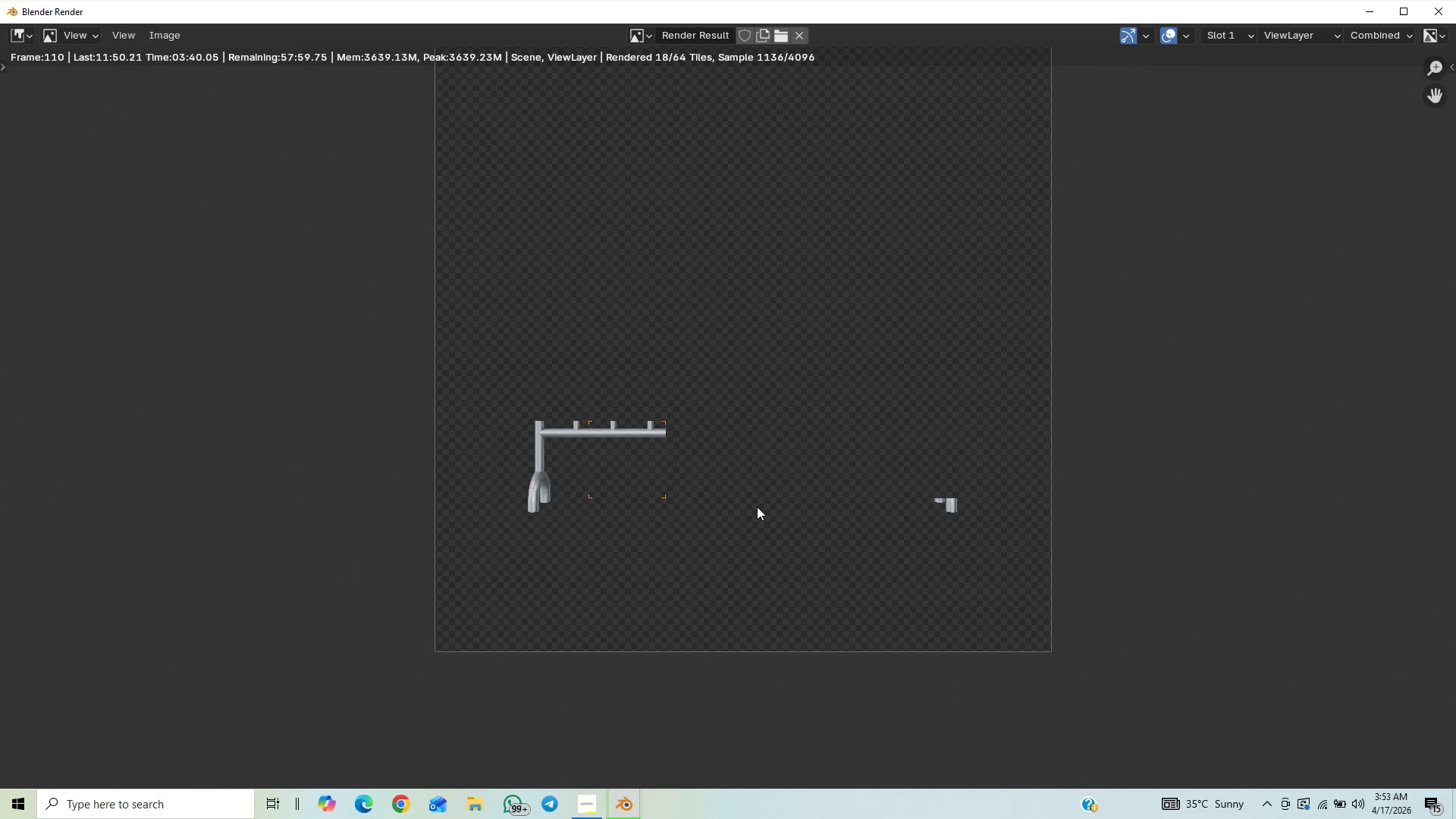 
scroll: coordinate [723, 510], scroll_direction: down, amount: 1.0
 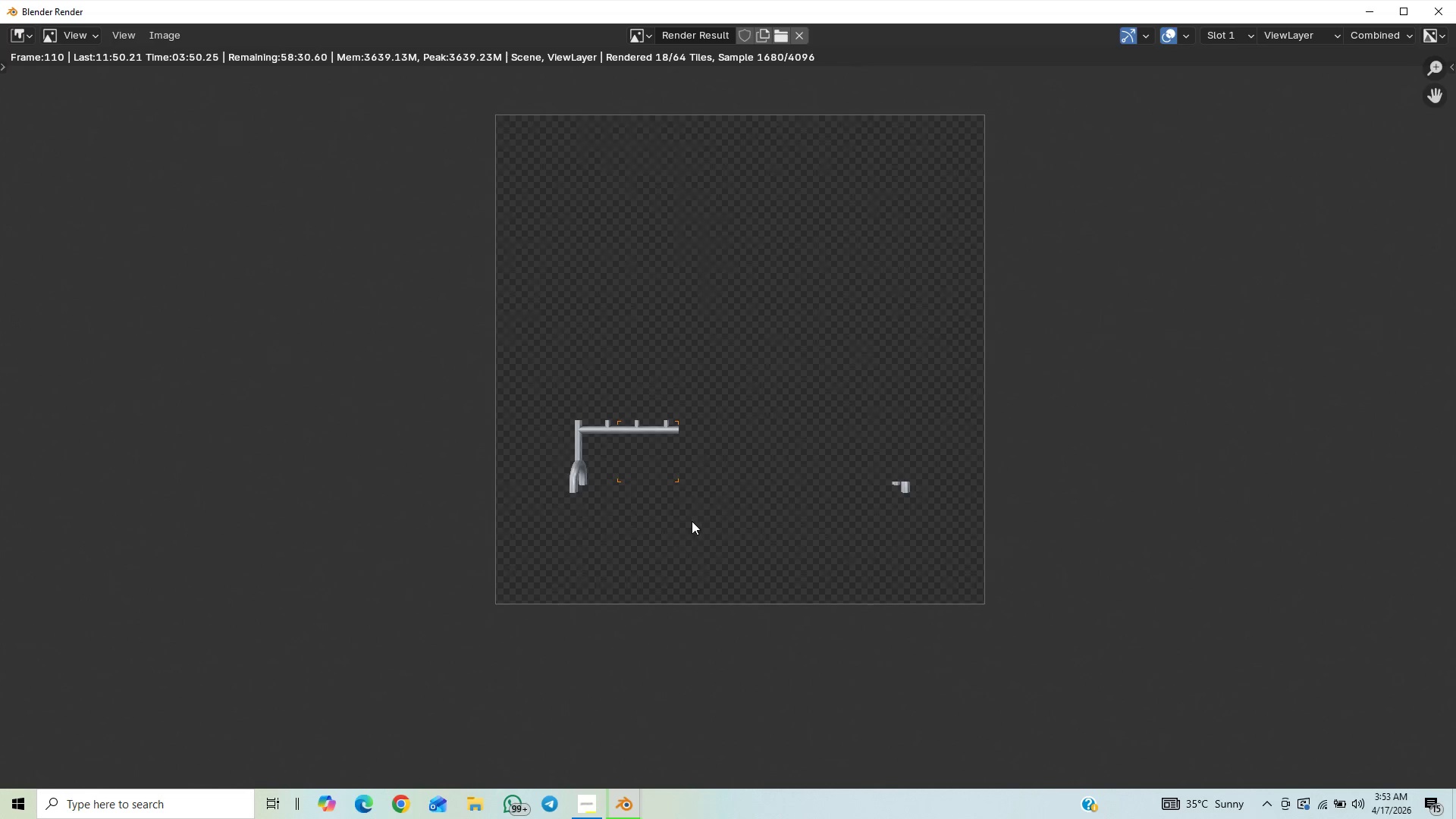 
wait(6.2)
 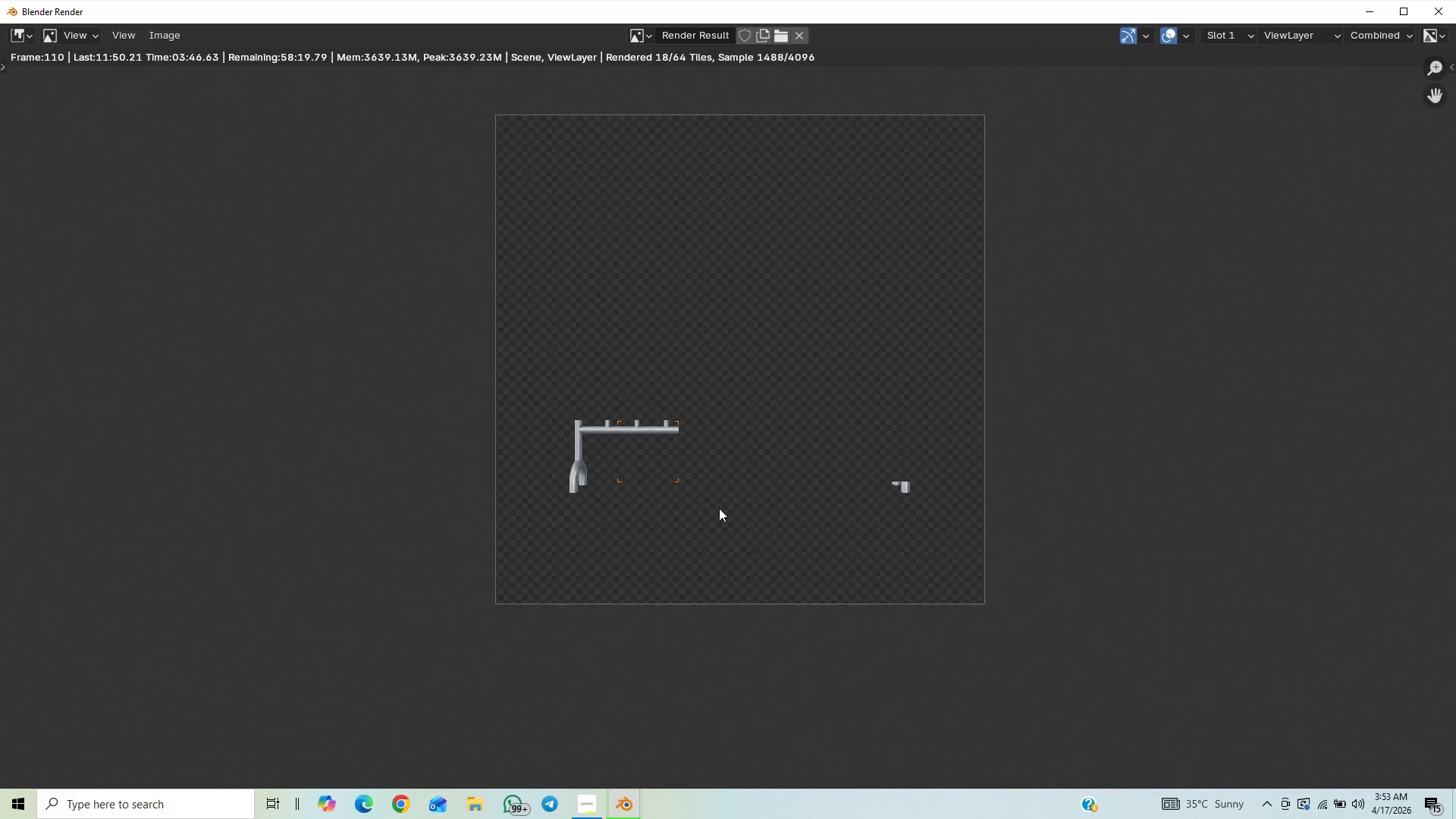 
scroll: coordinate [691, 521], scroll_direction: down, amount: 4.0
 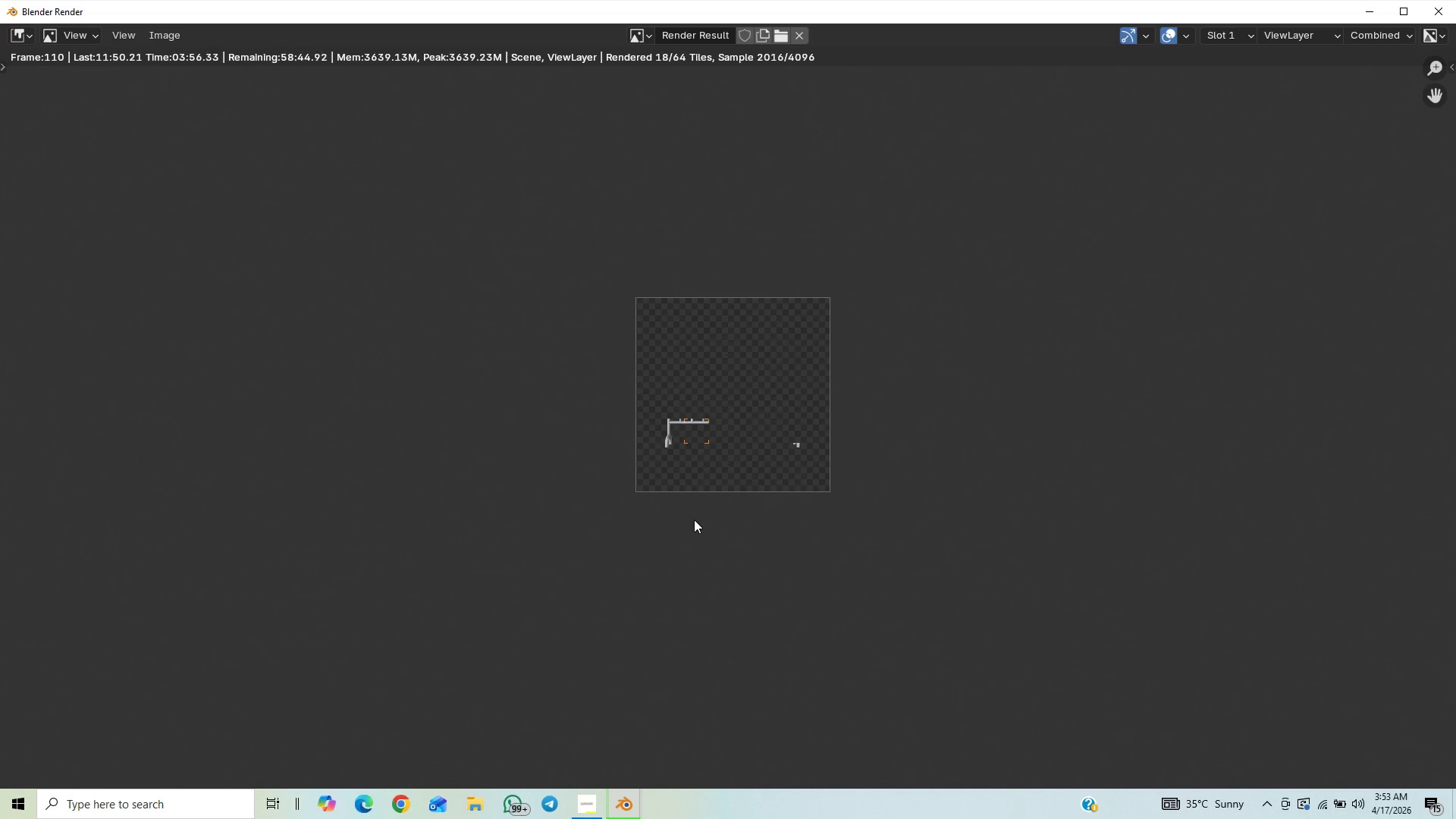 
wait(5.24)
 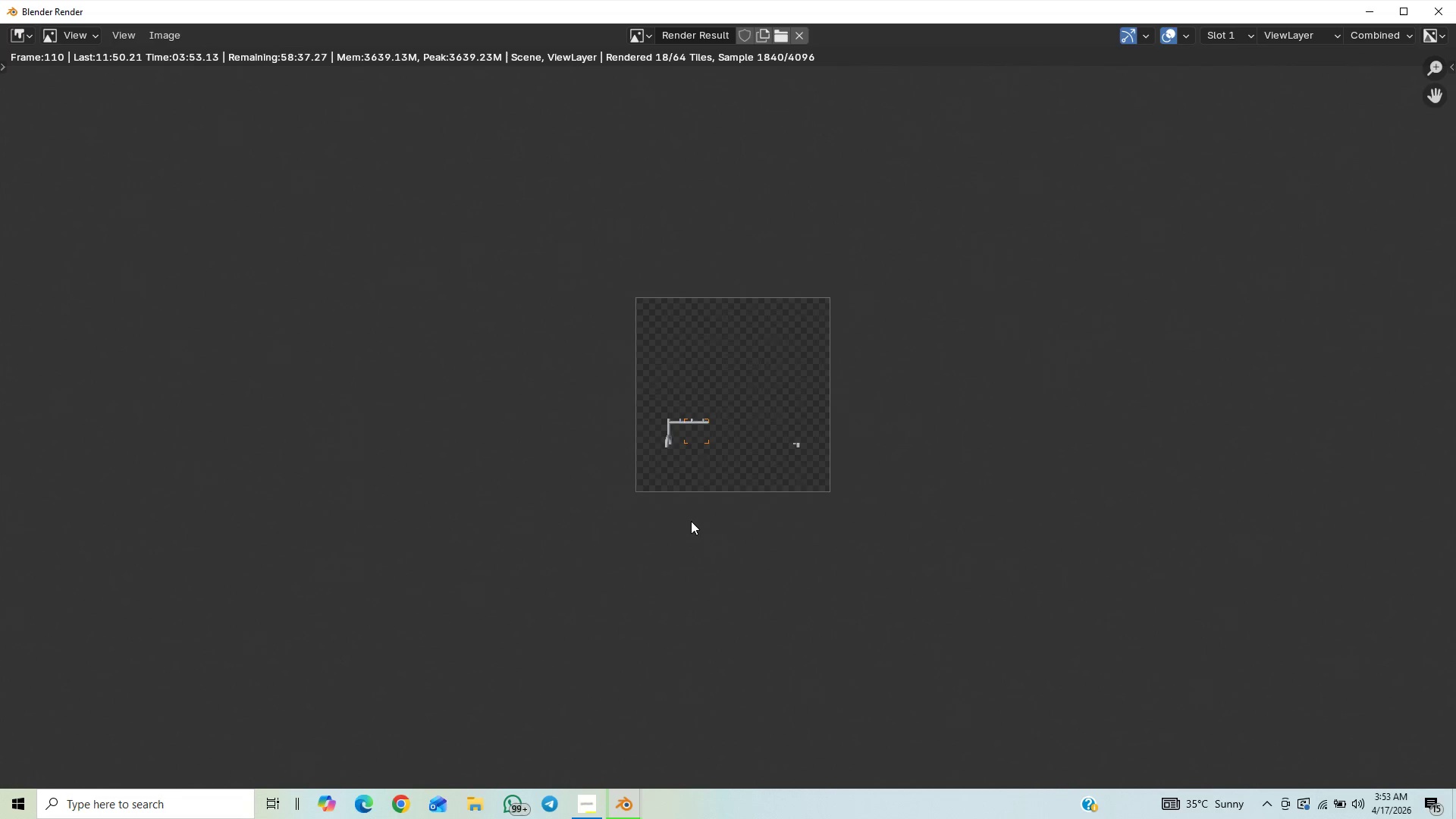 
scroll: coordinate [768, 558], scroll_direction: up, amount: 12.0
 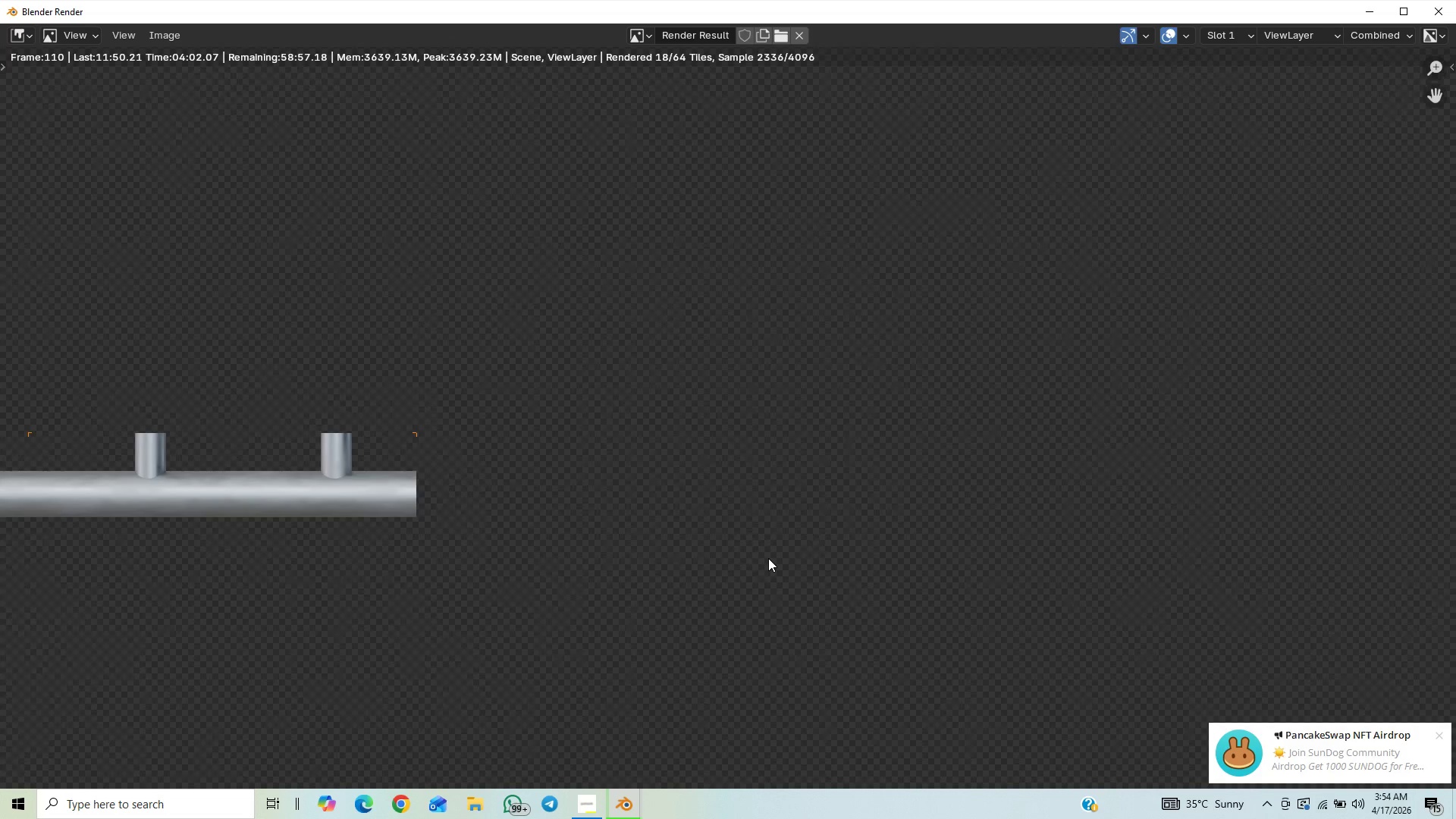 
scroll: coordinate [768, 558], scroll_direction: down, amount: 13.0
 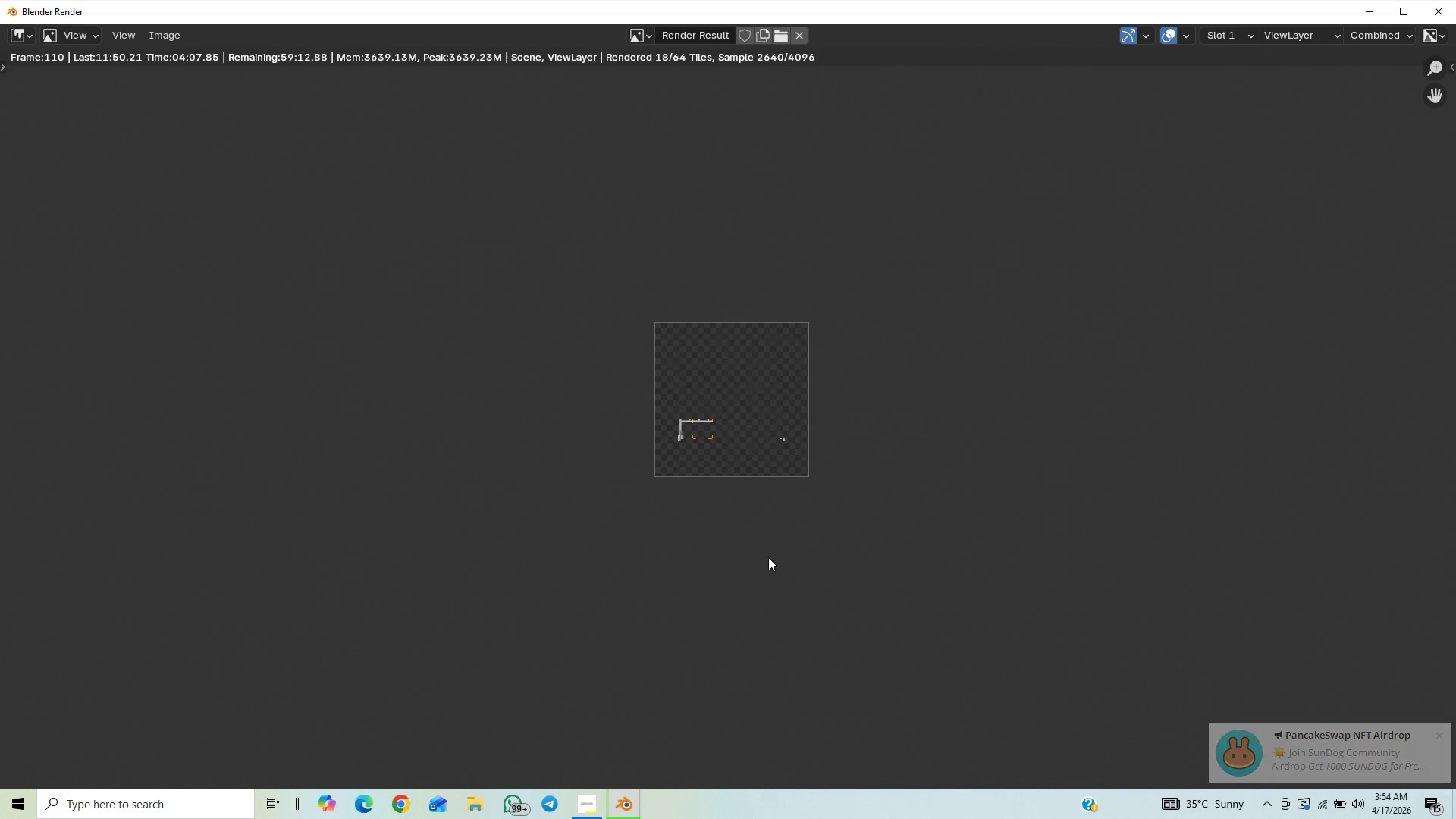 
wait(9.98)
 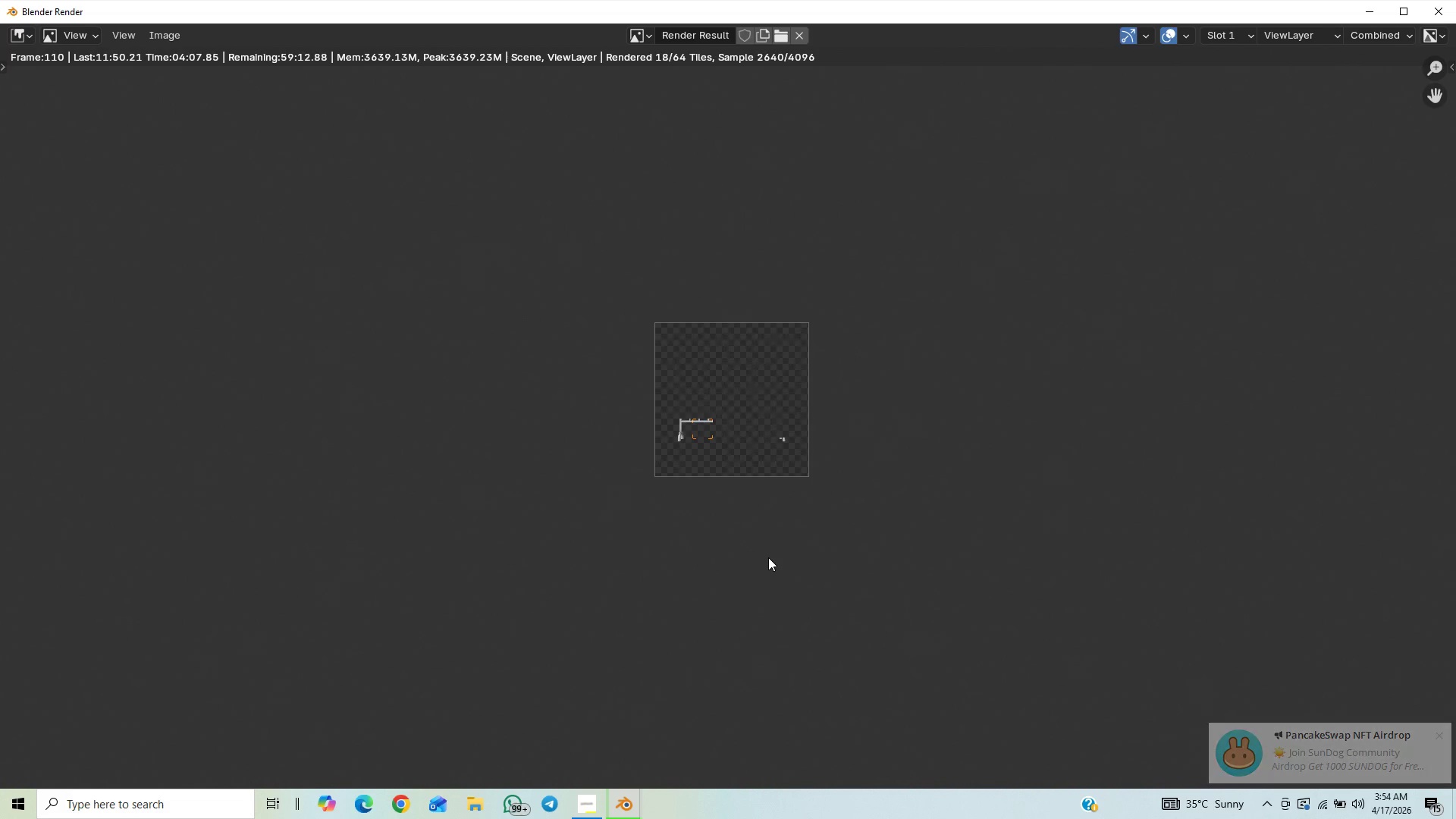 
scroll: coordinate [768, 555], scroll_direction: down, amount: 2.0
 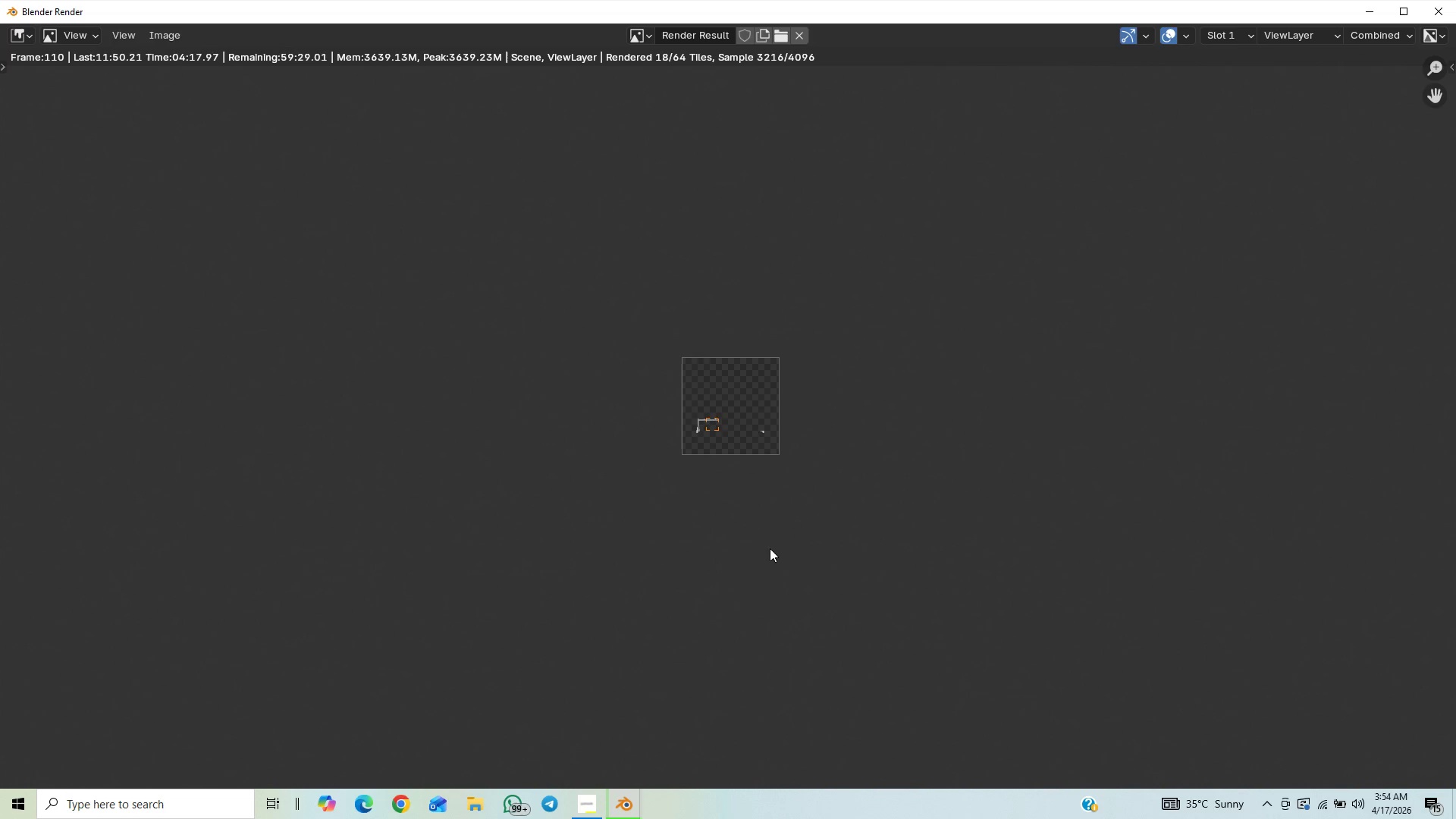 
wait(8.24)
 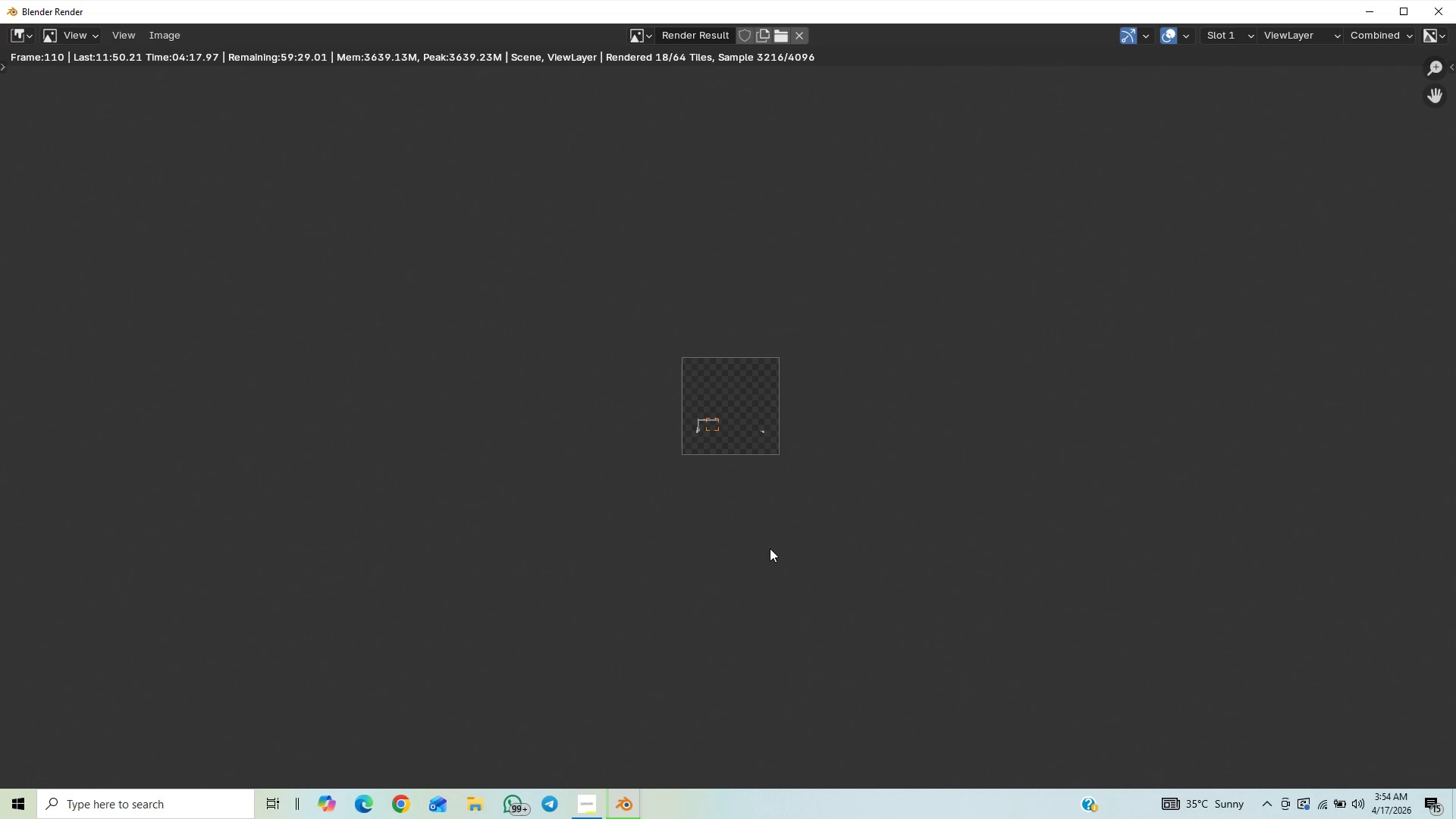 
scroll: coordinate [789, 542], scroll_direction: up, amount: 7.0
 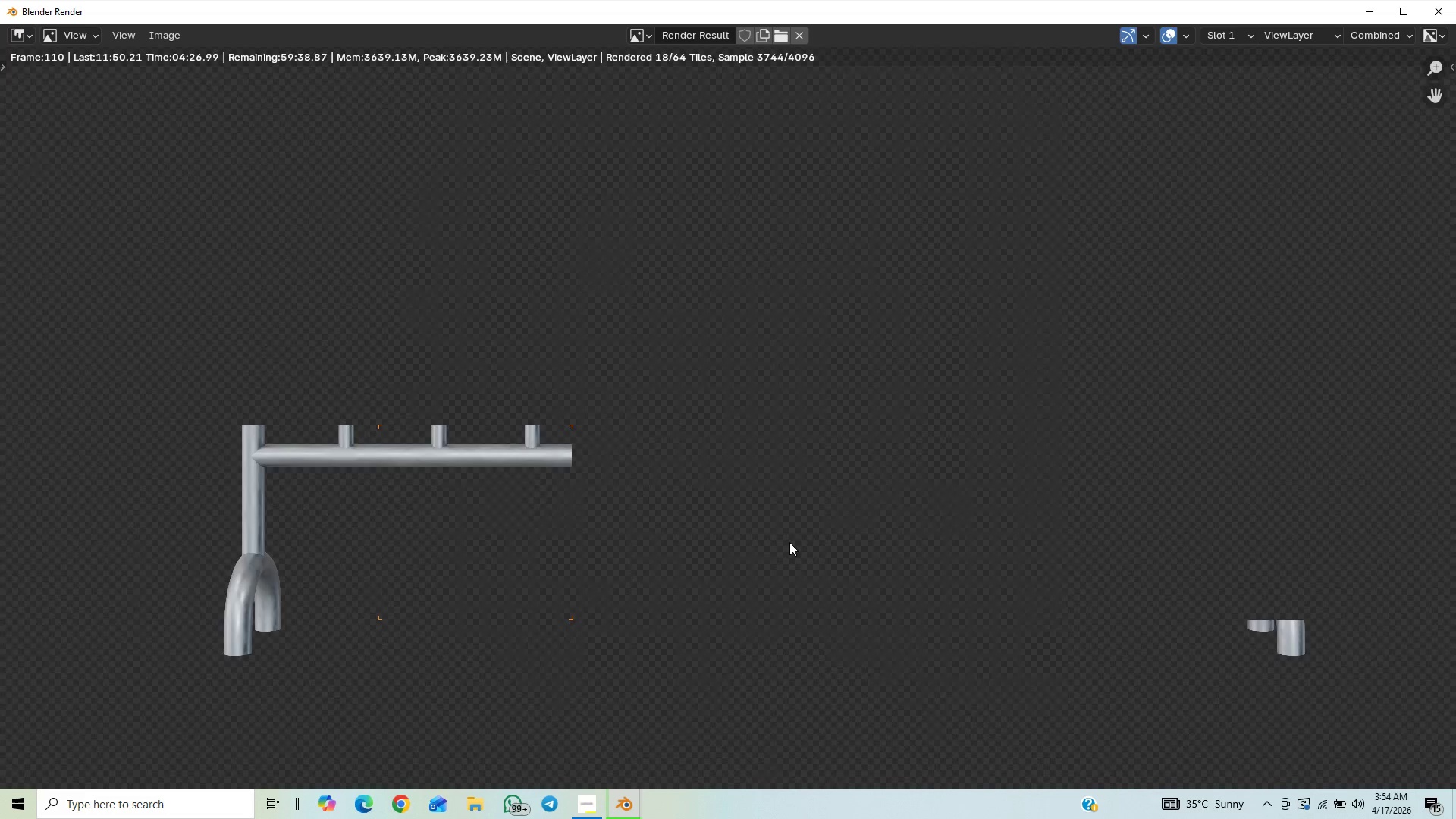 
scroll: coordinate [790, 542], scroll_direction: down, amount: 3.0
 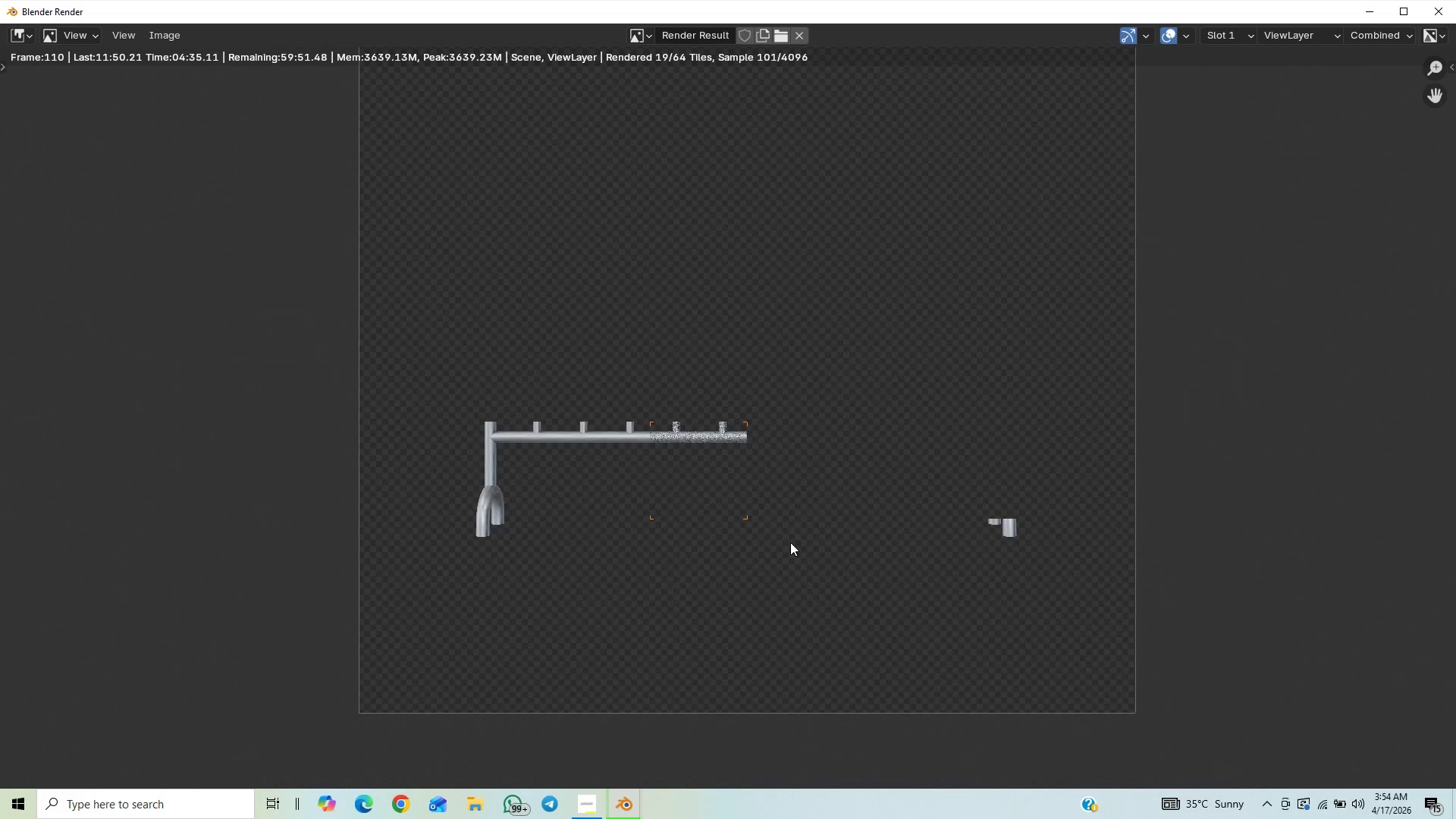 
scroll: coordinate [798, 533], scroll_direction: up, amount: 3.0
 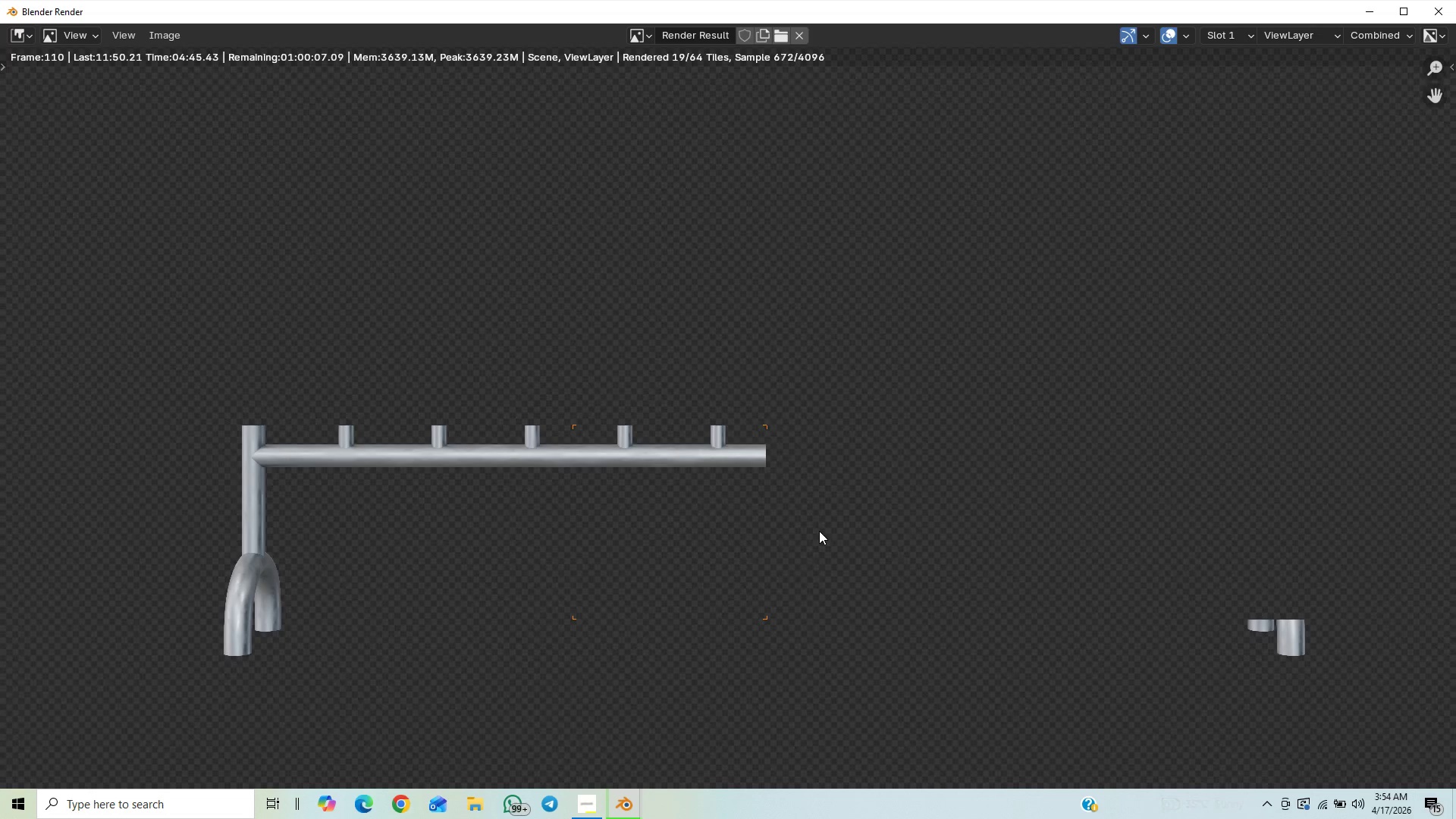 
wait(6.33)
 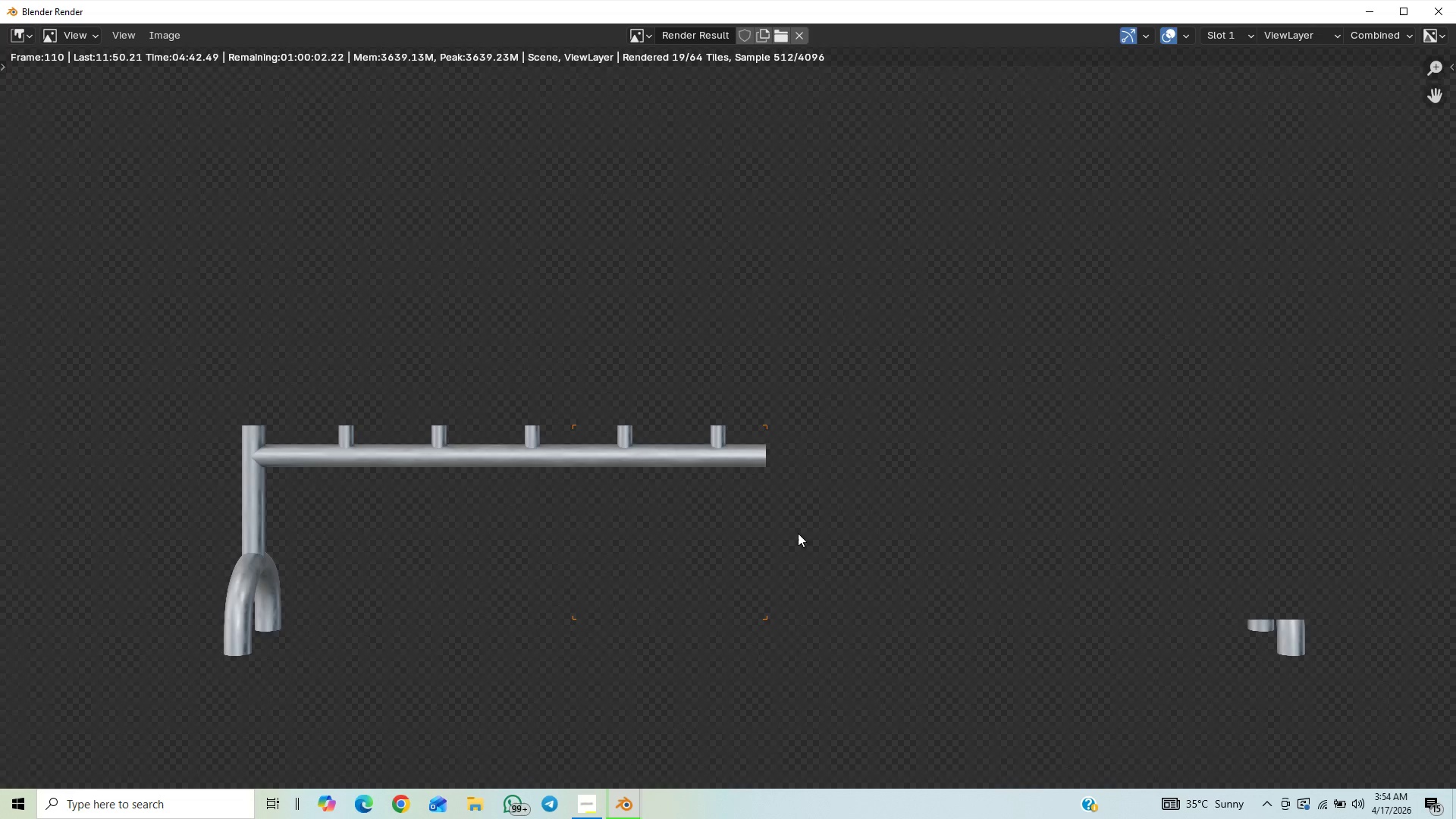 
scroll: coordinate [821, 537], scroll_direction: up, amount: 3.0
 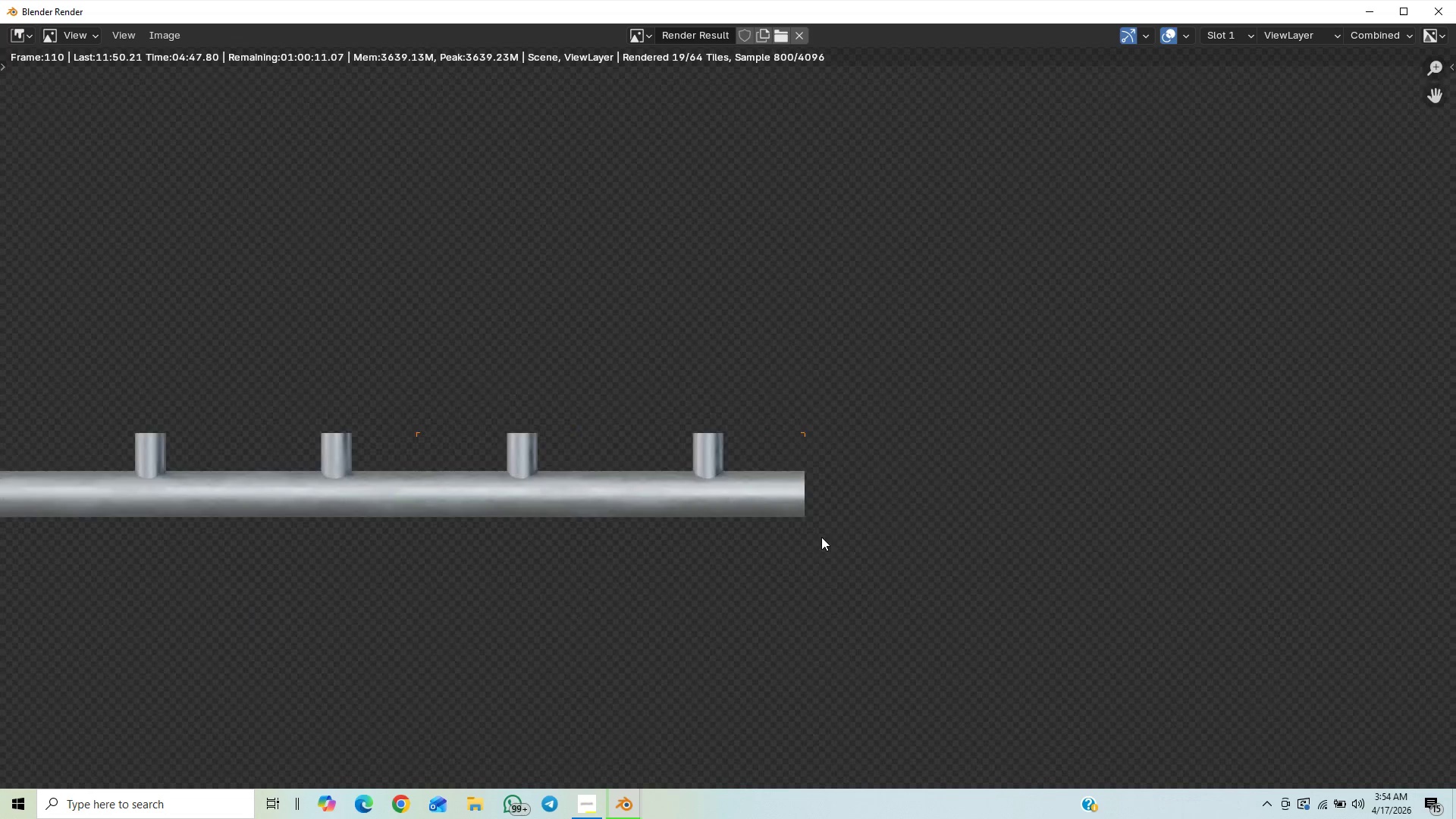 
scroll: coordinate [823, 536], scroll_direction: down, amount: 7.0
 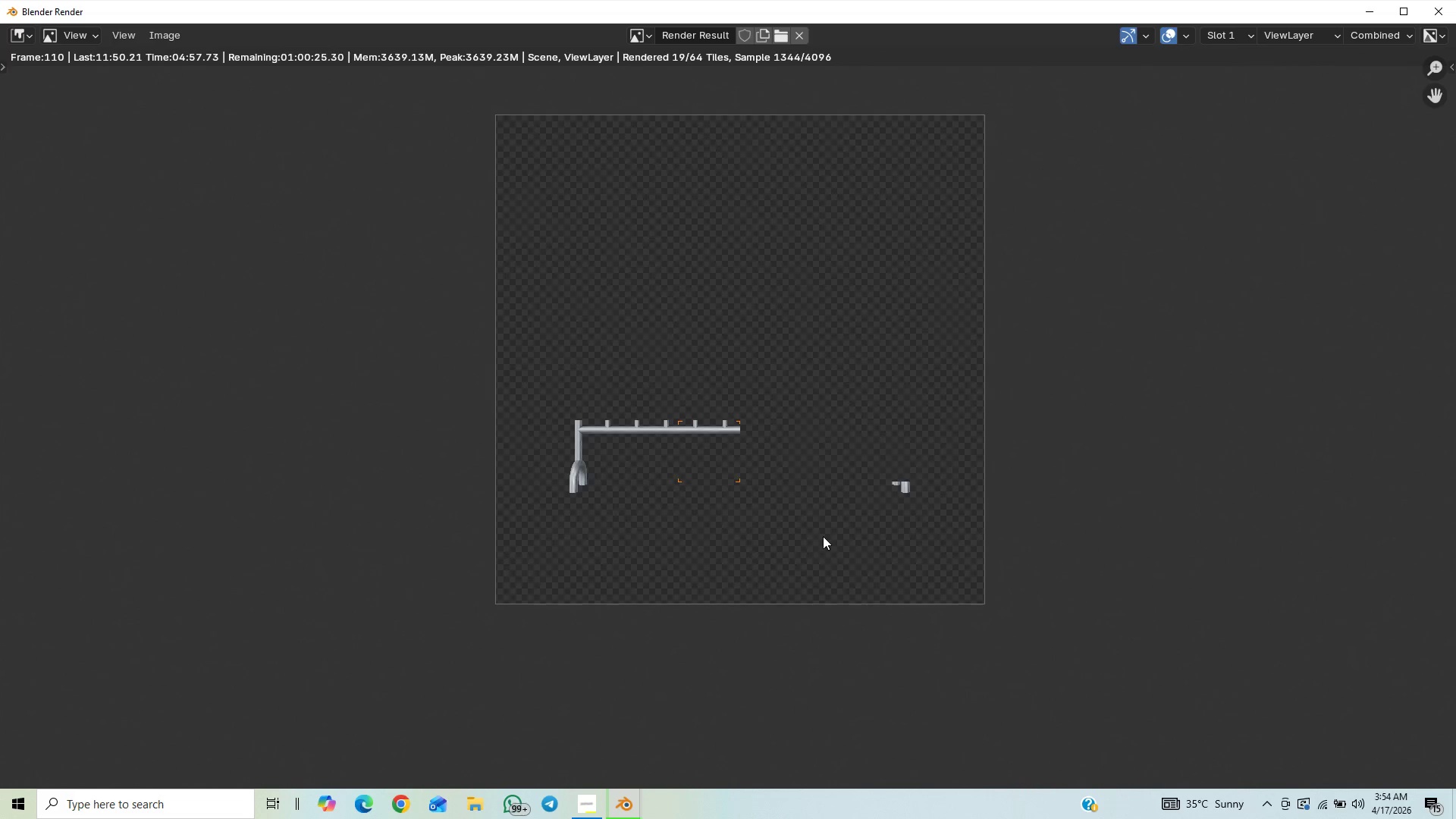 
wait(6.44)
 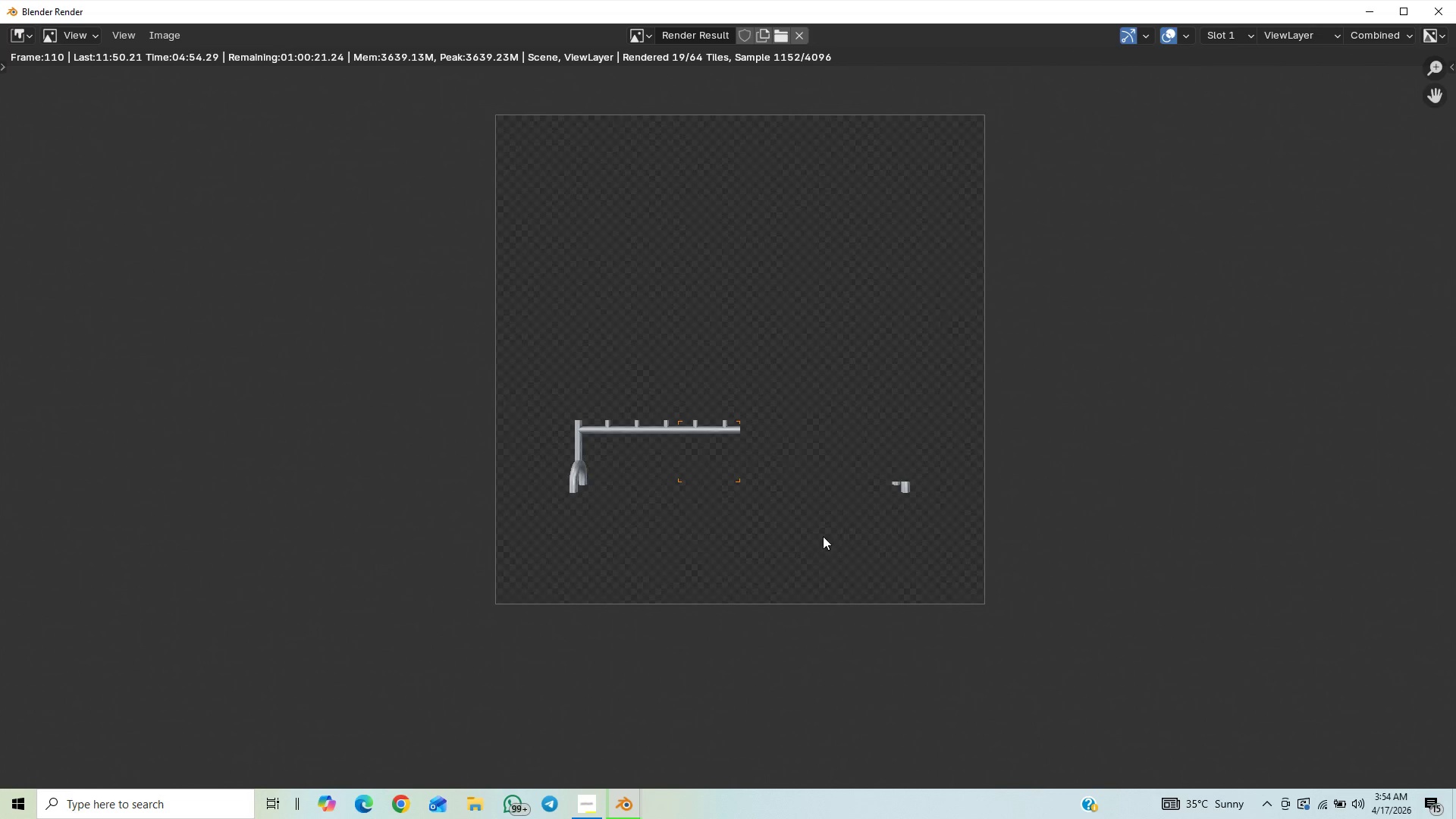 
scroll: coordinate [829, 522], scroll_direction: down, amount: 1.0
 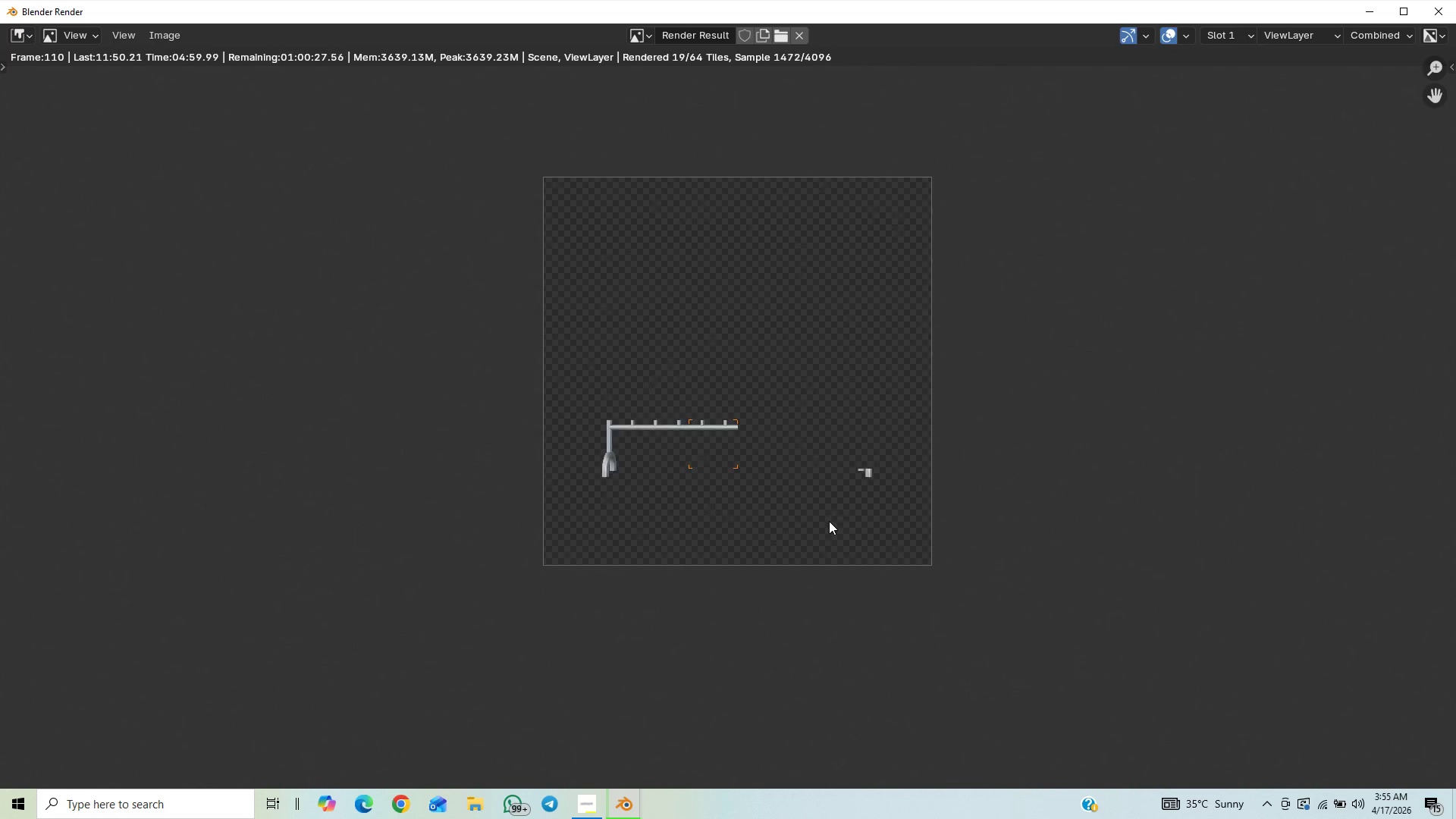 
scroll: coordinate [829, 521], scroll_direction: up, amount: 4.0
 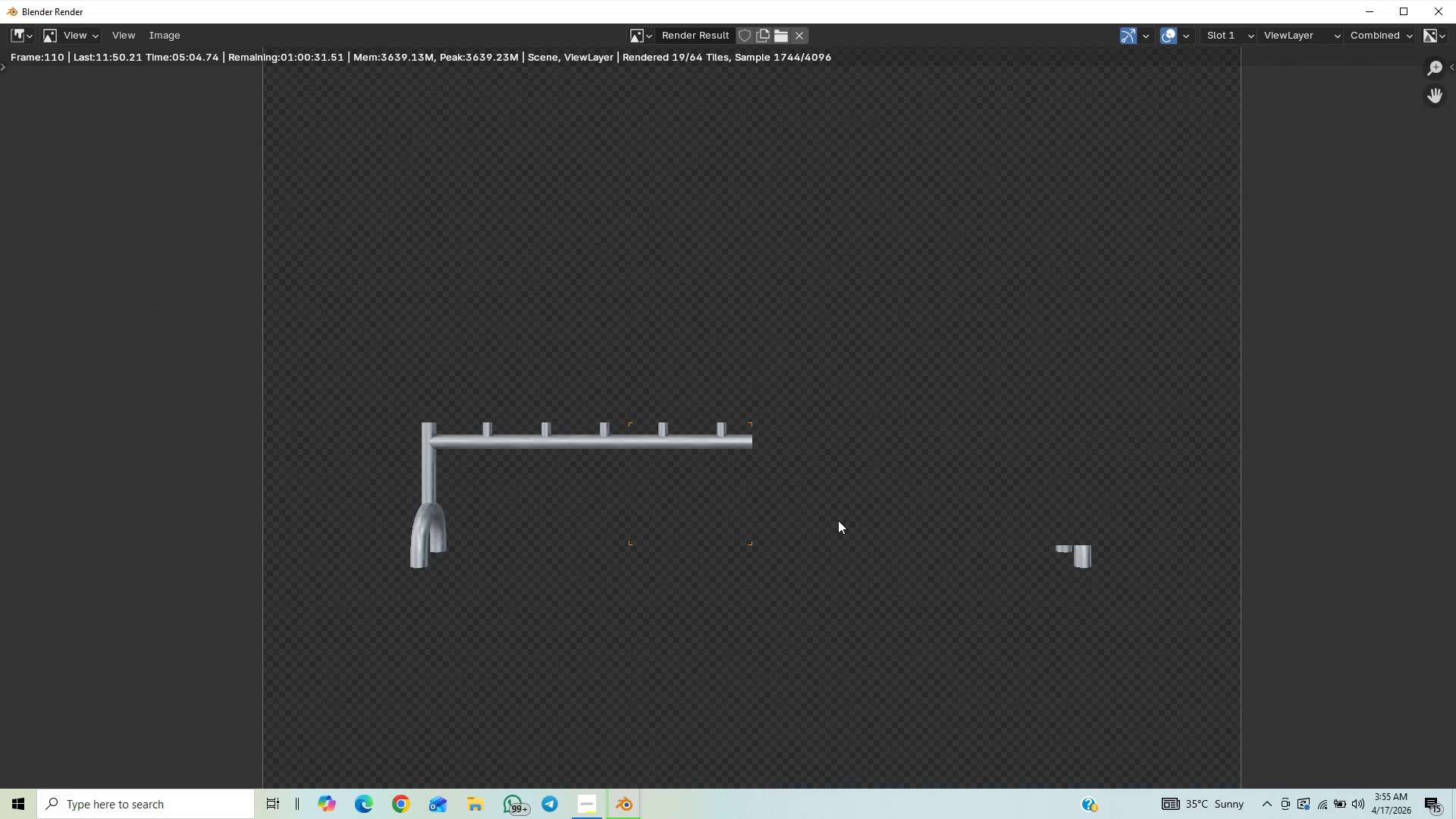 
wait(5.69)
 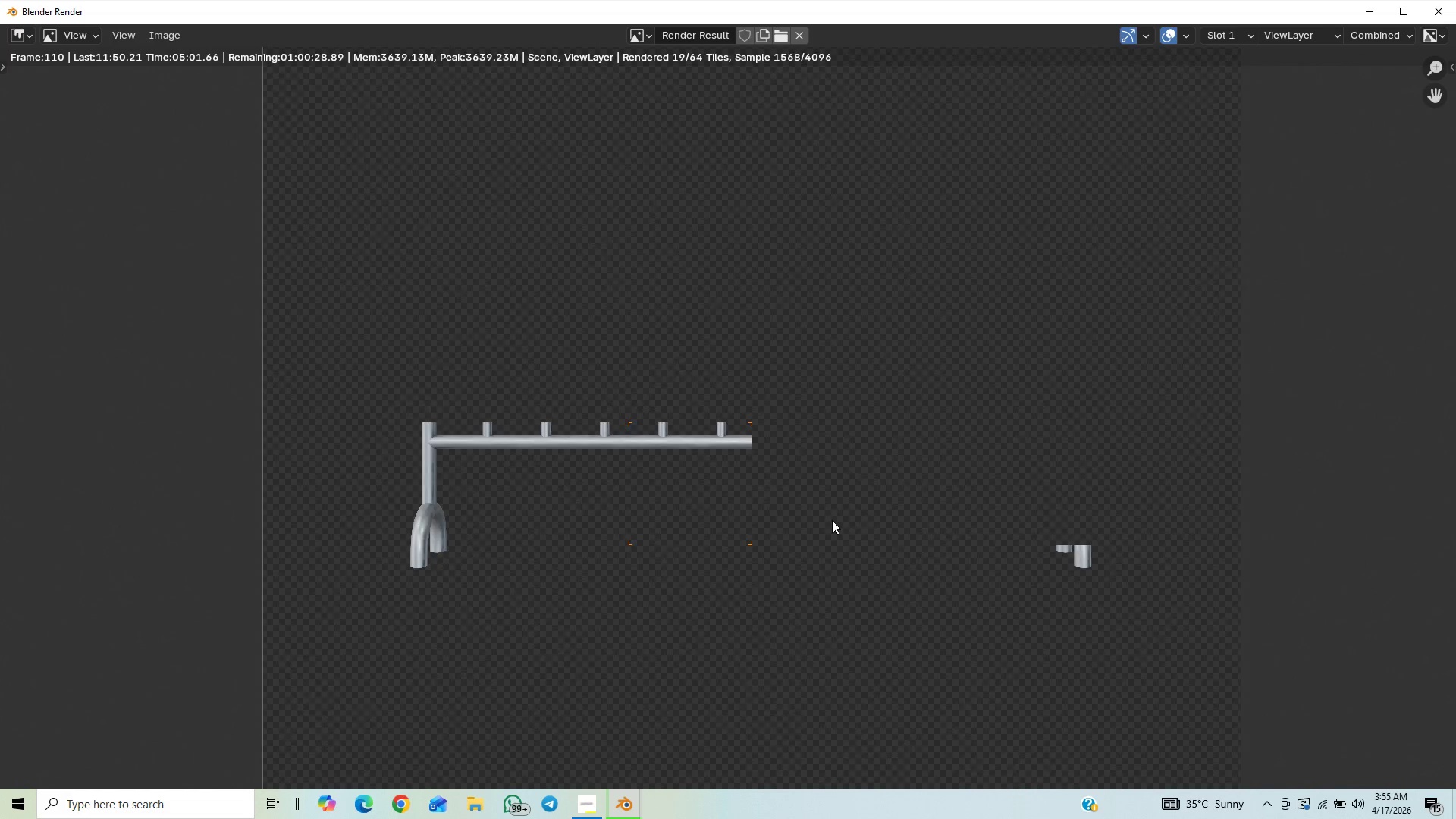 
scroll: coordinate [712, 165], scroll_direction: down, amount: 18.0
 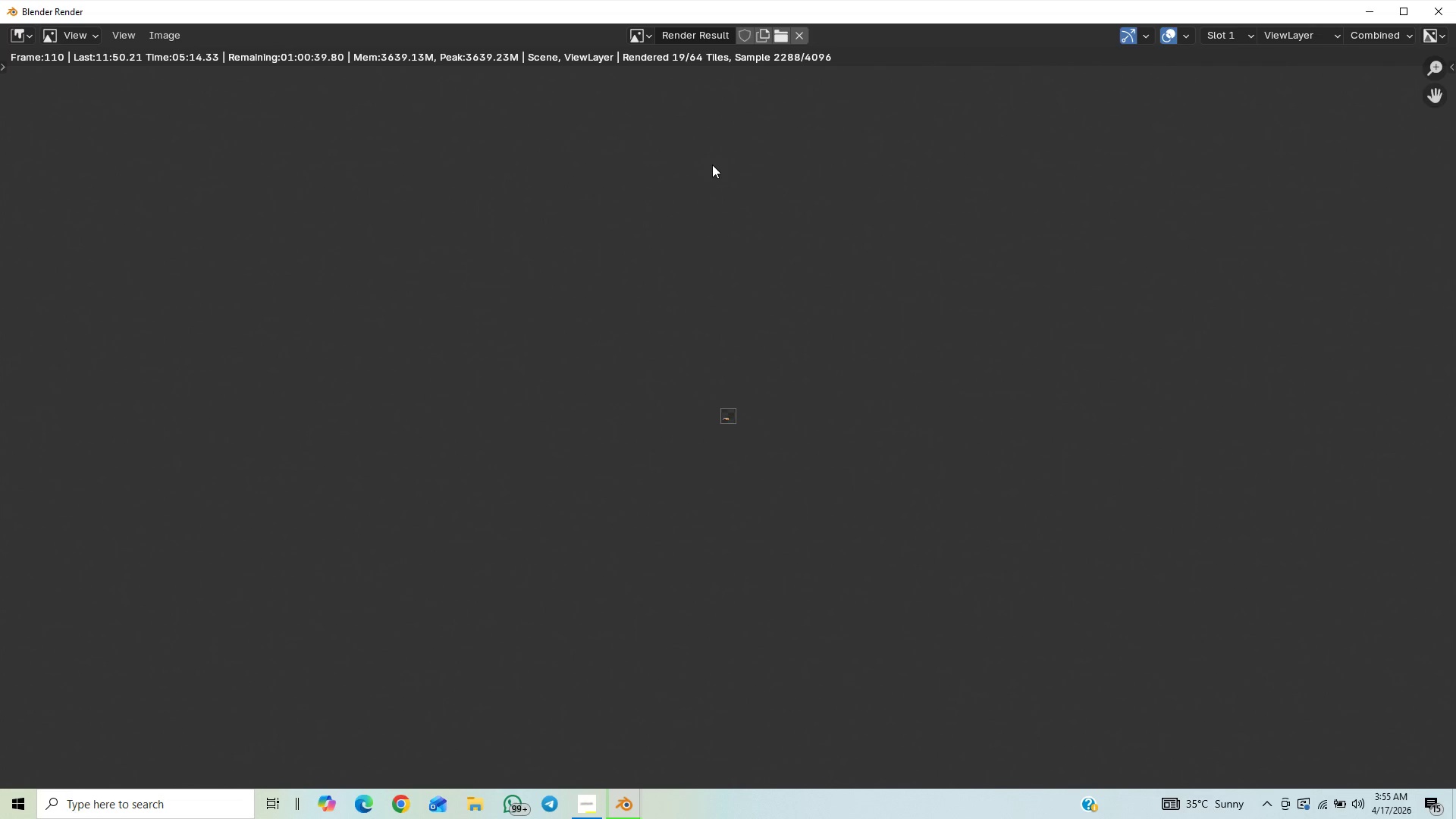 
wait(6.0)
 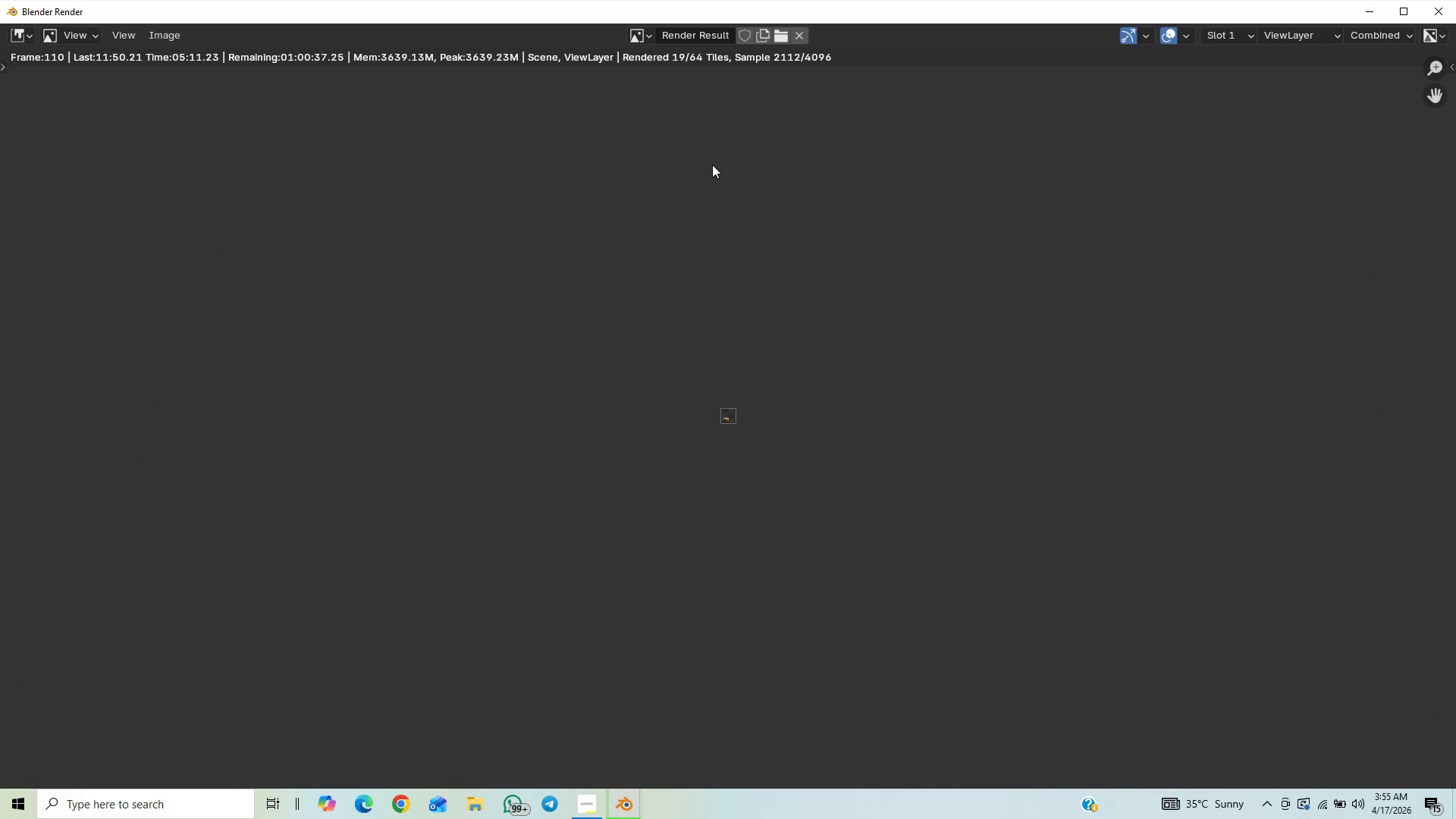 
scroll: coordinate [452, 273], scroll_direction: down, amount: 4.0
 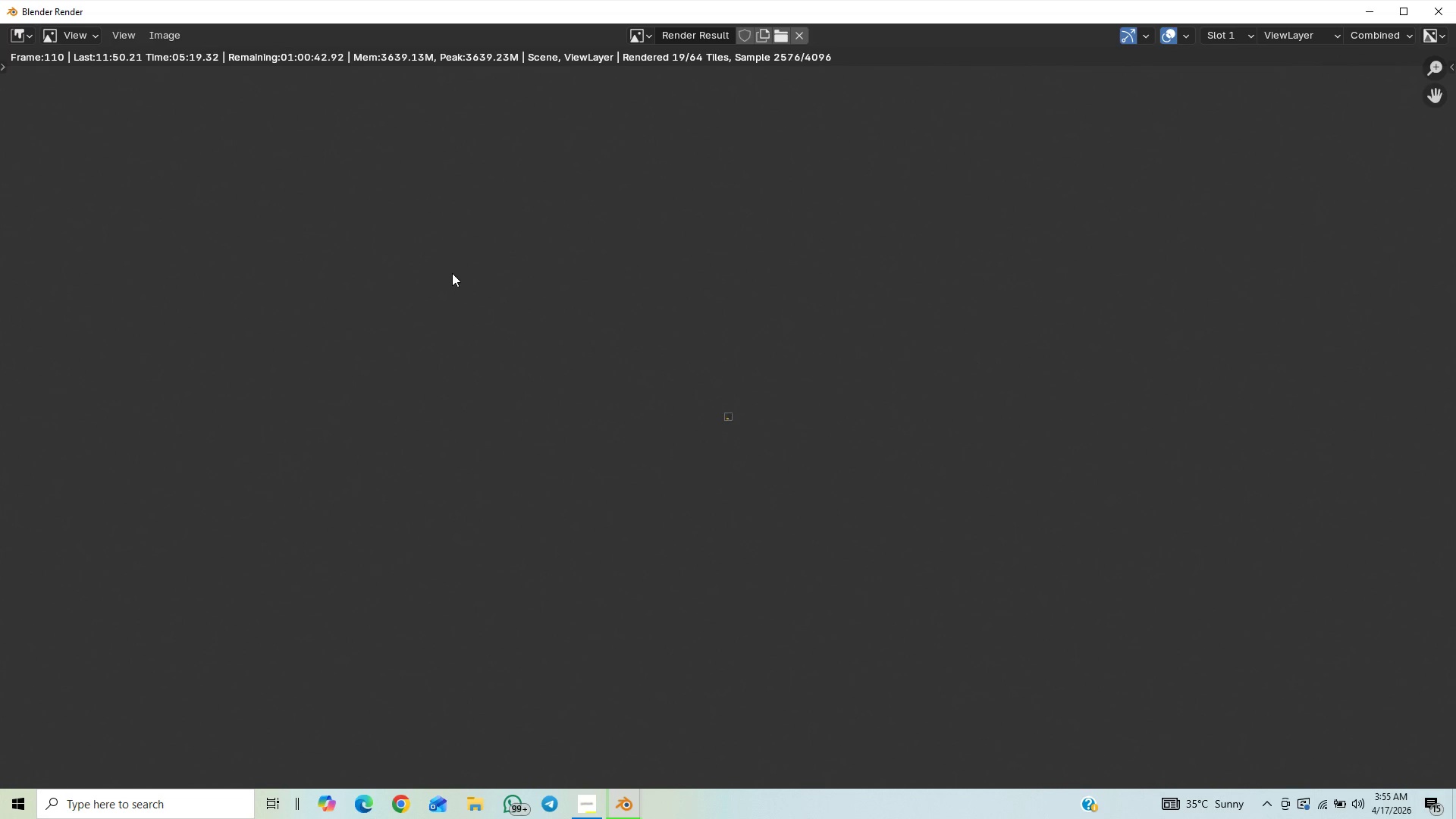 
scroll: coordinate [452, 273], scroll_direction: up, amount: 4.0
 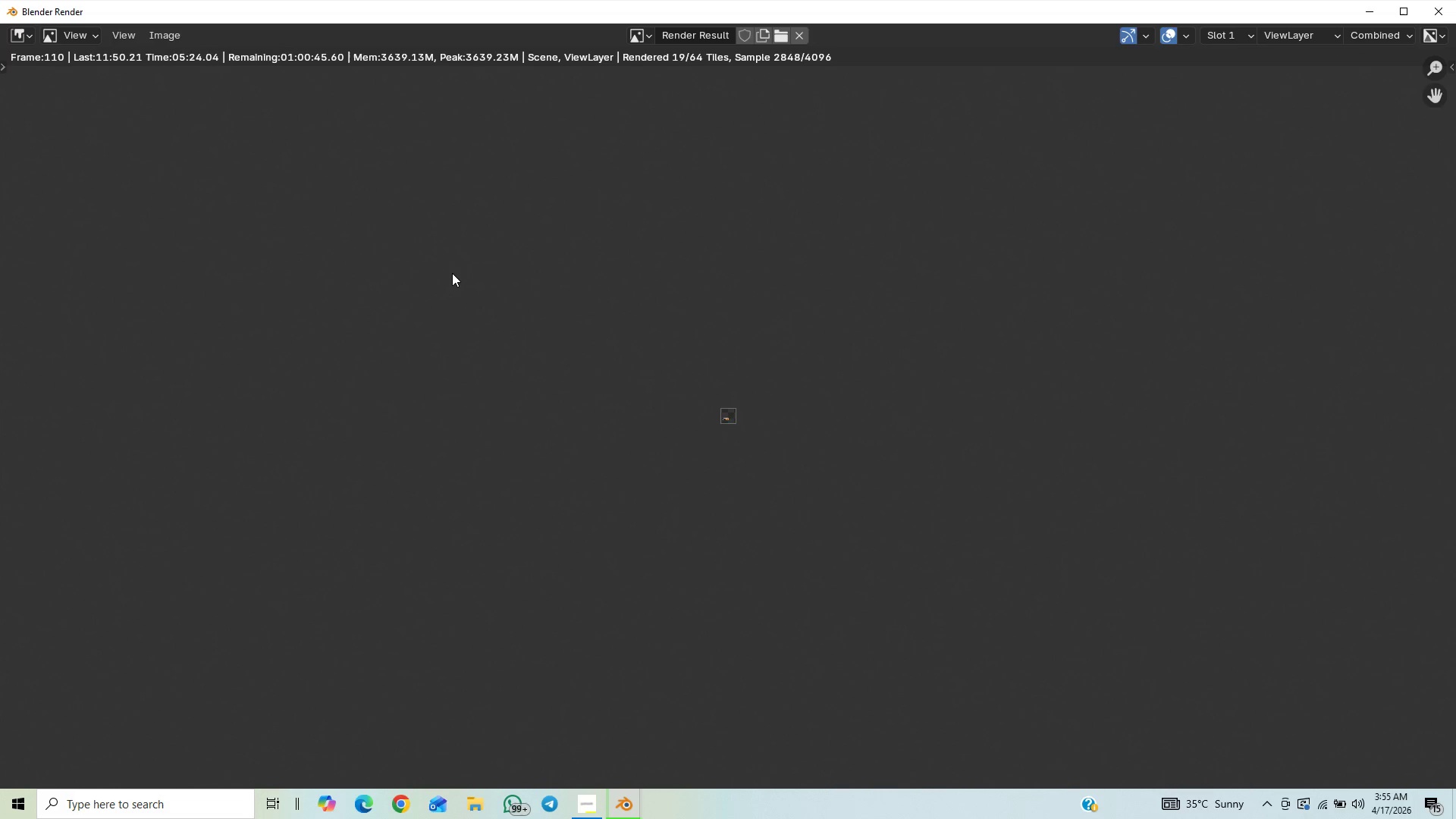 
wait(5.74)
 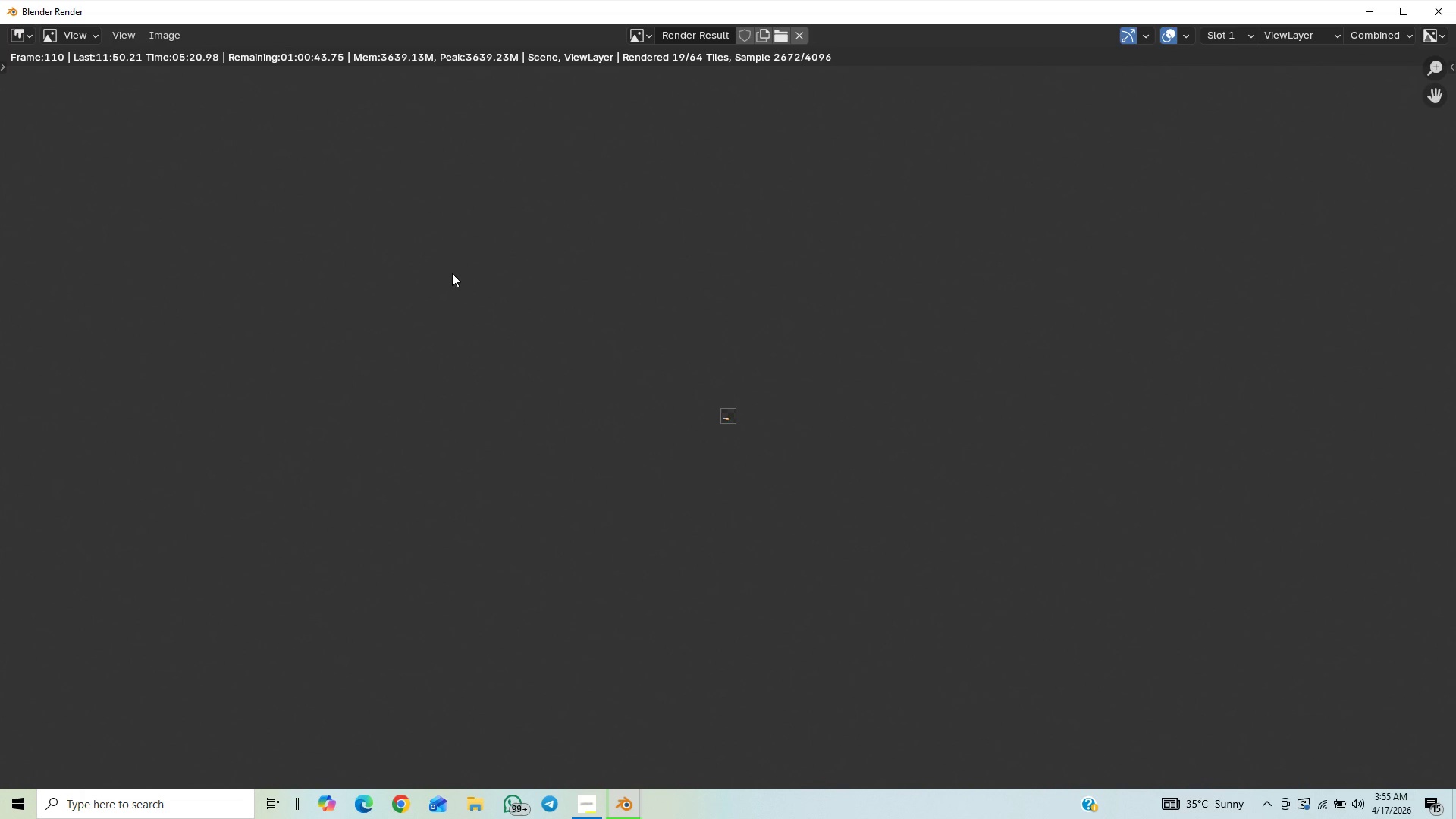 
scroll: coordinate [601, 334], scroll_direction: up, amount: 29.0
 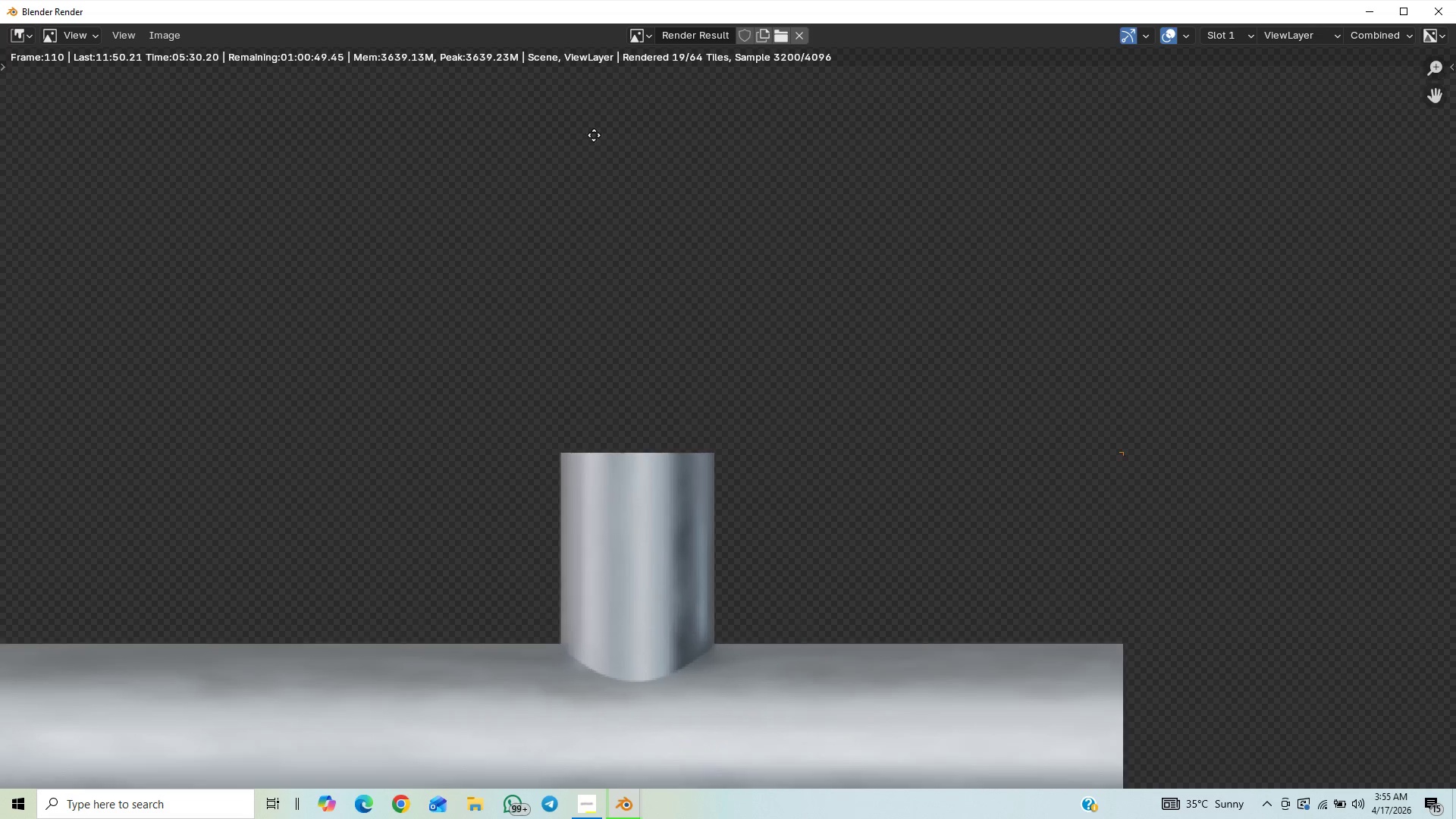 
scroll: coordinate [515, 394], scroll_direction: down, amount: 11.0
 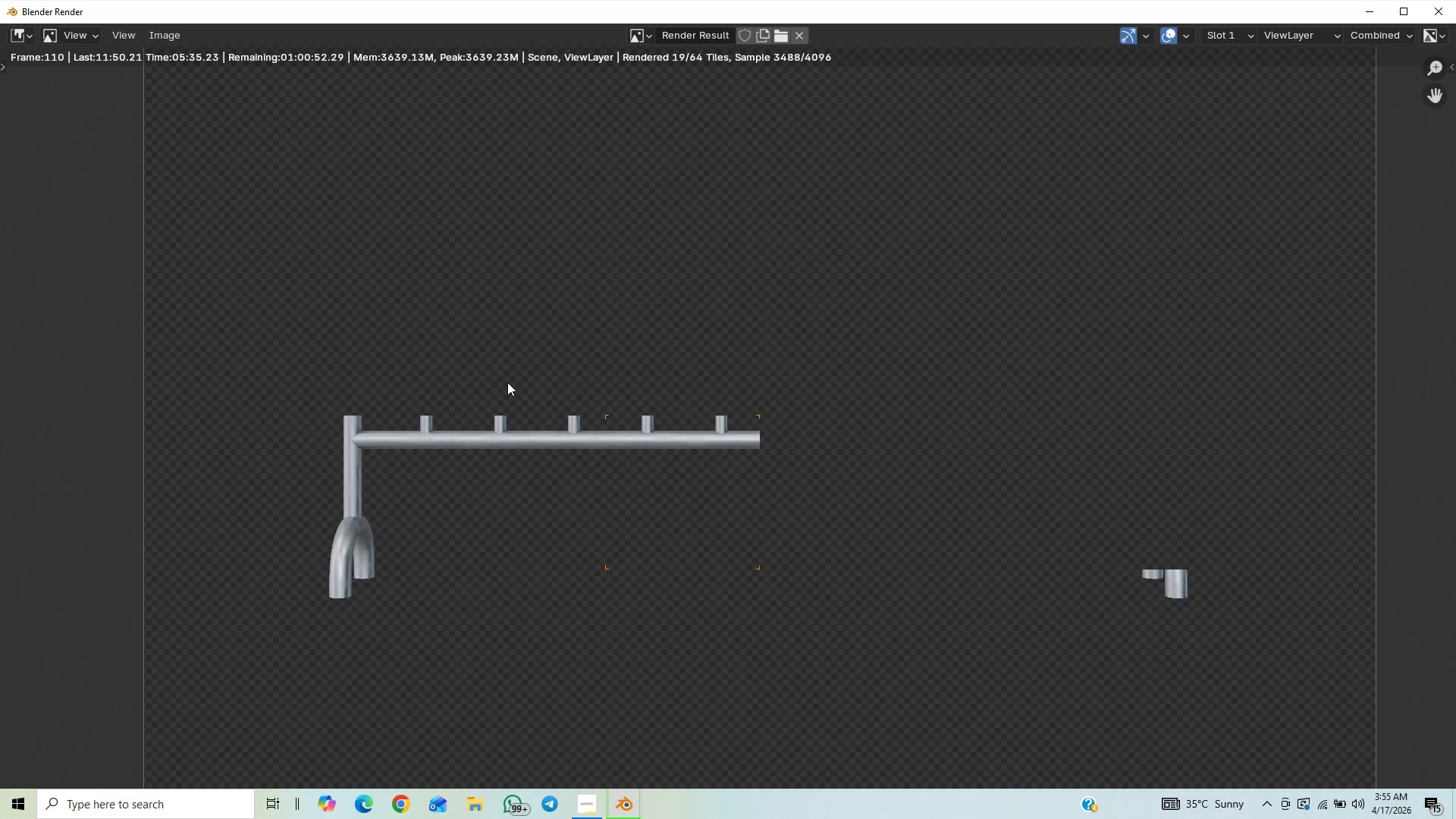 
scroll: coordinate [520, 356], scroll_direction: up, amount: 3.0
 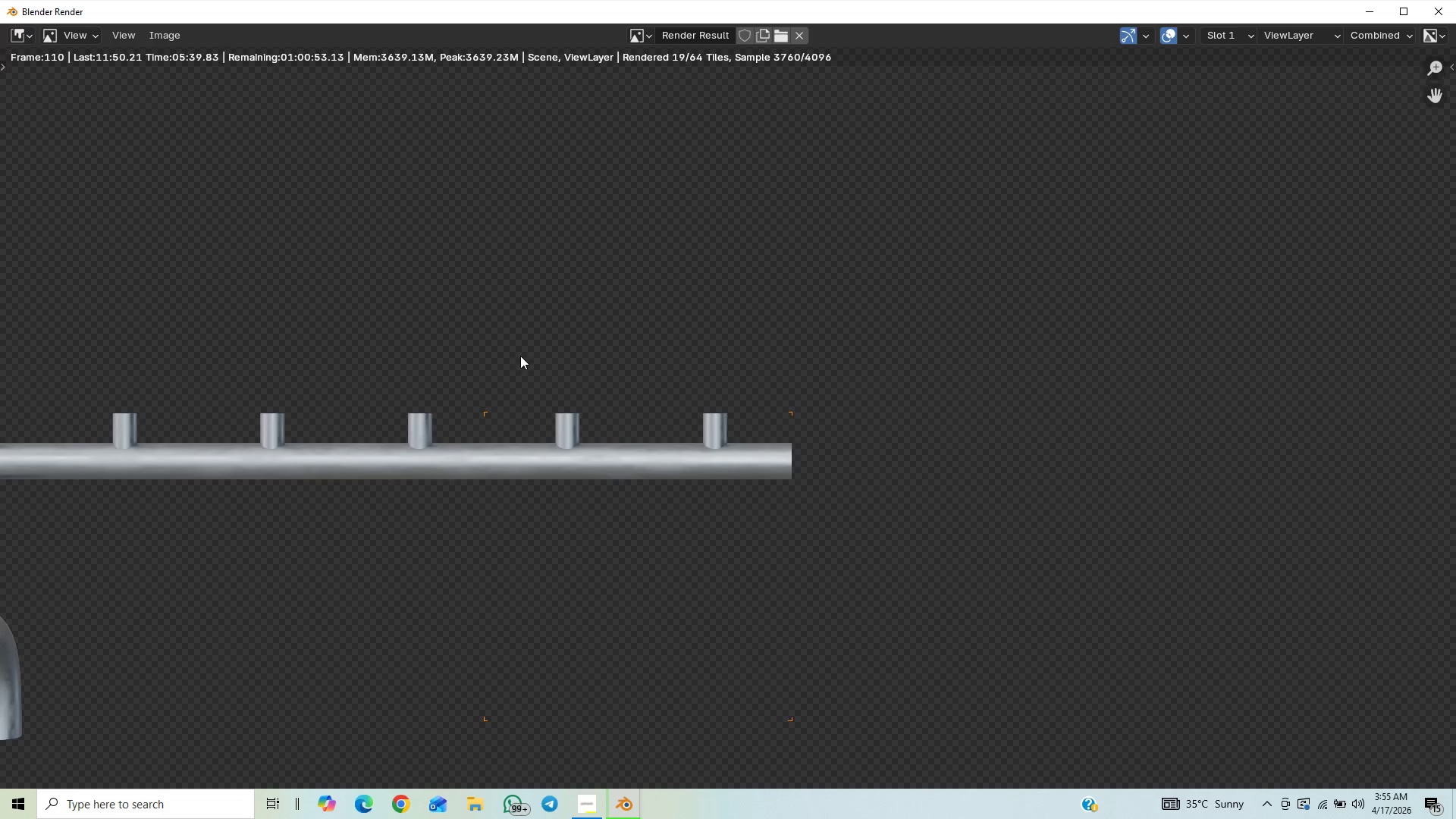 
scroll: coordinate [520, 356], scroll_direction: down, amount: 16.0
 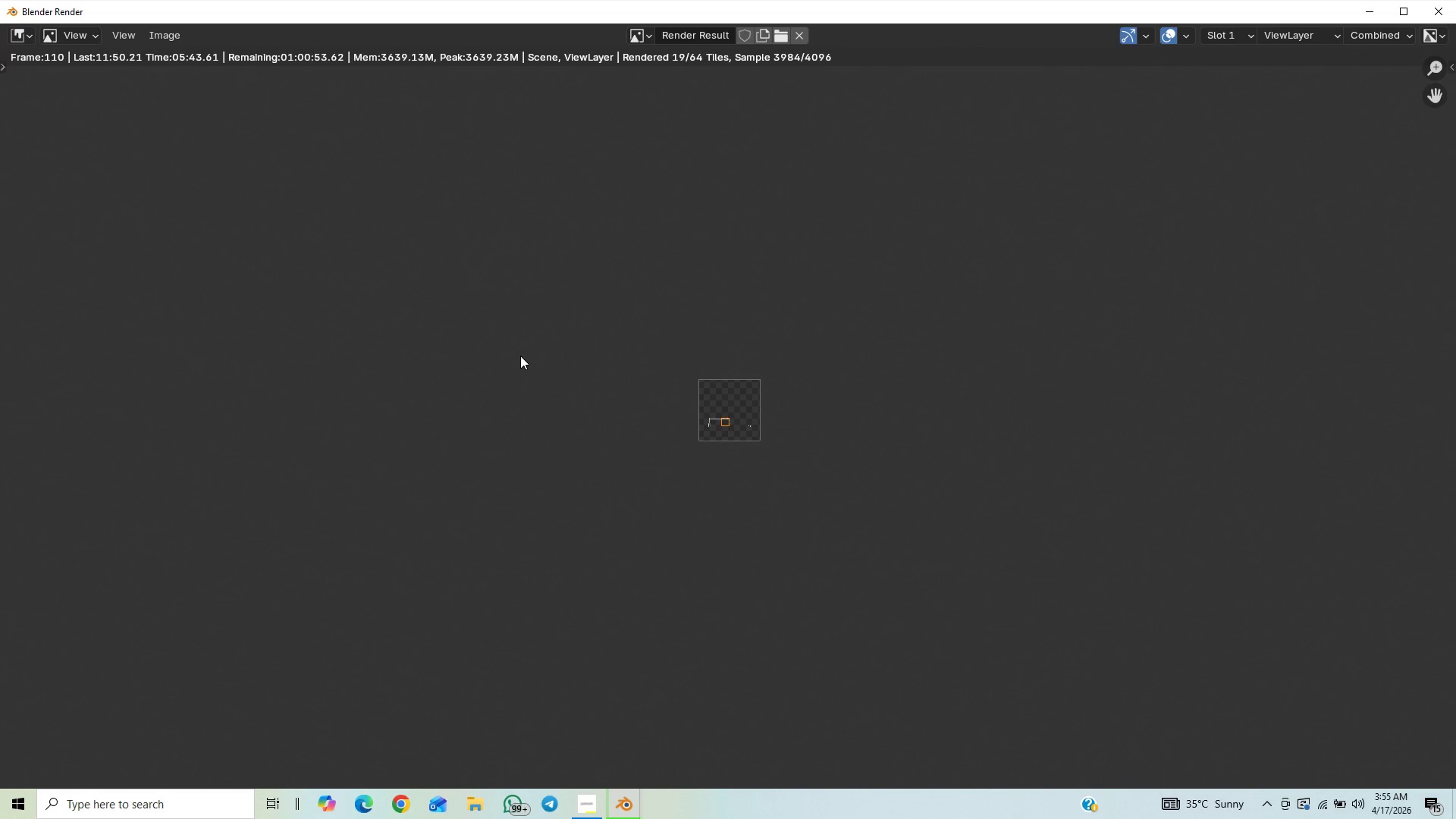 
scroll: coordinate [520, 356], scroll_direction: up, amount: 12.0
 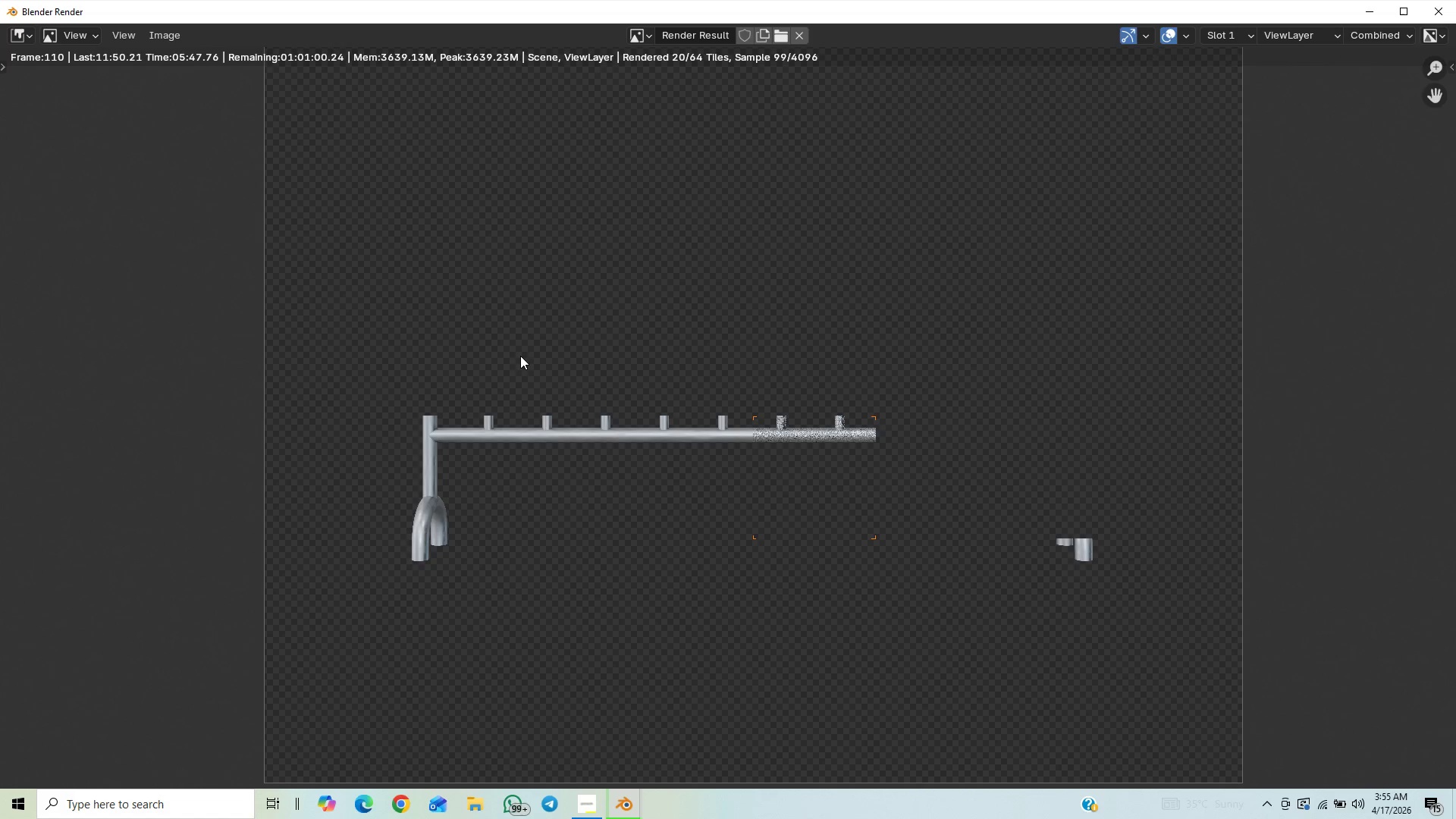 
scroll: coordinate [520, 356], scroll_direction: down, amount: 6.0
 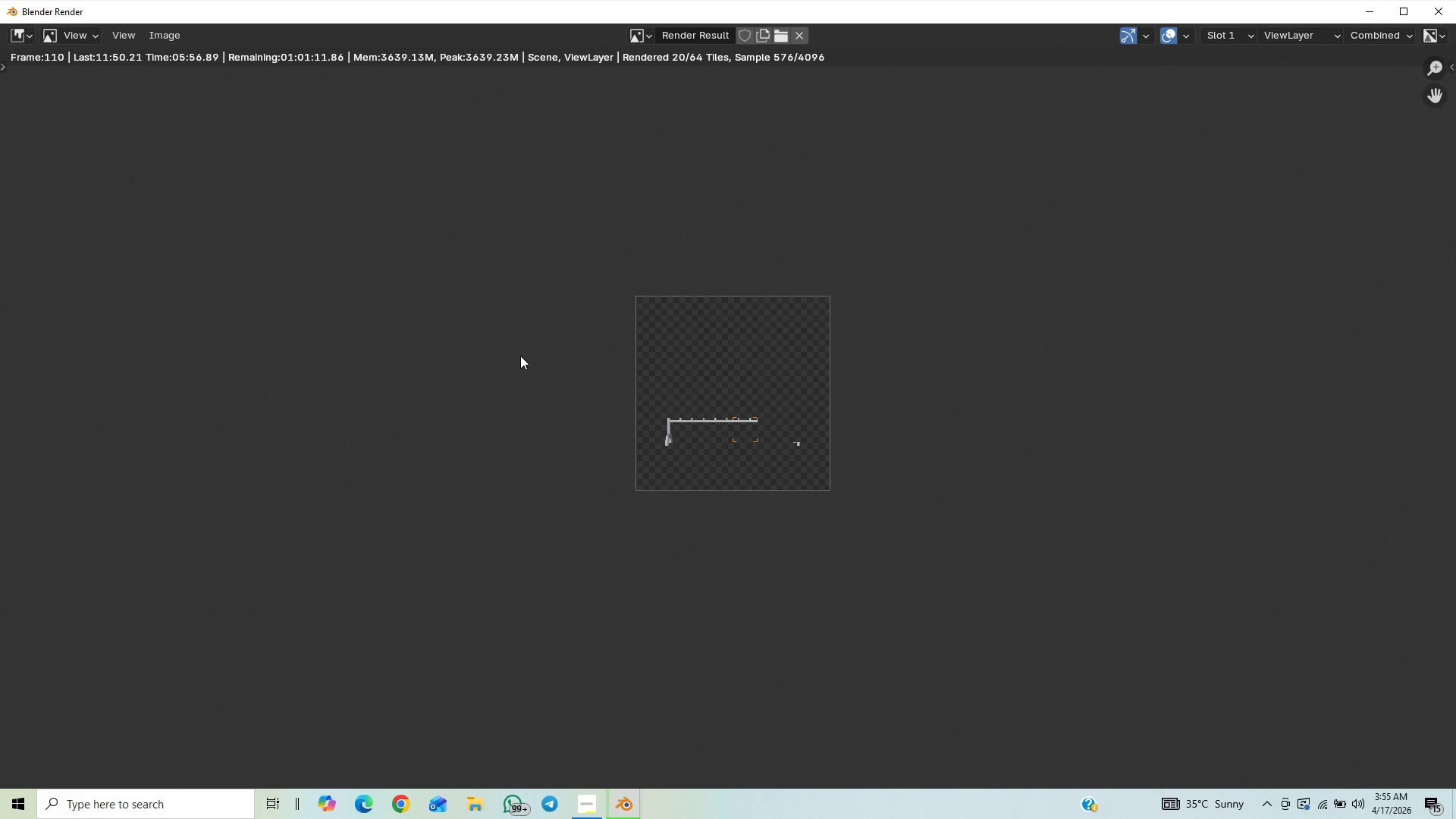 
wait(10.26)
 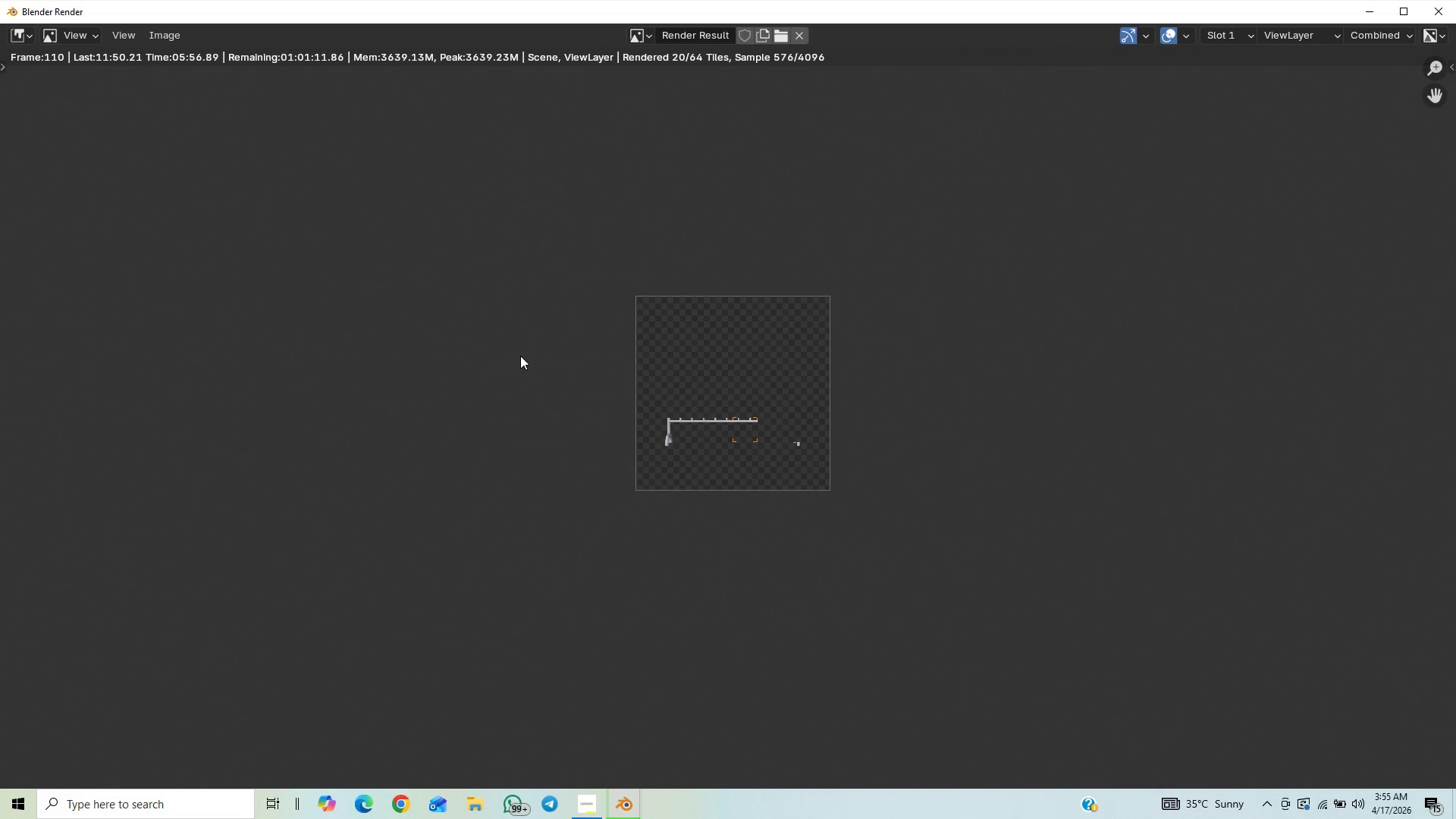 
scroll: coordinate [520, 359], scroll_direction: down, amount: 1.0
 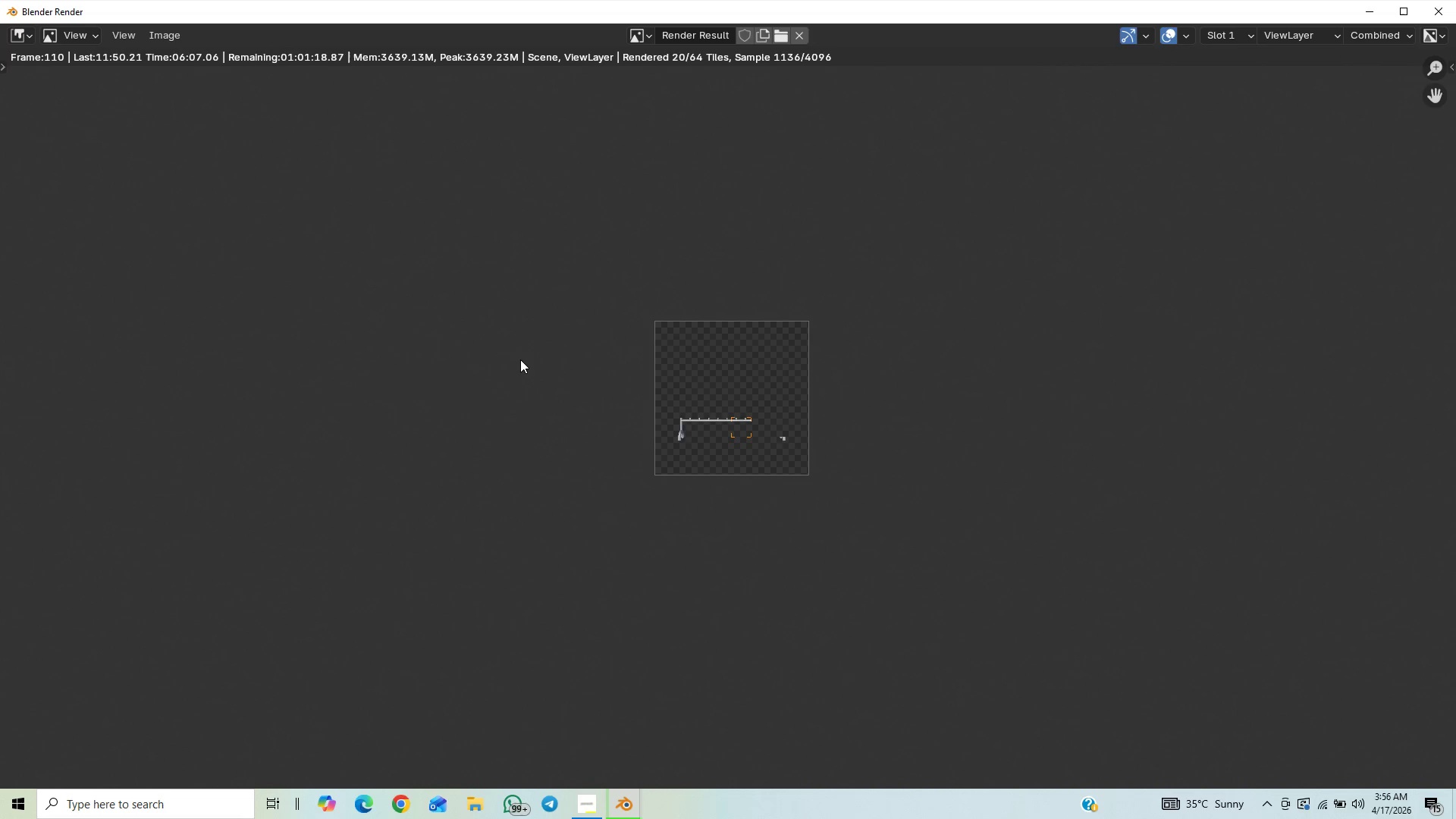 
wait(6.33)
 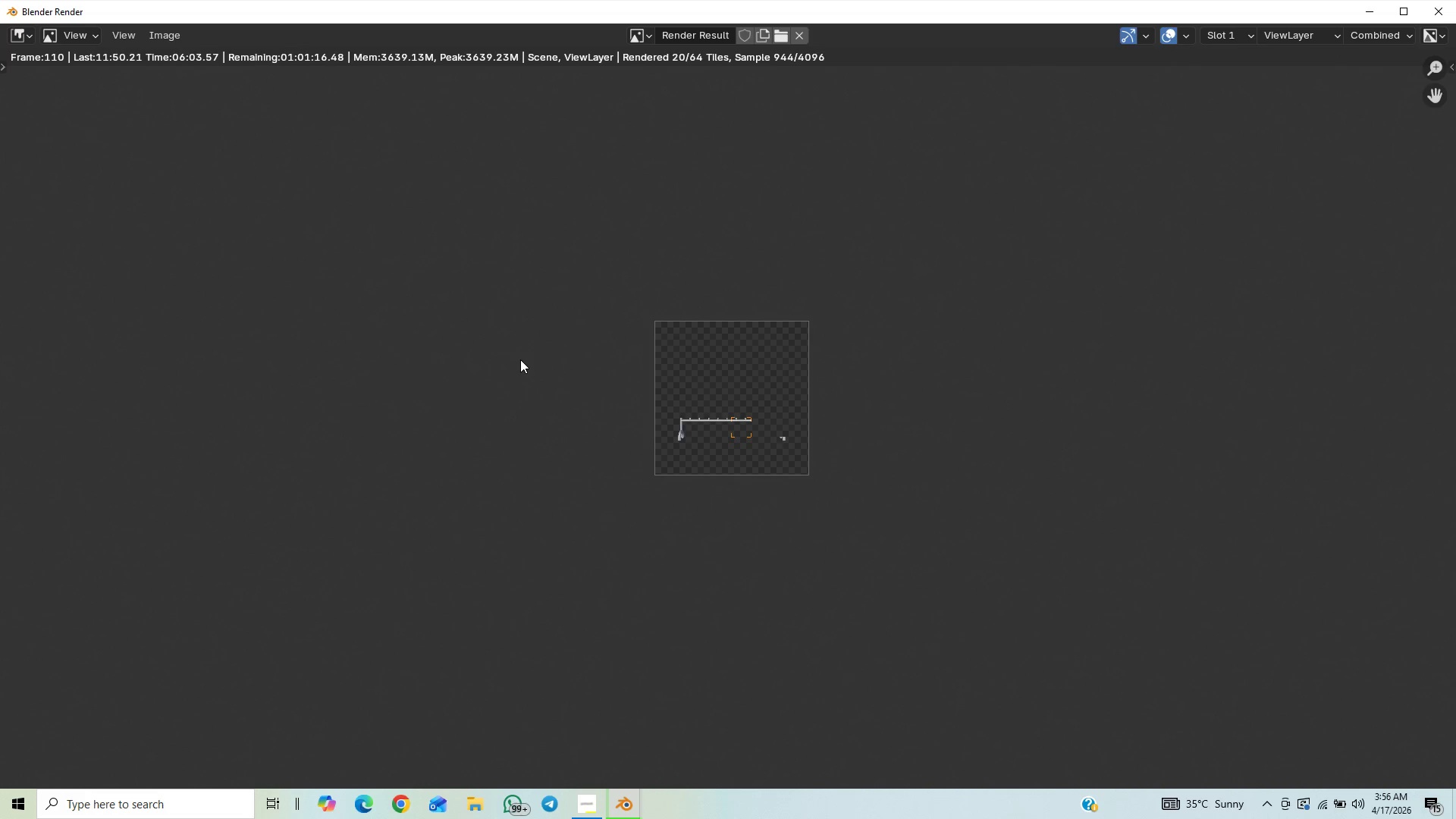 
scroll: coordinate [520, 359], scroll_direction: down, amount: 2.0
 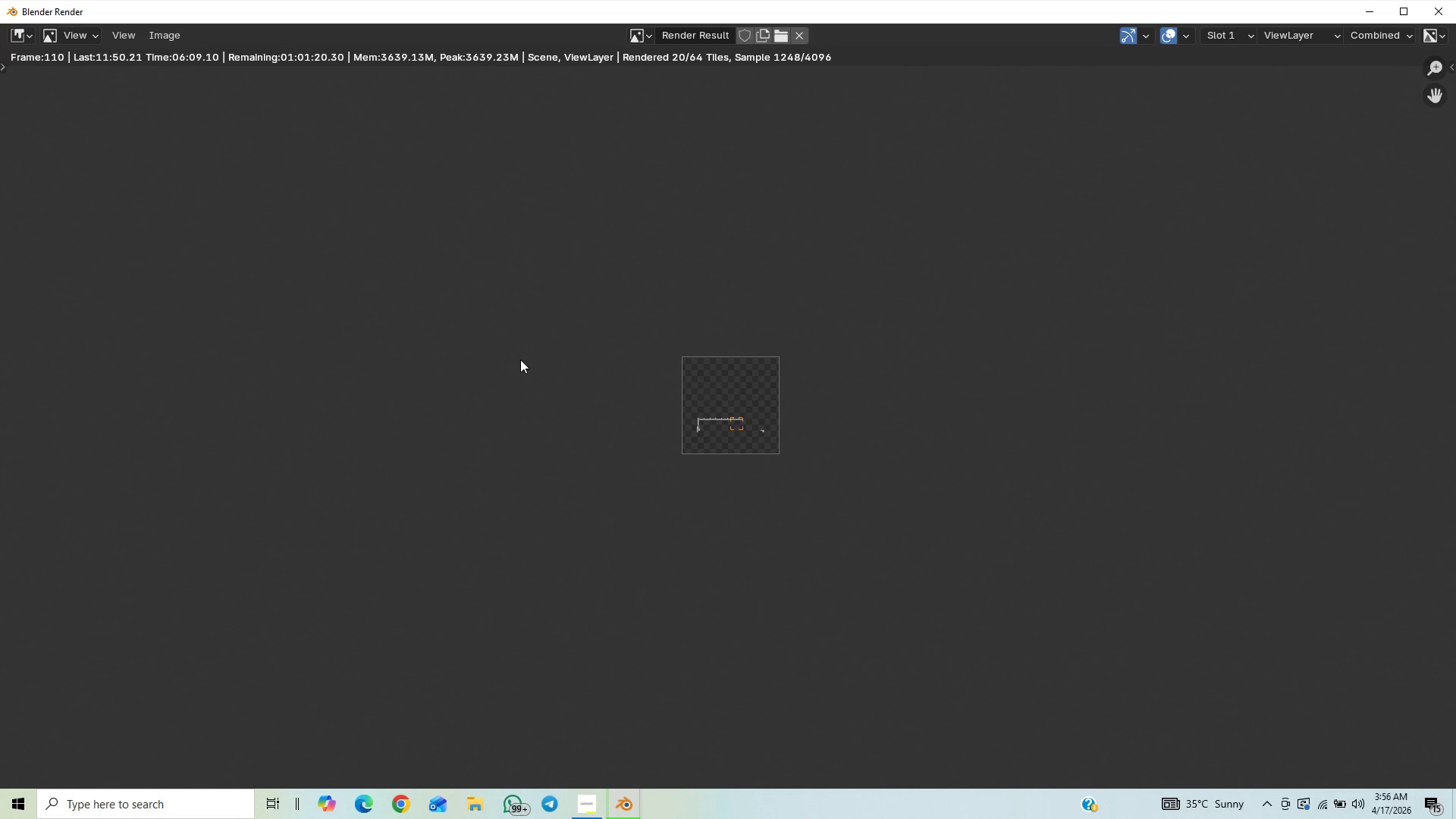 
scroll: coordinate [520, 359], scroll_direction: up, amount: 7.0
 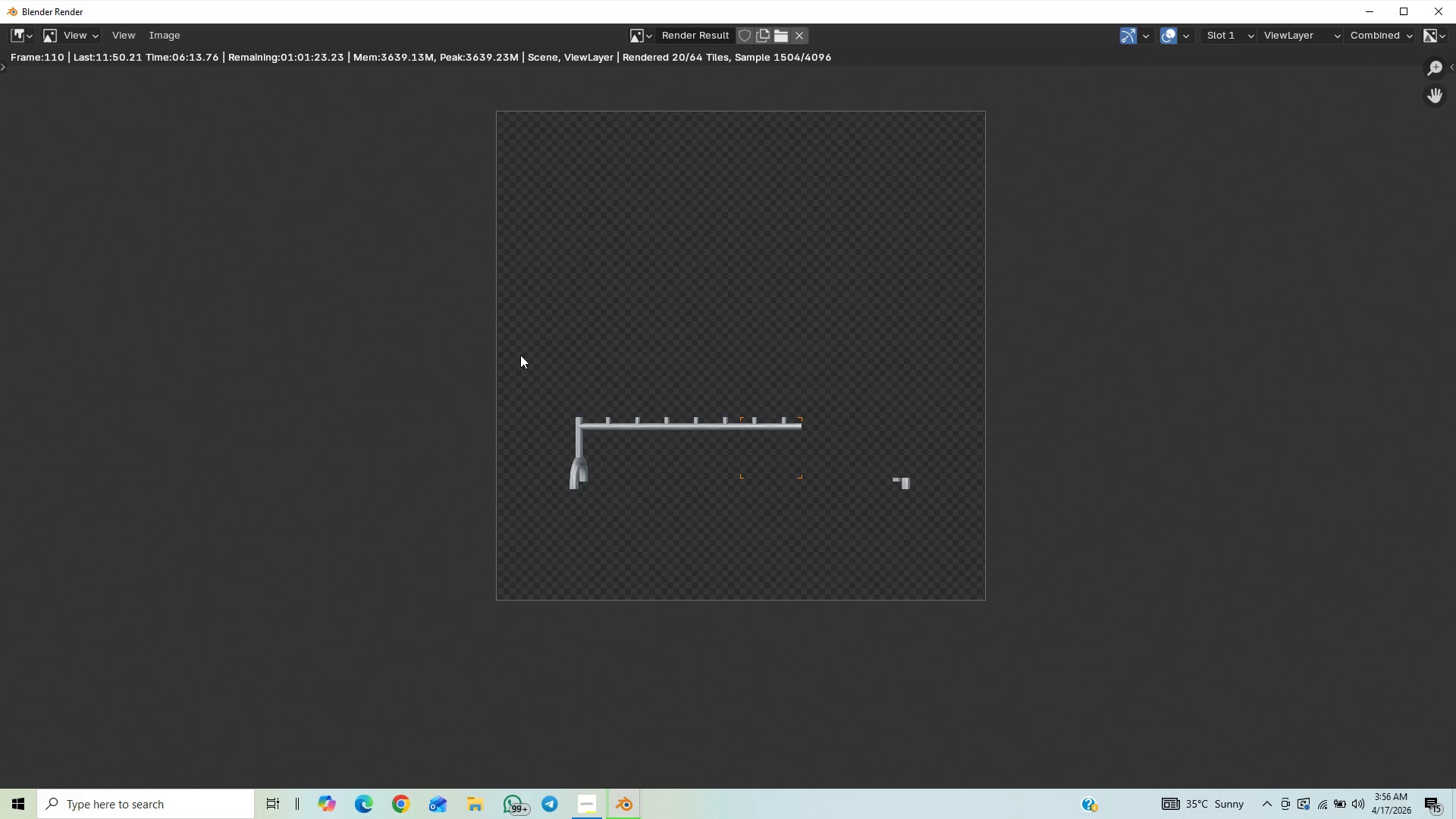 
wait(5.26)
 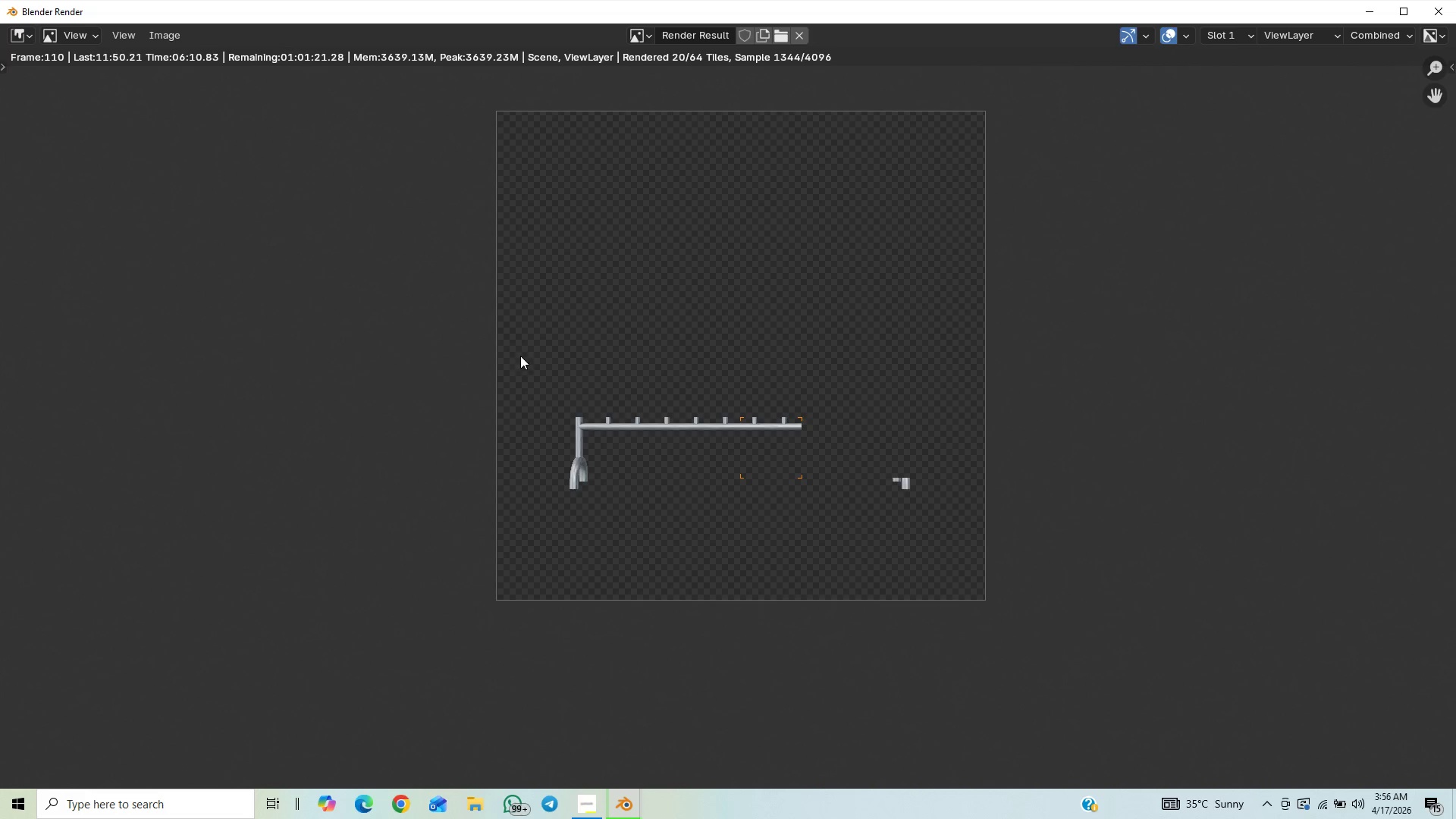 
scroll: coordinate [520, 355], scroll_direction: down, amount: 1.0
 